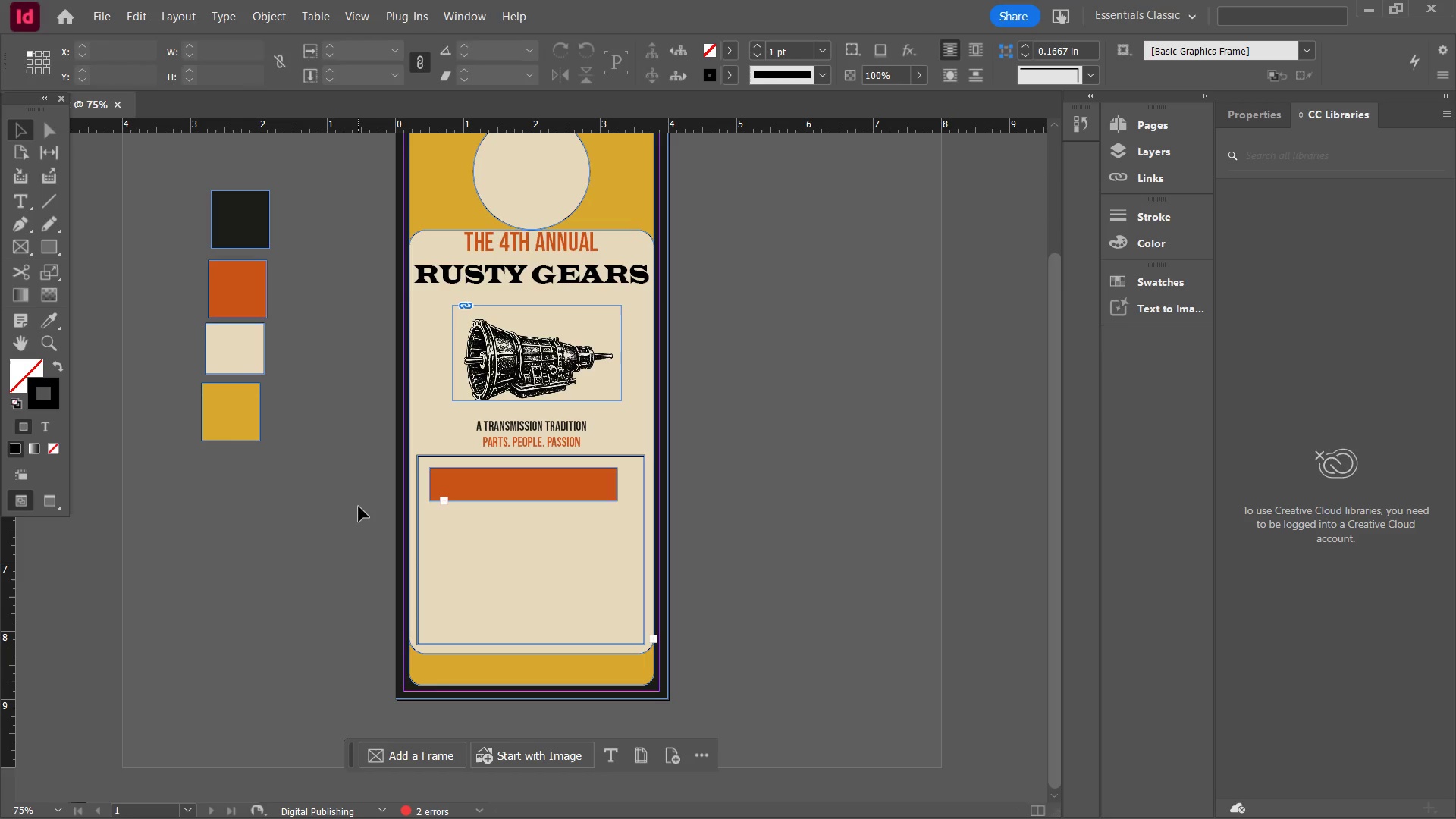 
key(Control+Z)
 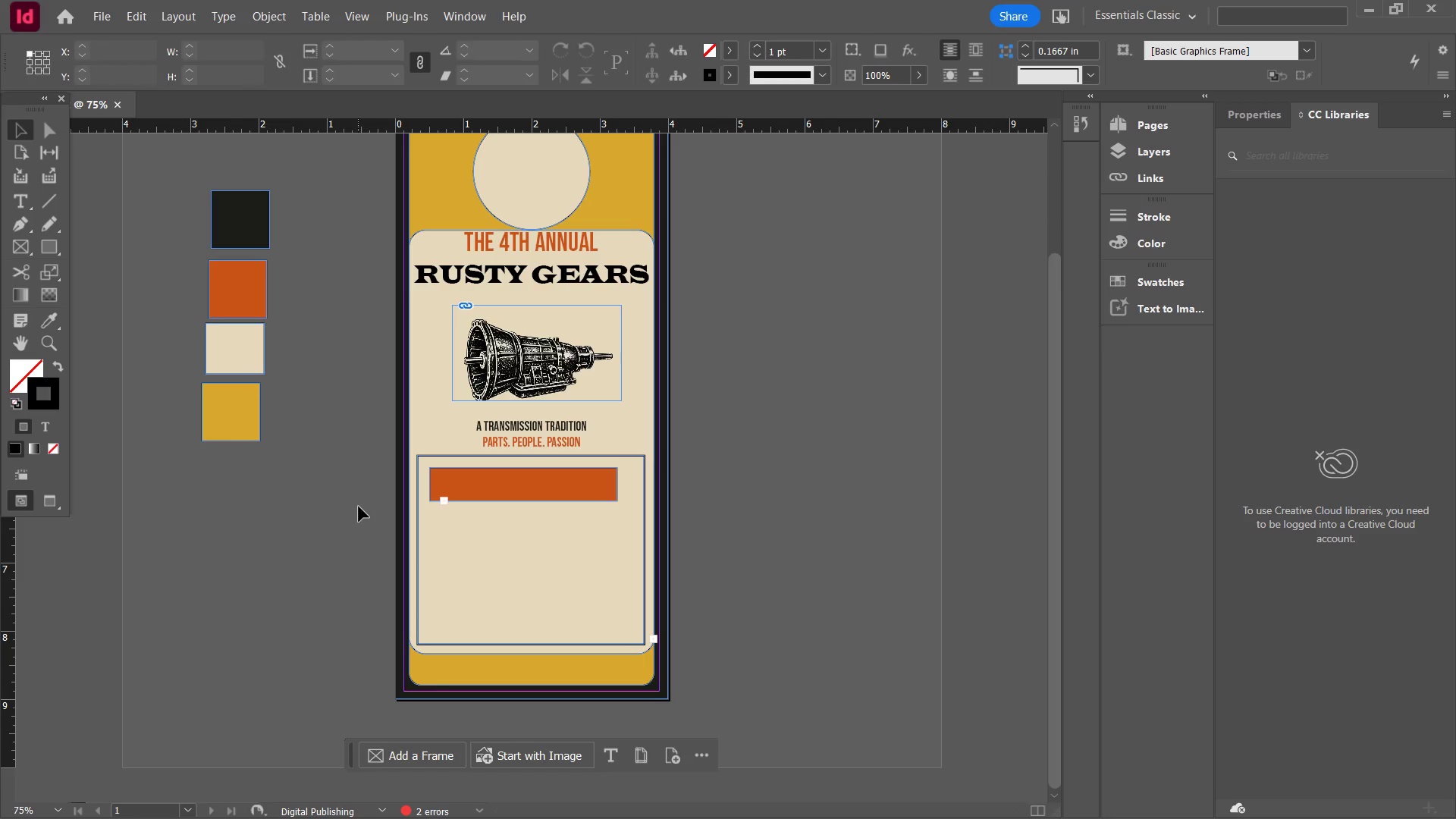 
key(Control+Z)
 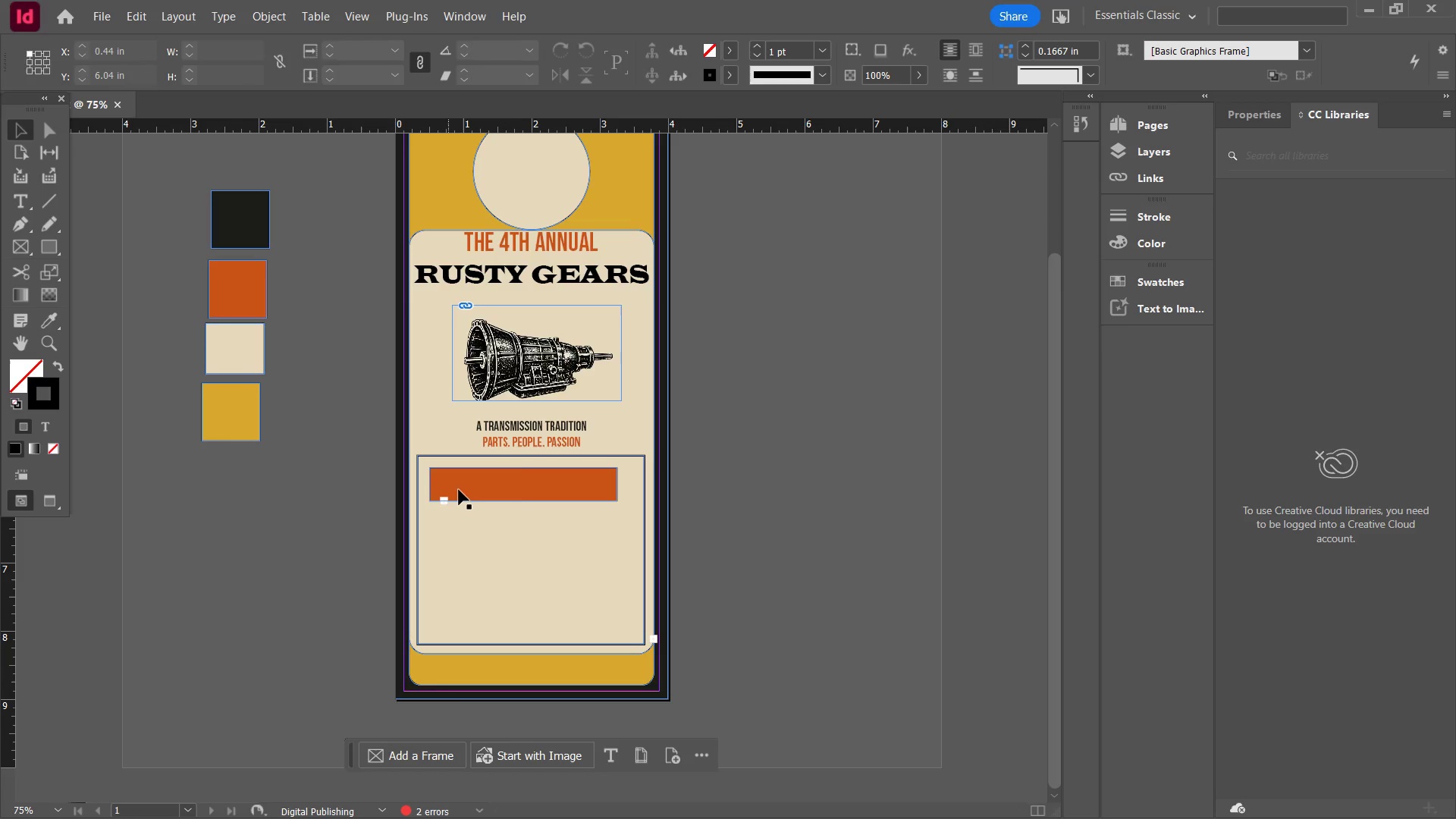 
left_click([459, 490])
 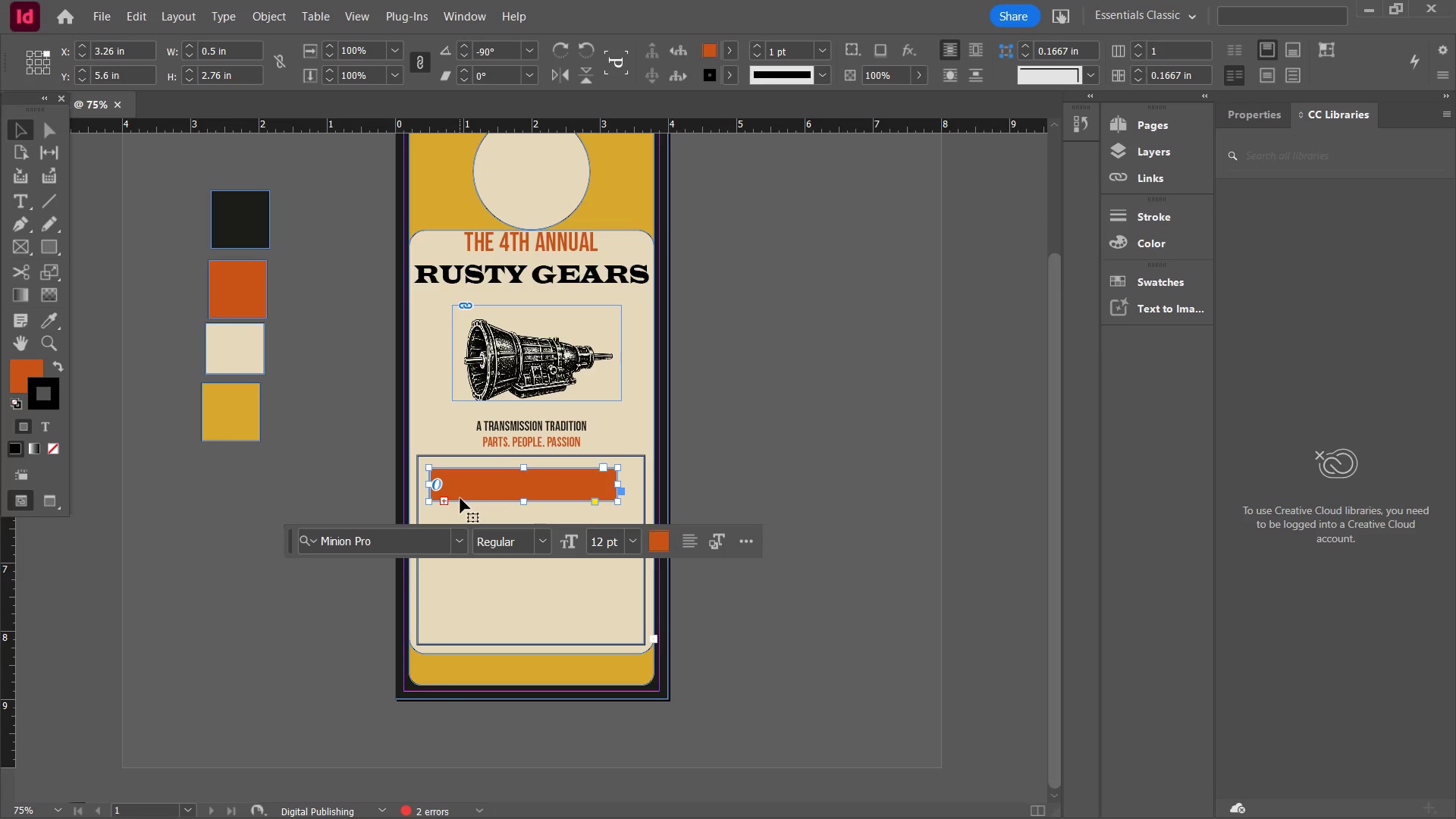 
key(Backspace)
 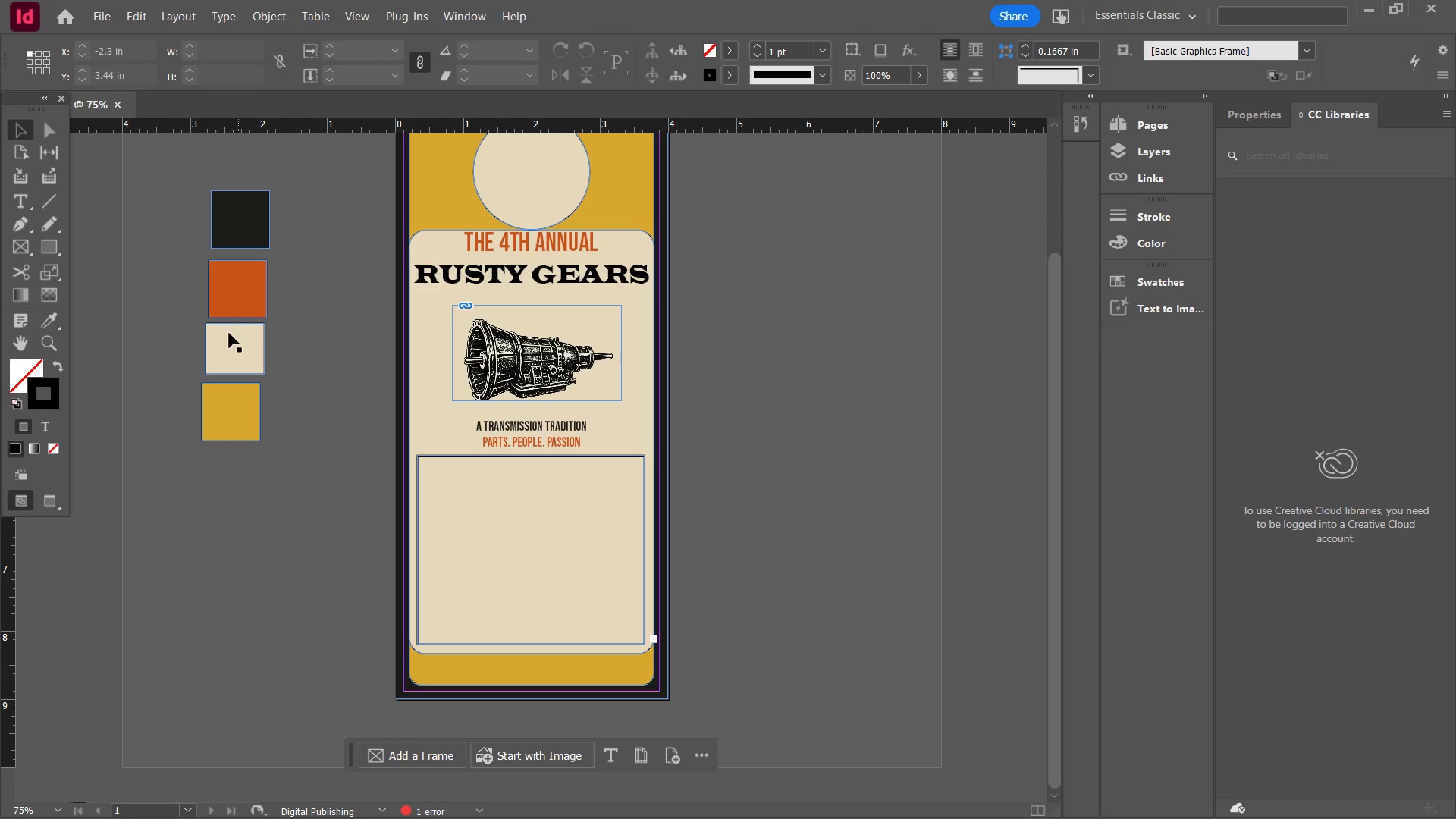 
left_click([239, 293])
 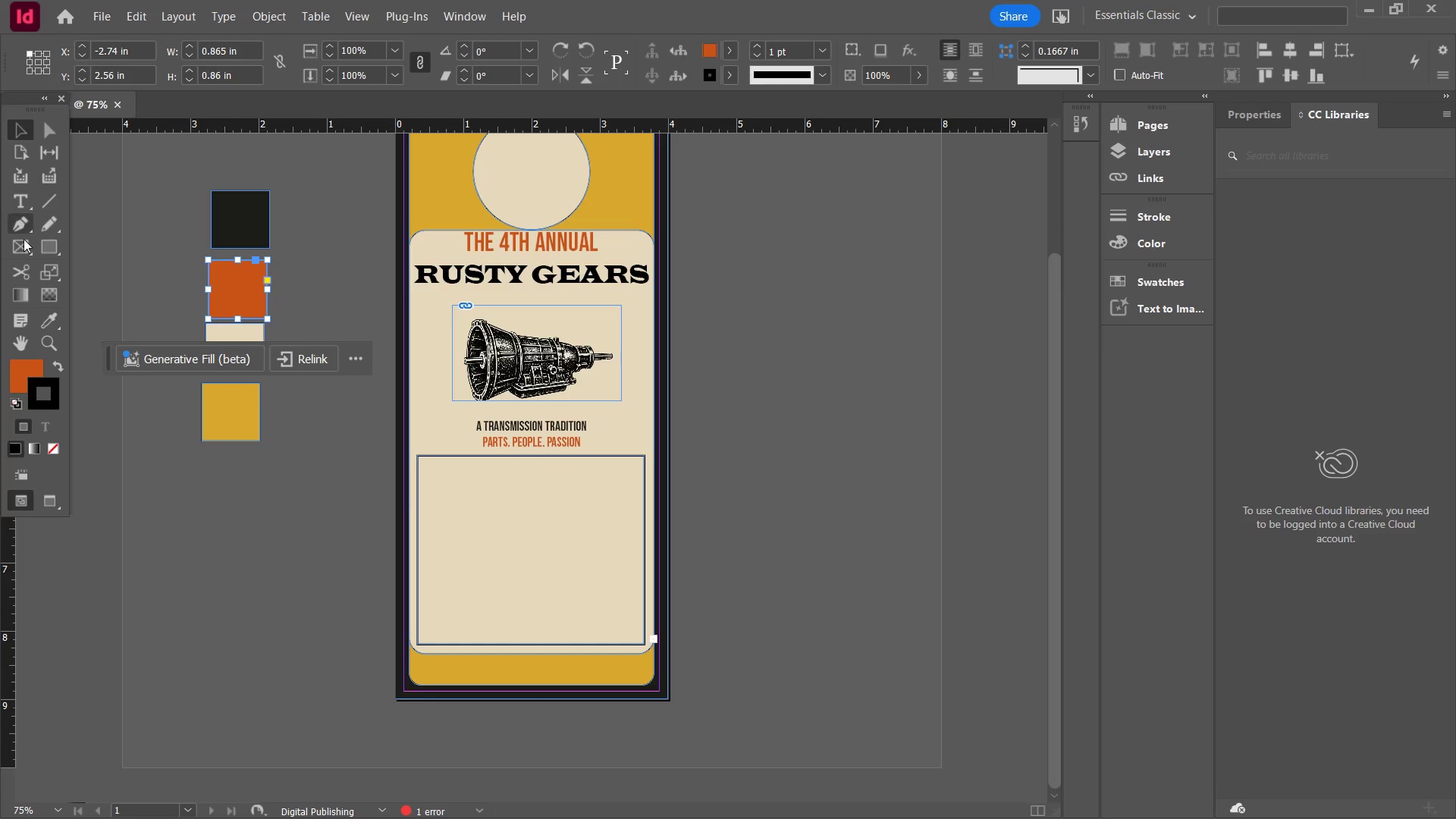 
left_click([40, 243])
 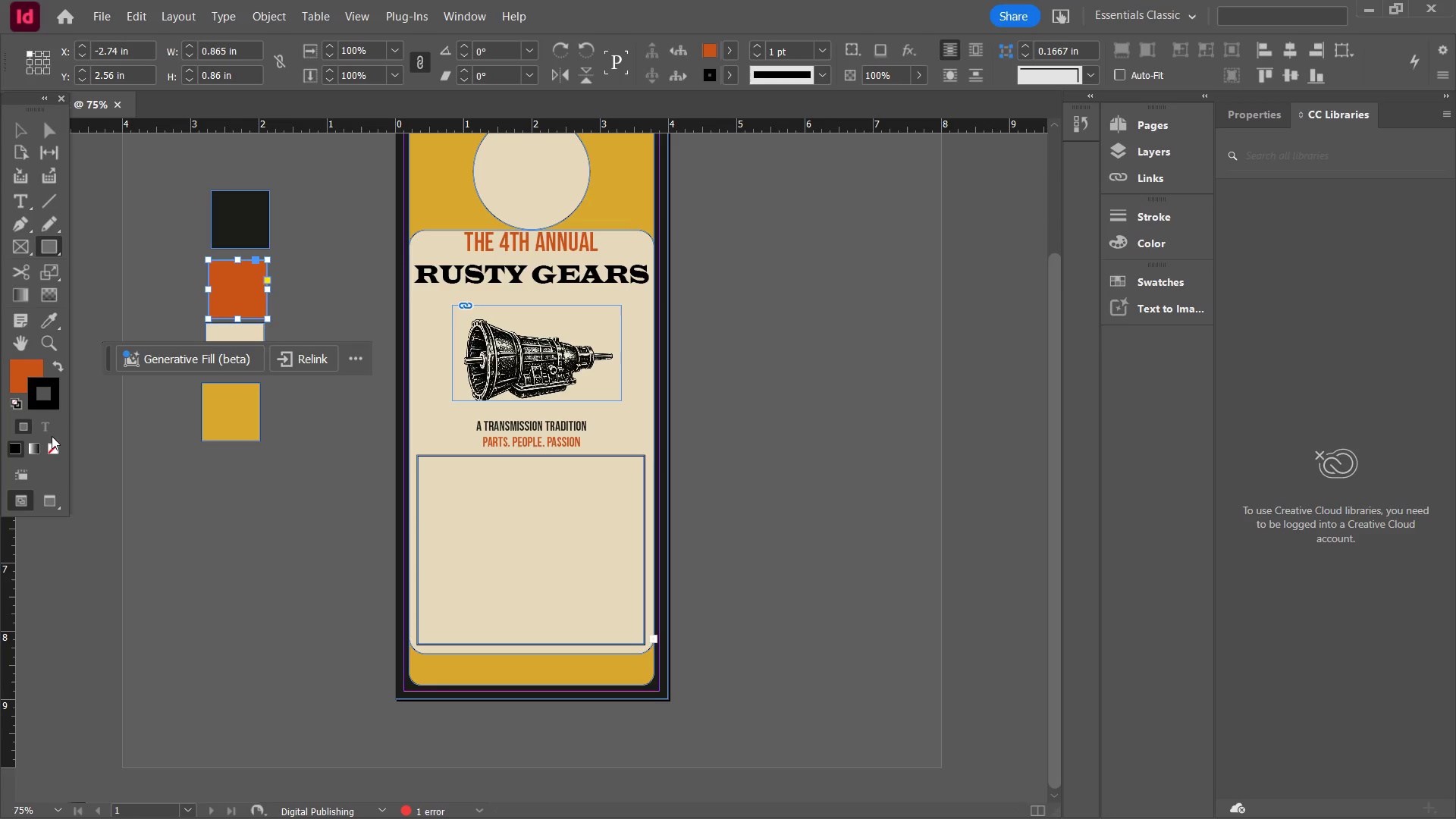 
left_click([58, 450])
 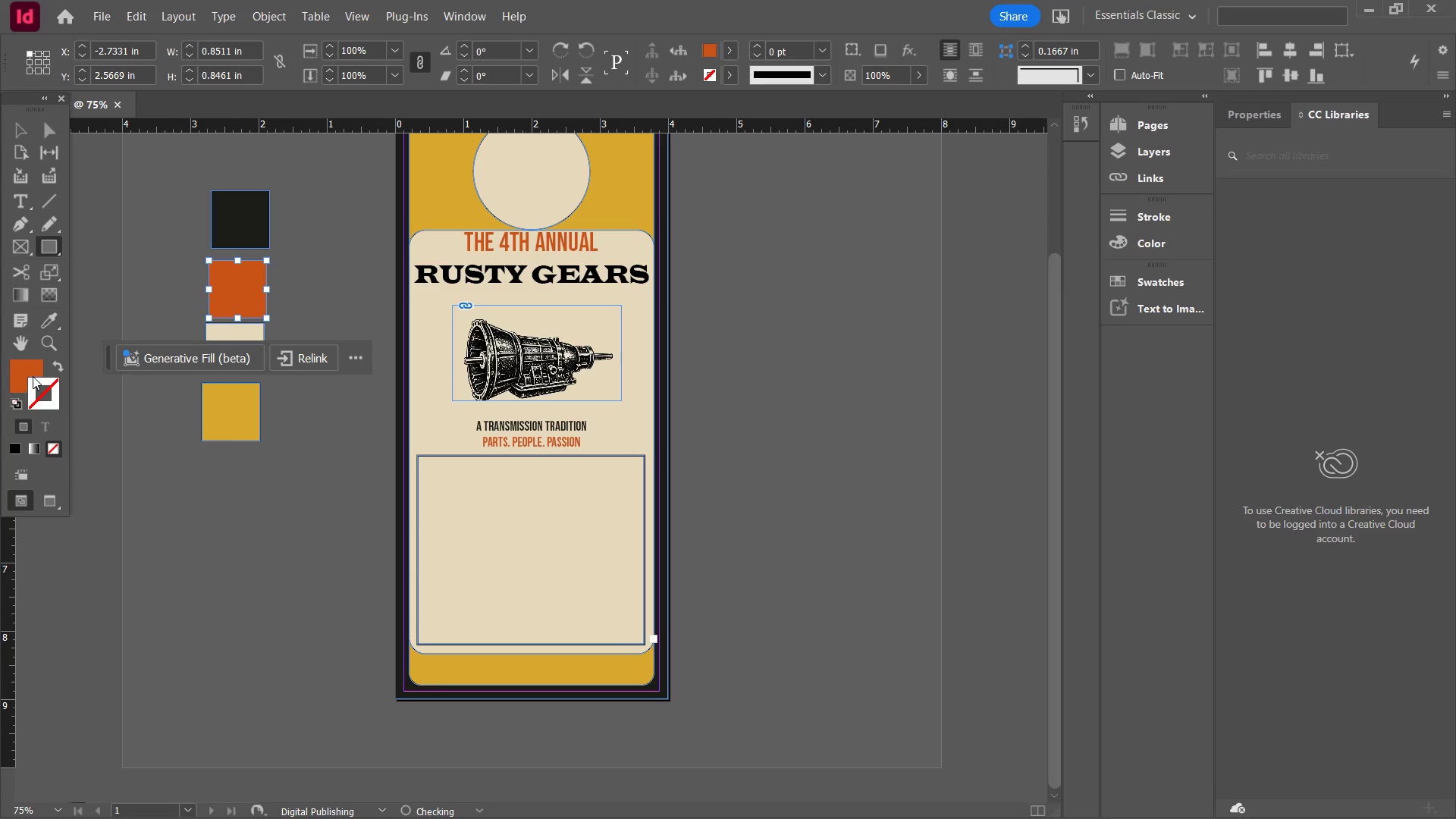 
double_click([33, 376])
 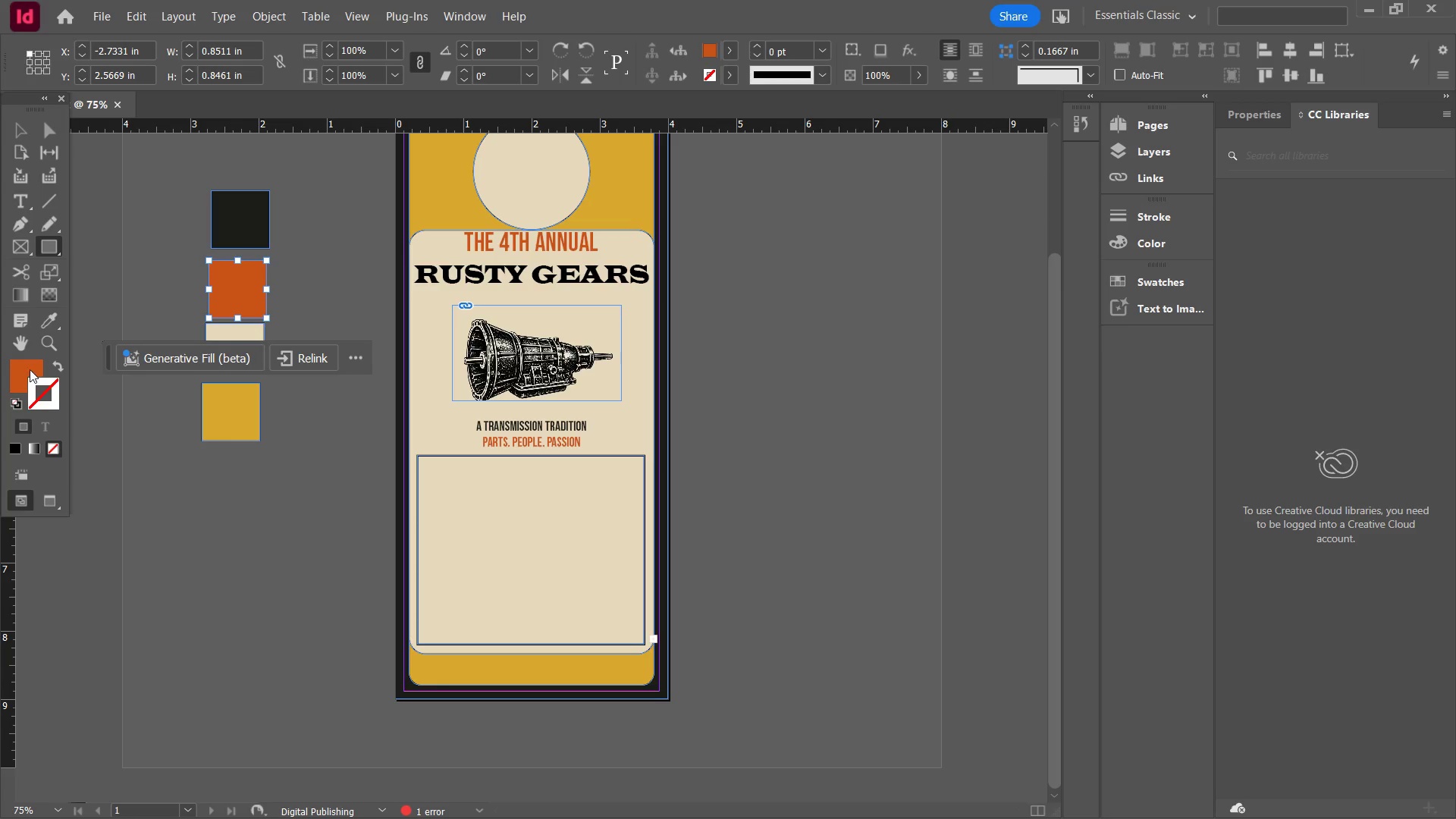 
left_click([28, 368])
 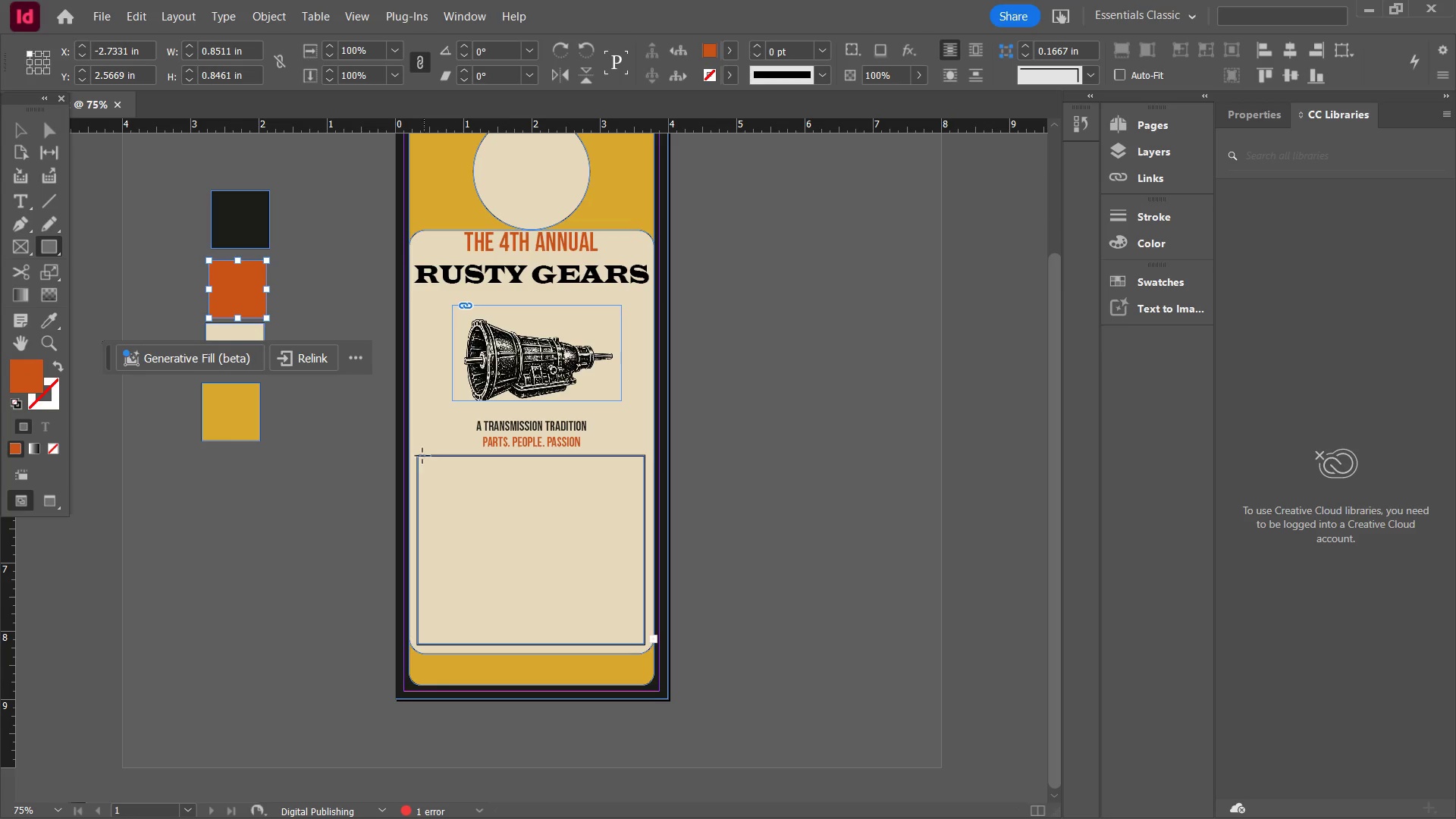 
left_click_drag(start_coordinate=[418, 457], to_coordinate=[469, 645])
 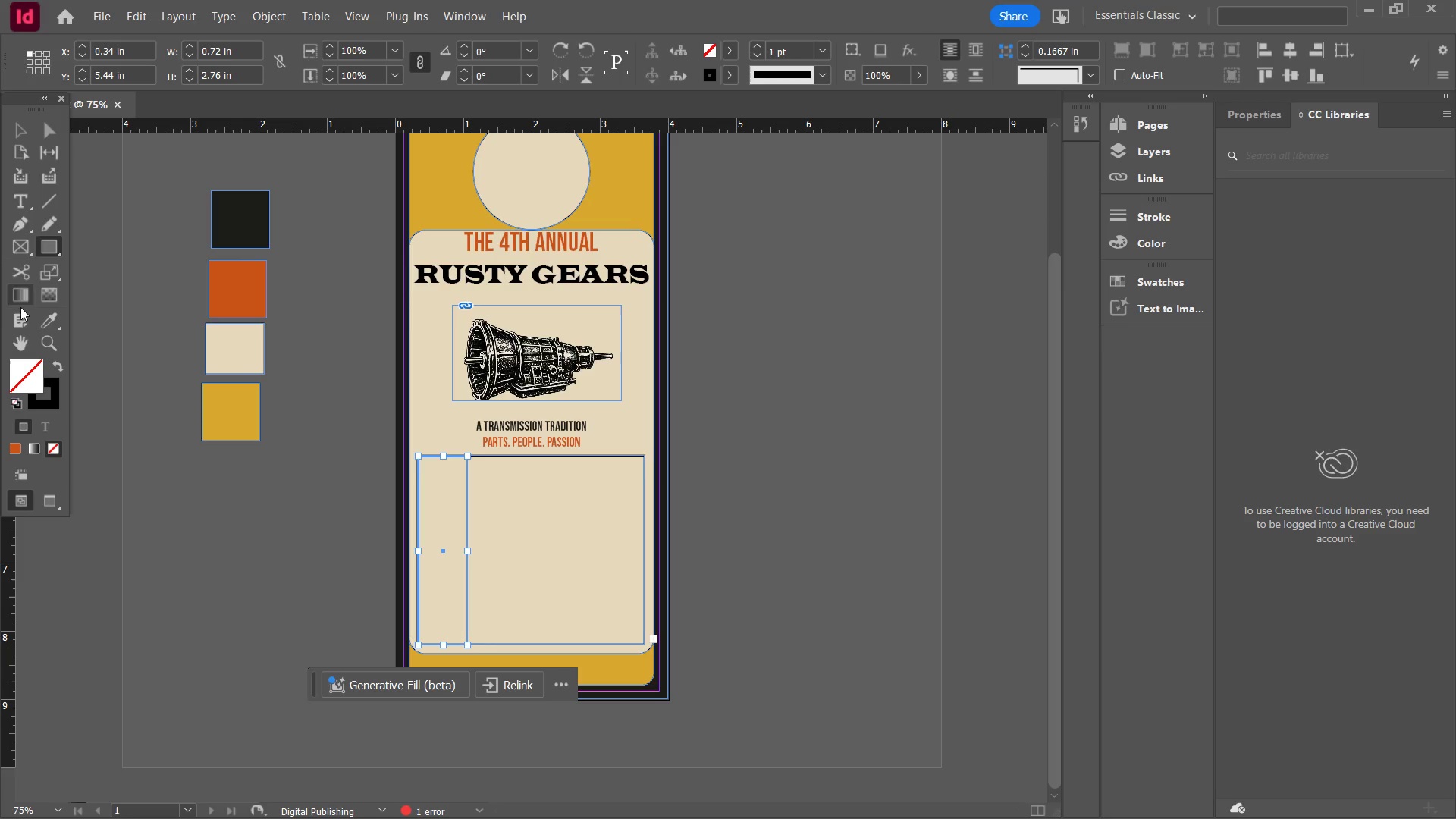 
left_click([40, 325])
 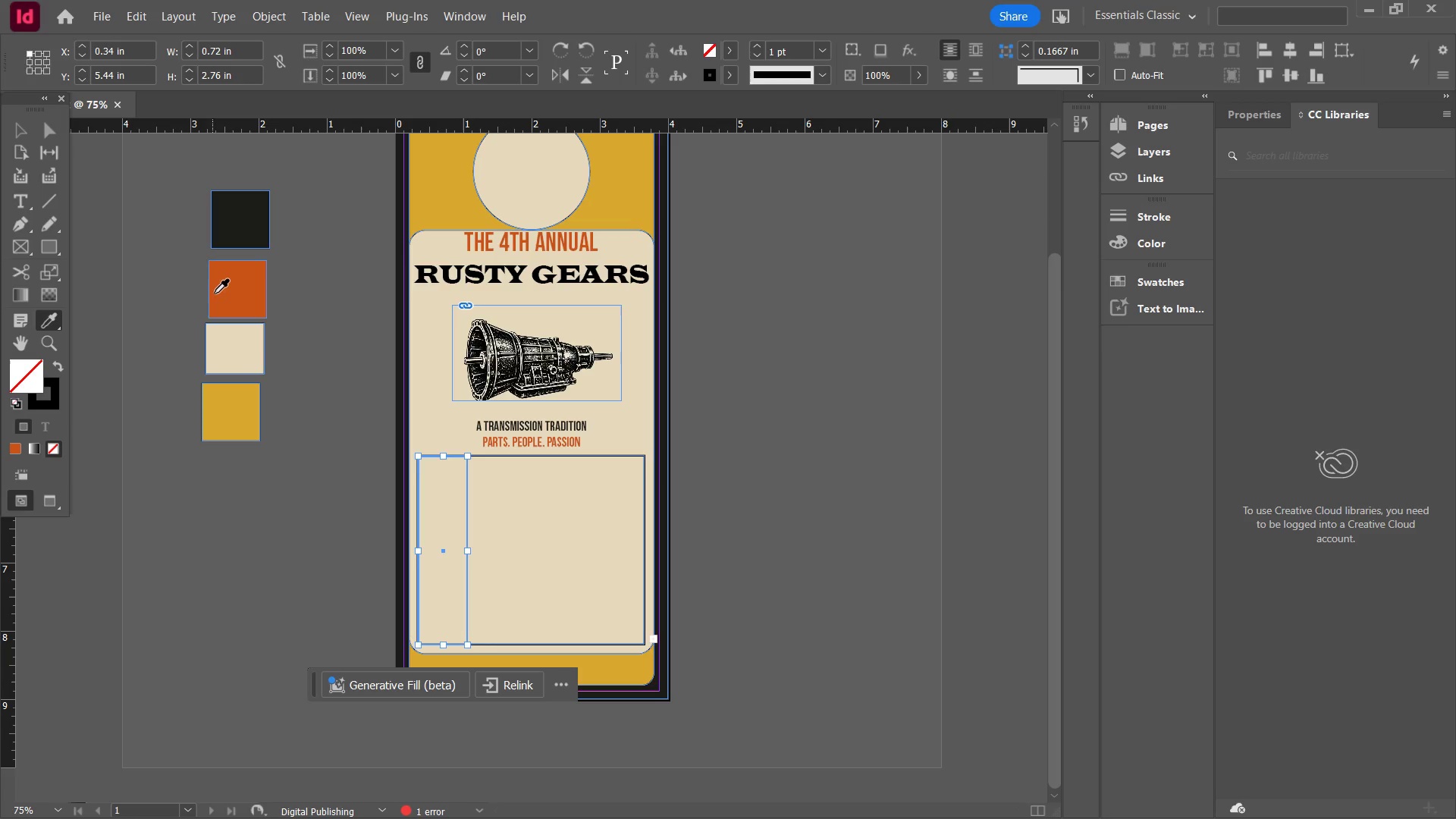 
left_click([219, 293])
 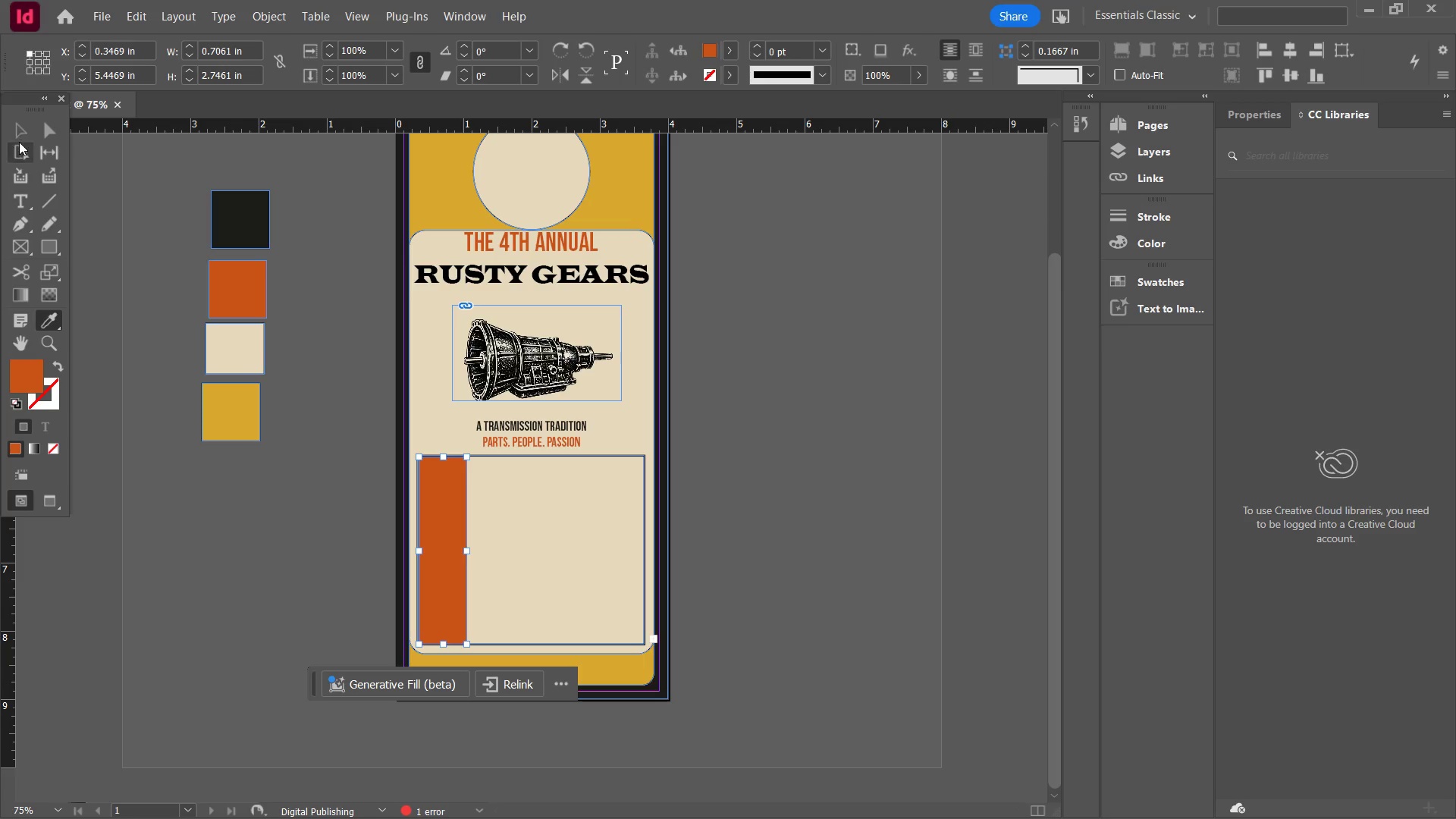 
double_click([20, 133])
 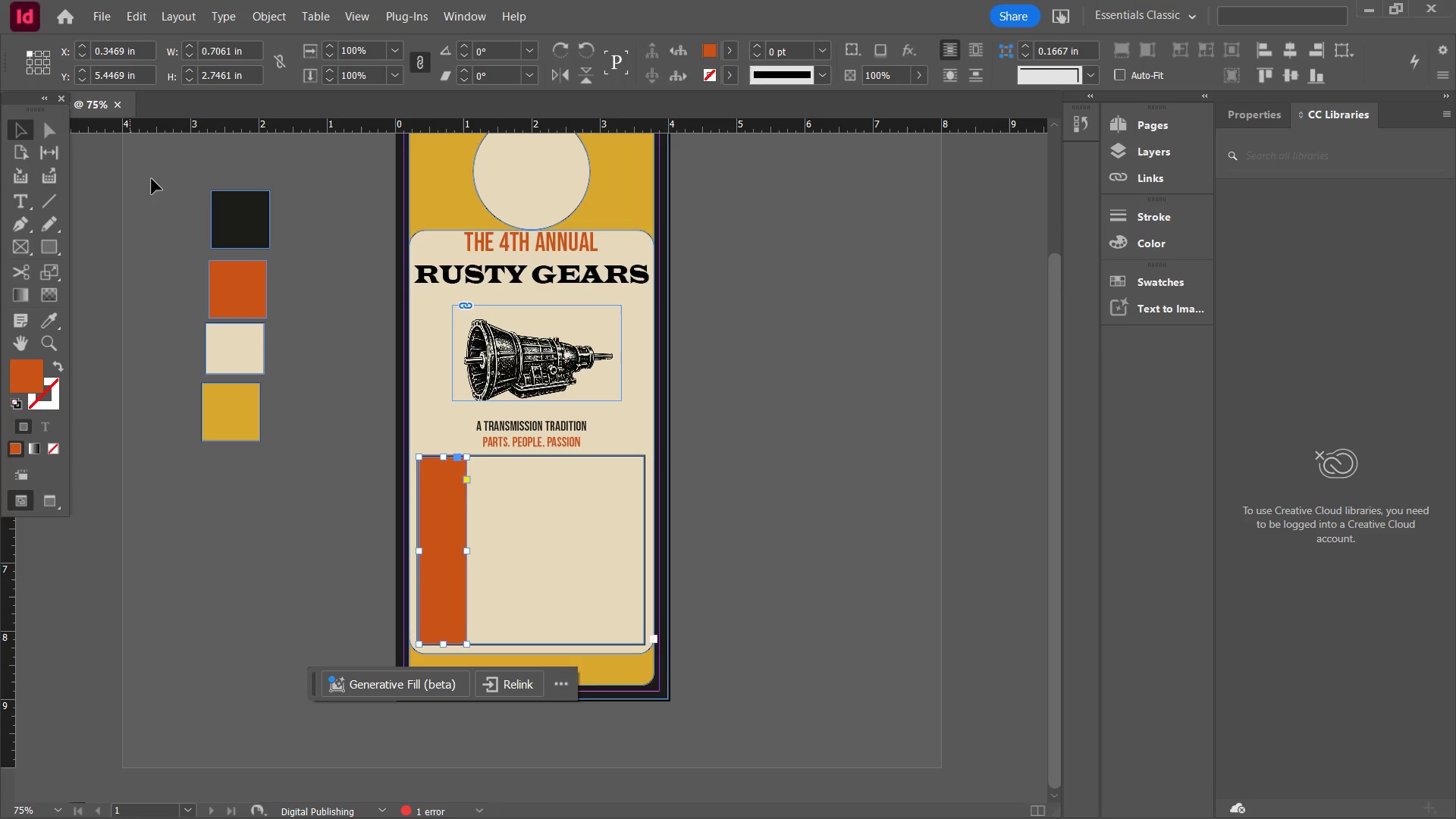 
left_click([160, 178])
 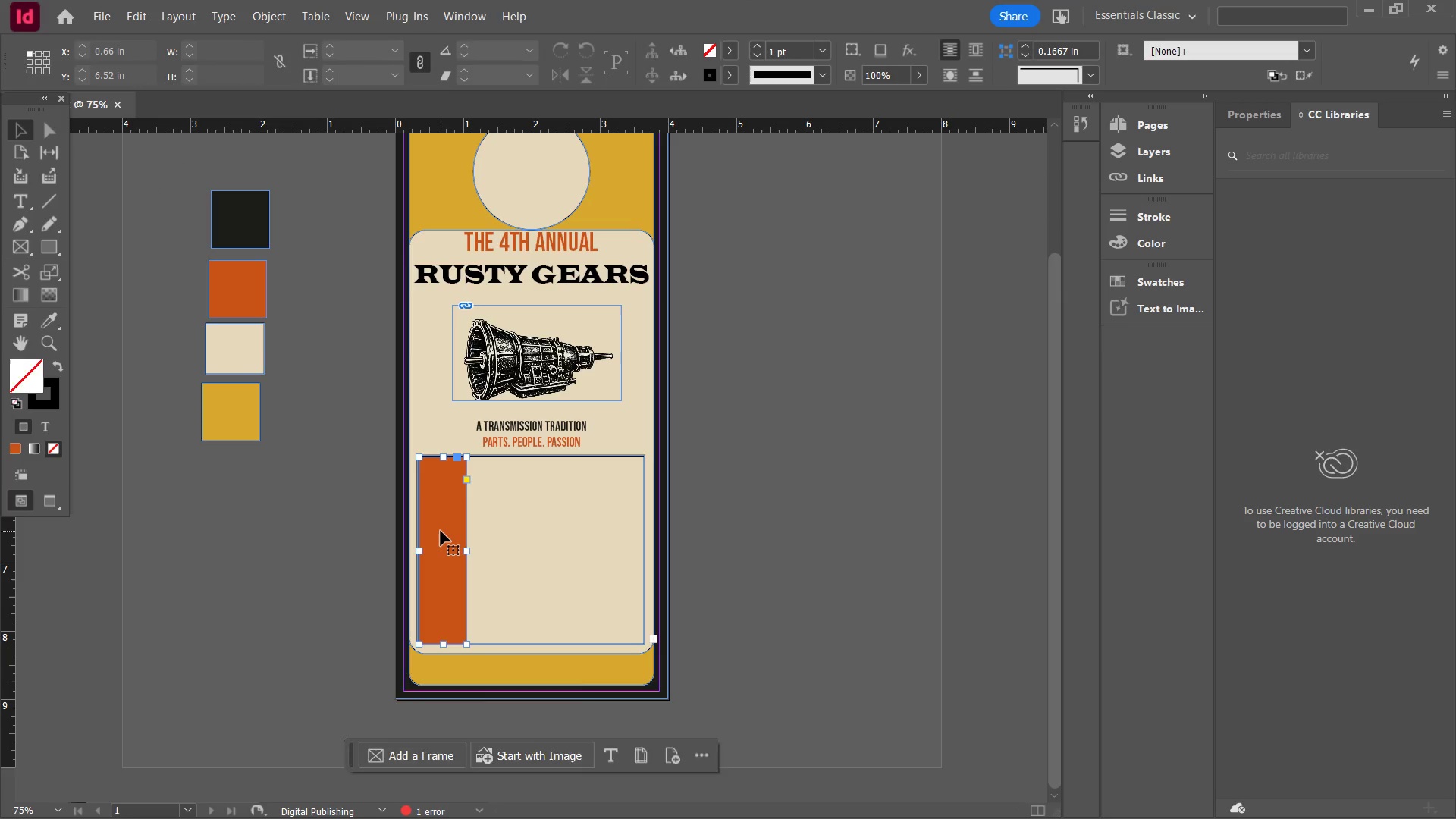 
wait(5.83)
 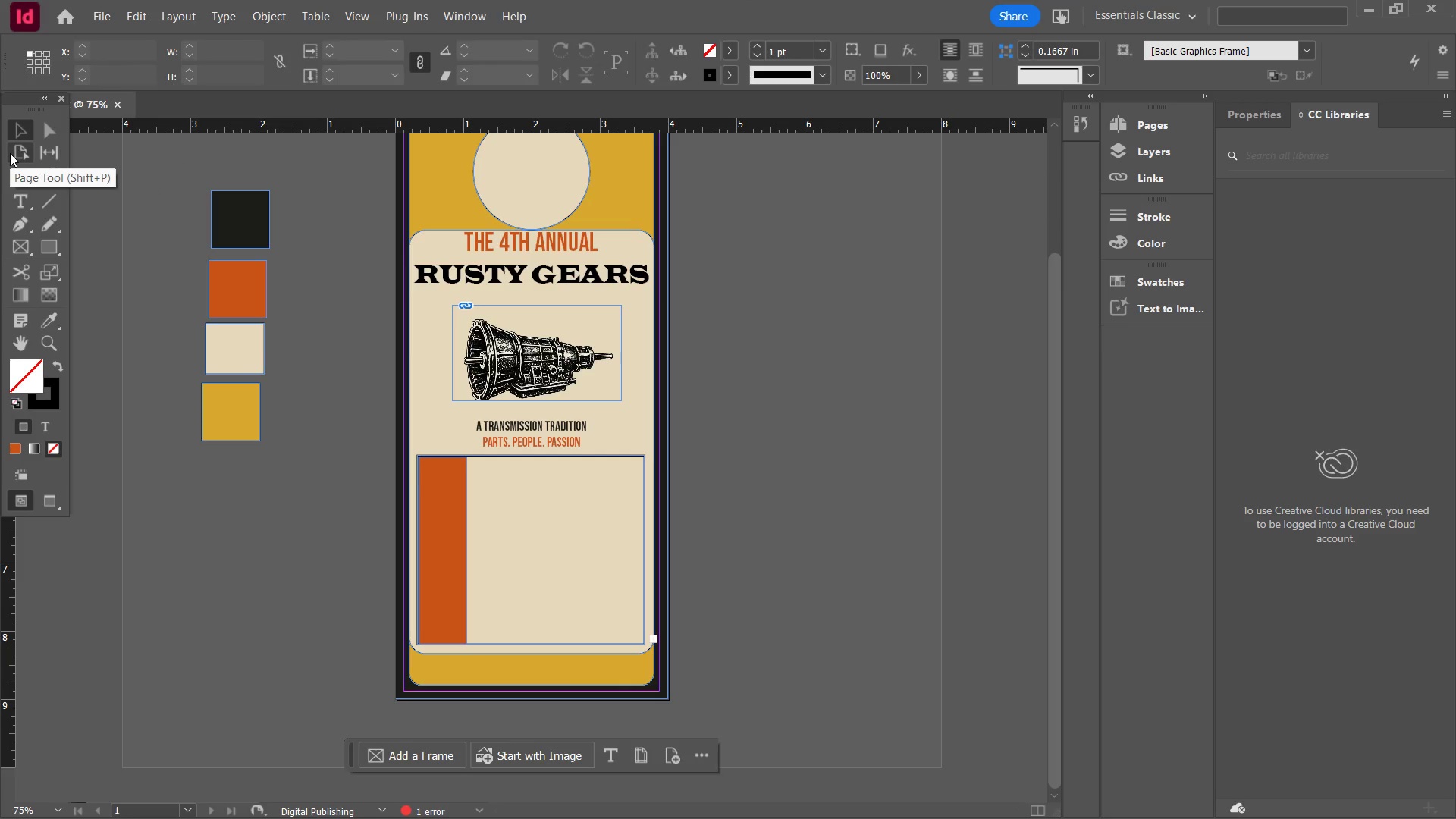 
left_click([30, 209])
 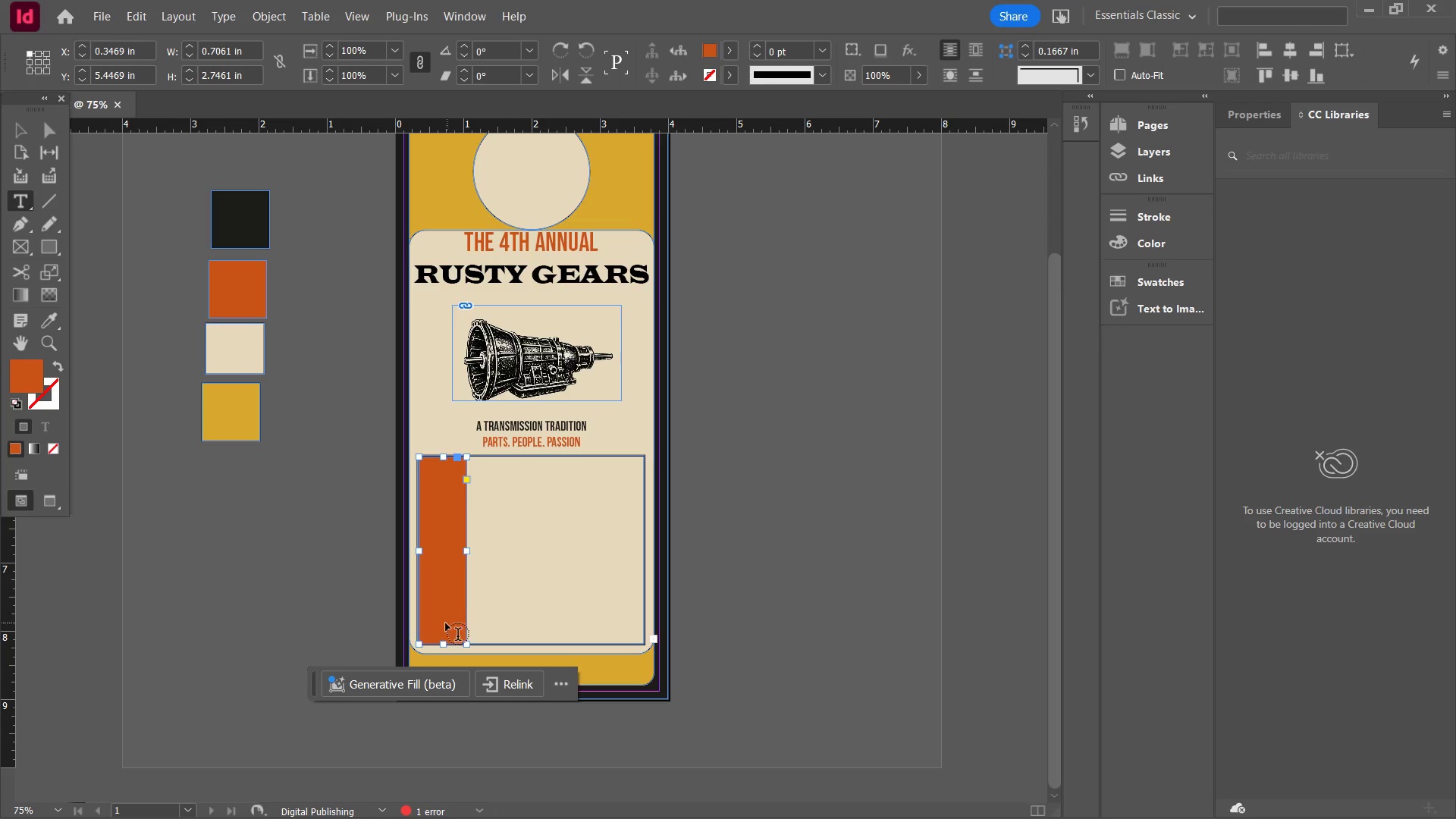 
left_click([440, 624])
 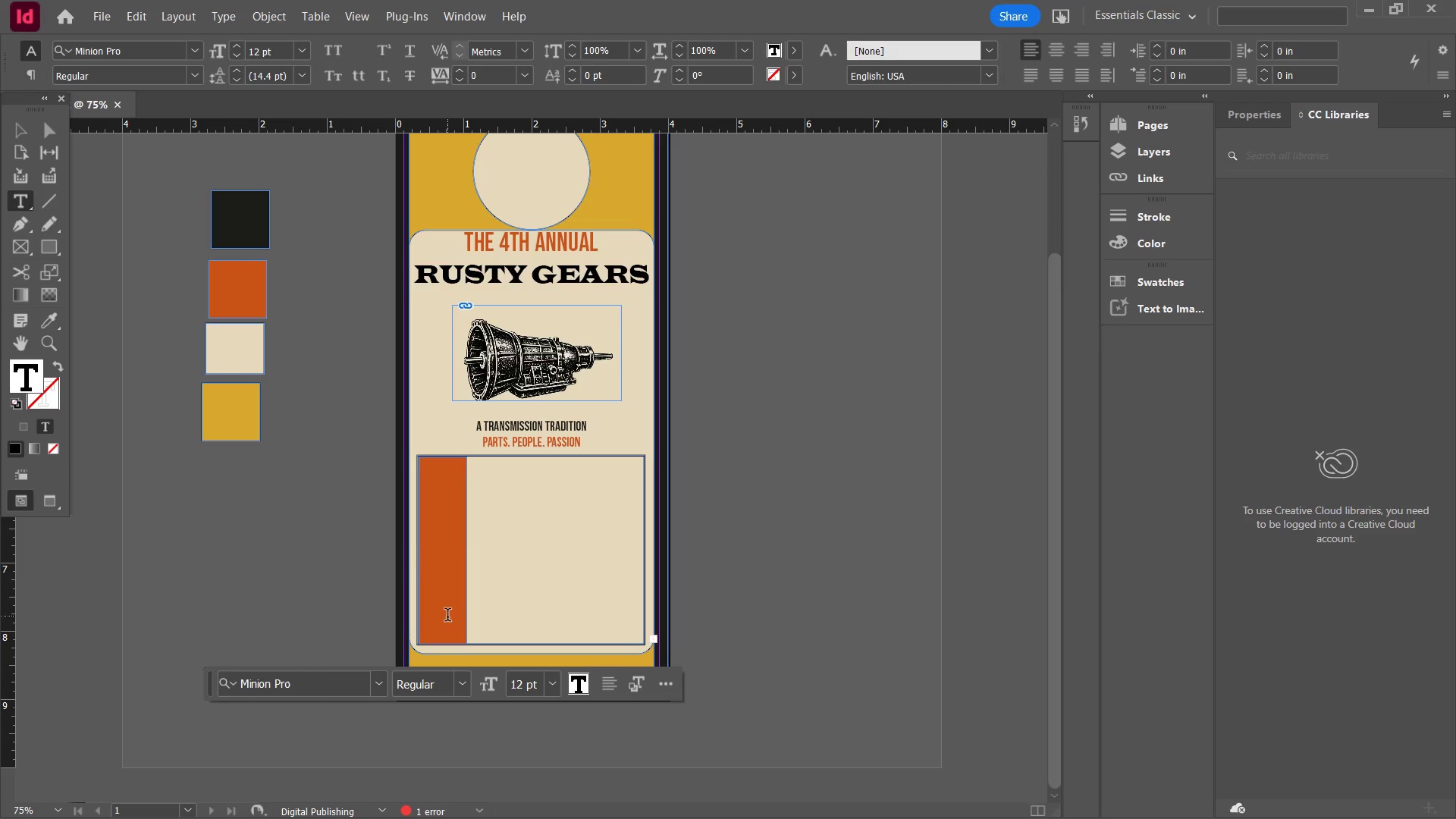 
type(SER)
 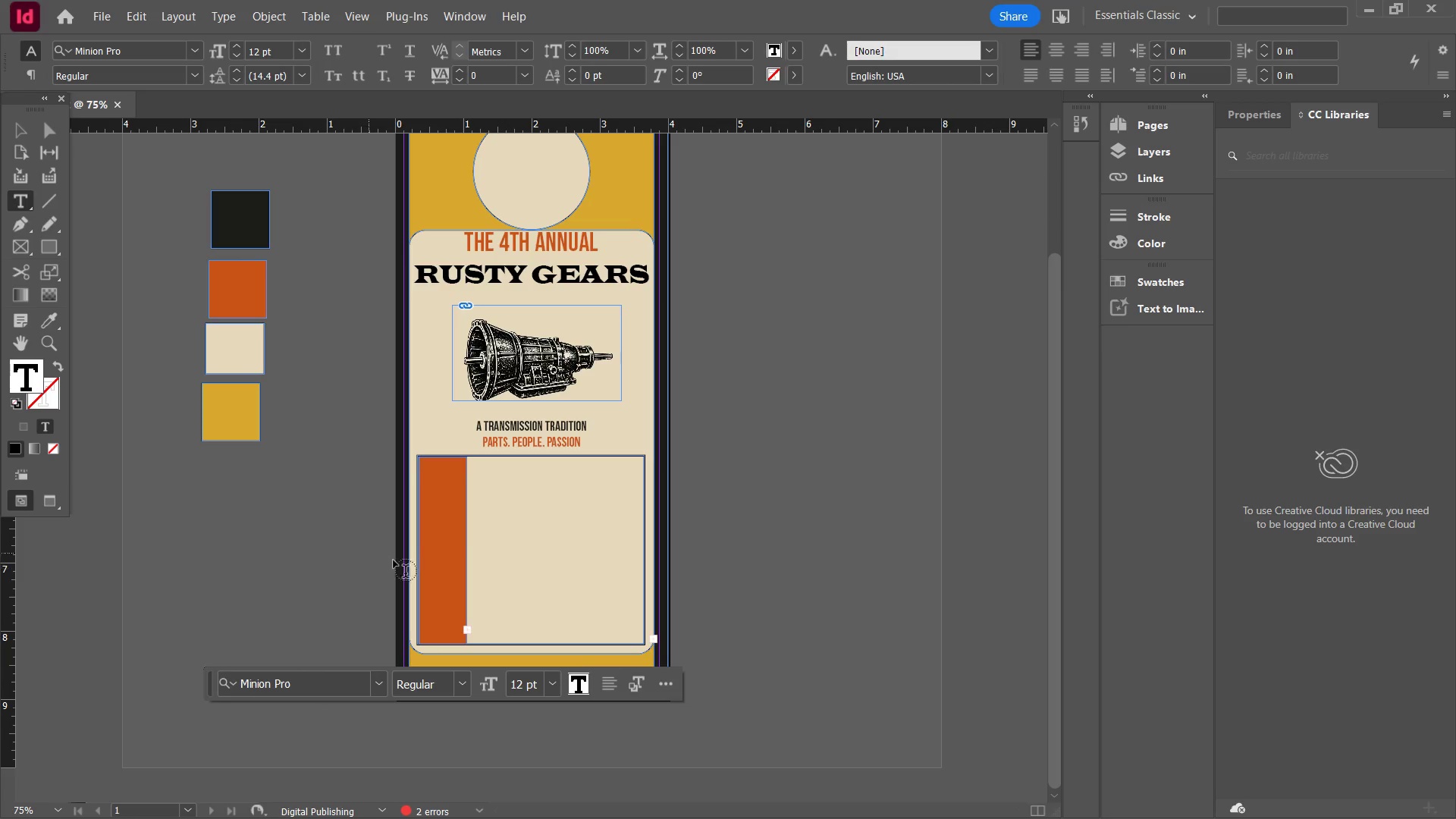 
left_click([437, 625])
 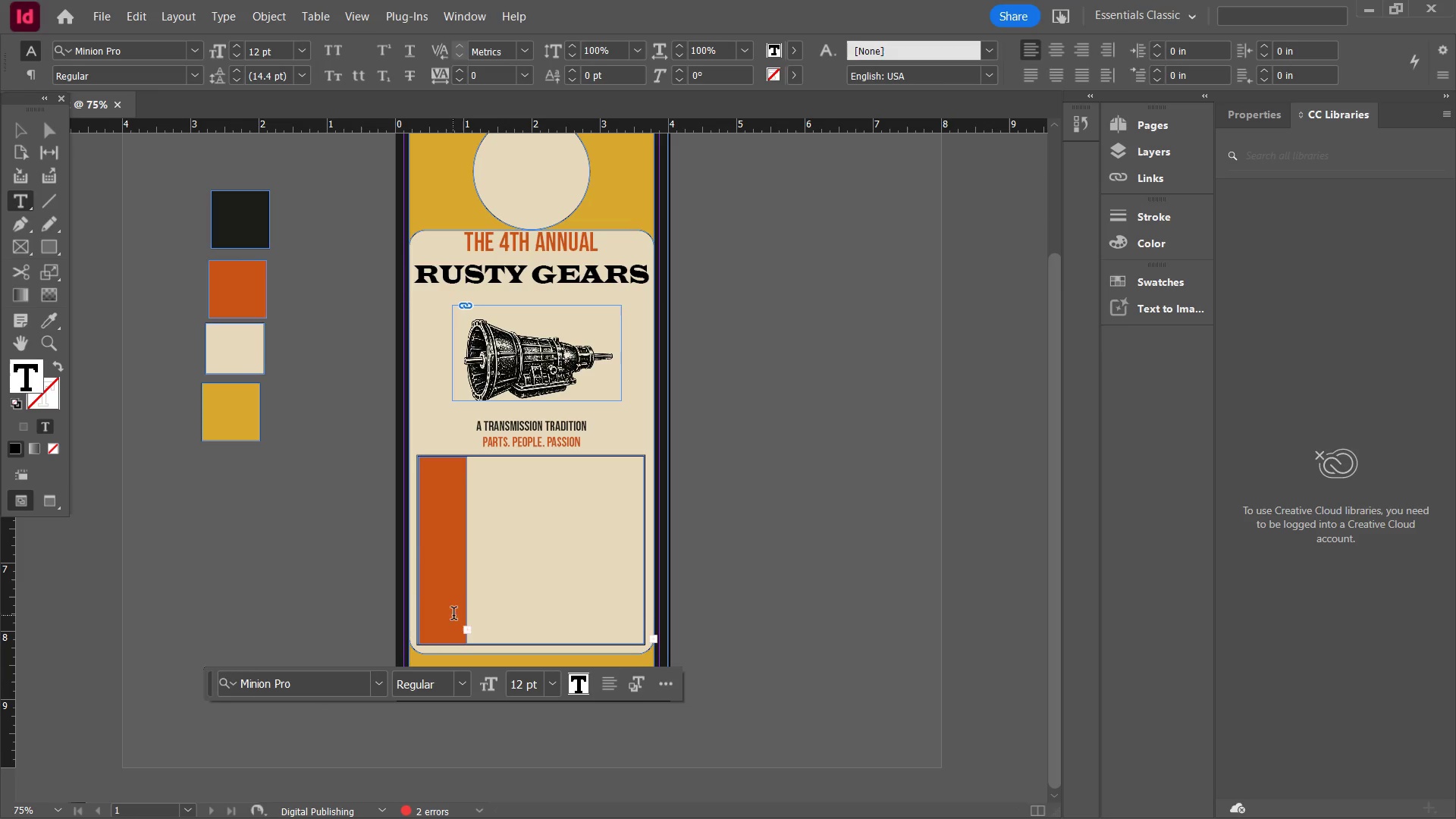 
left_click([440, 604])
 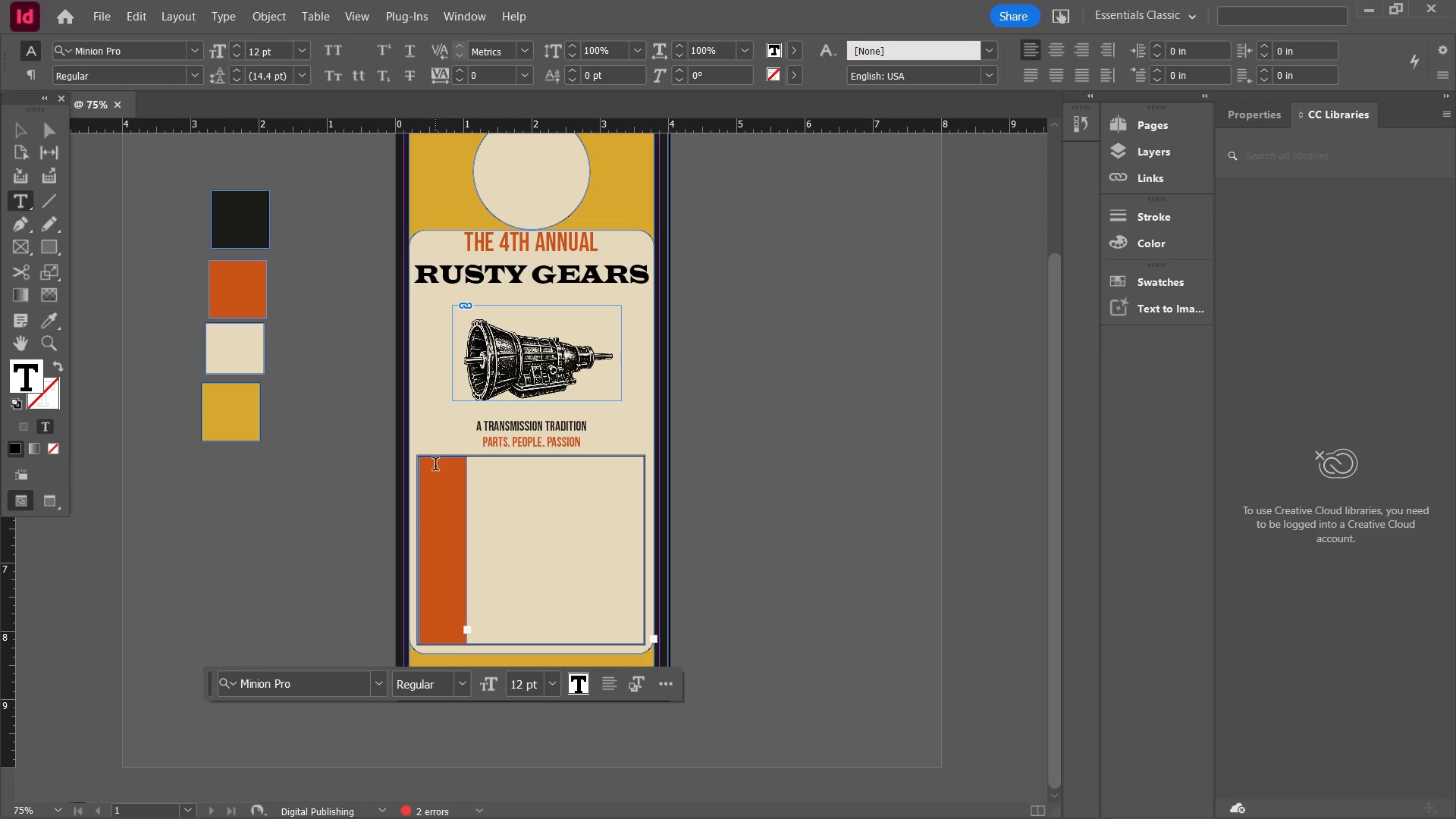 
double_click([435, 466])
 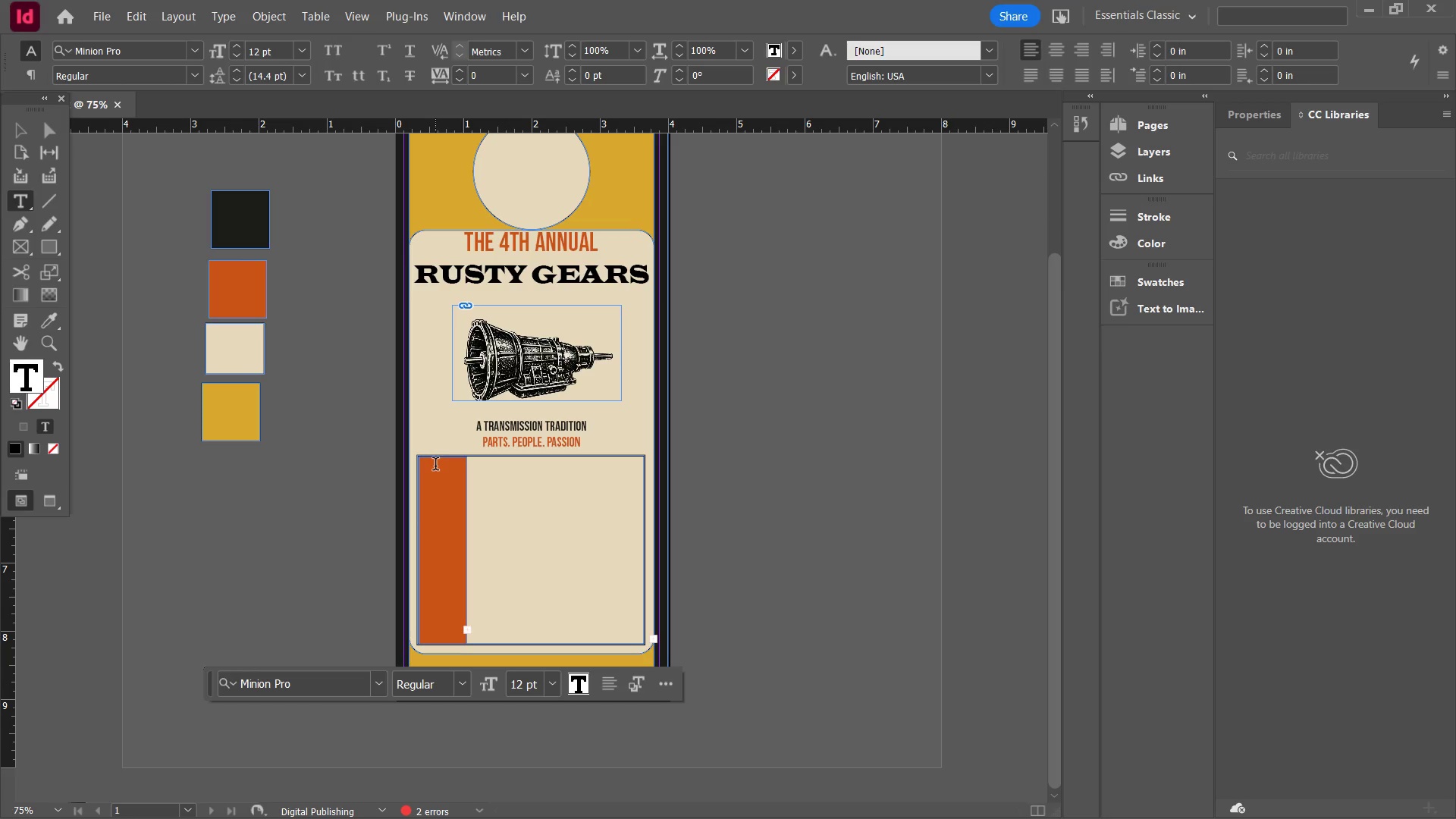 
type(SERVICE)
 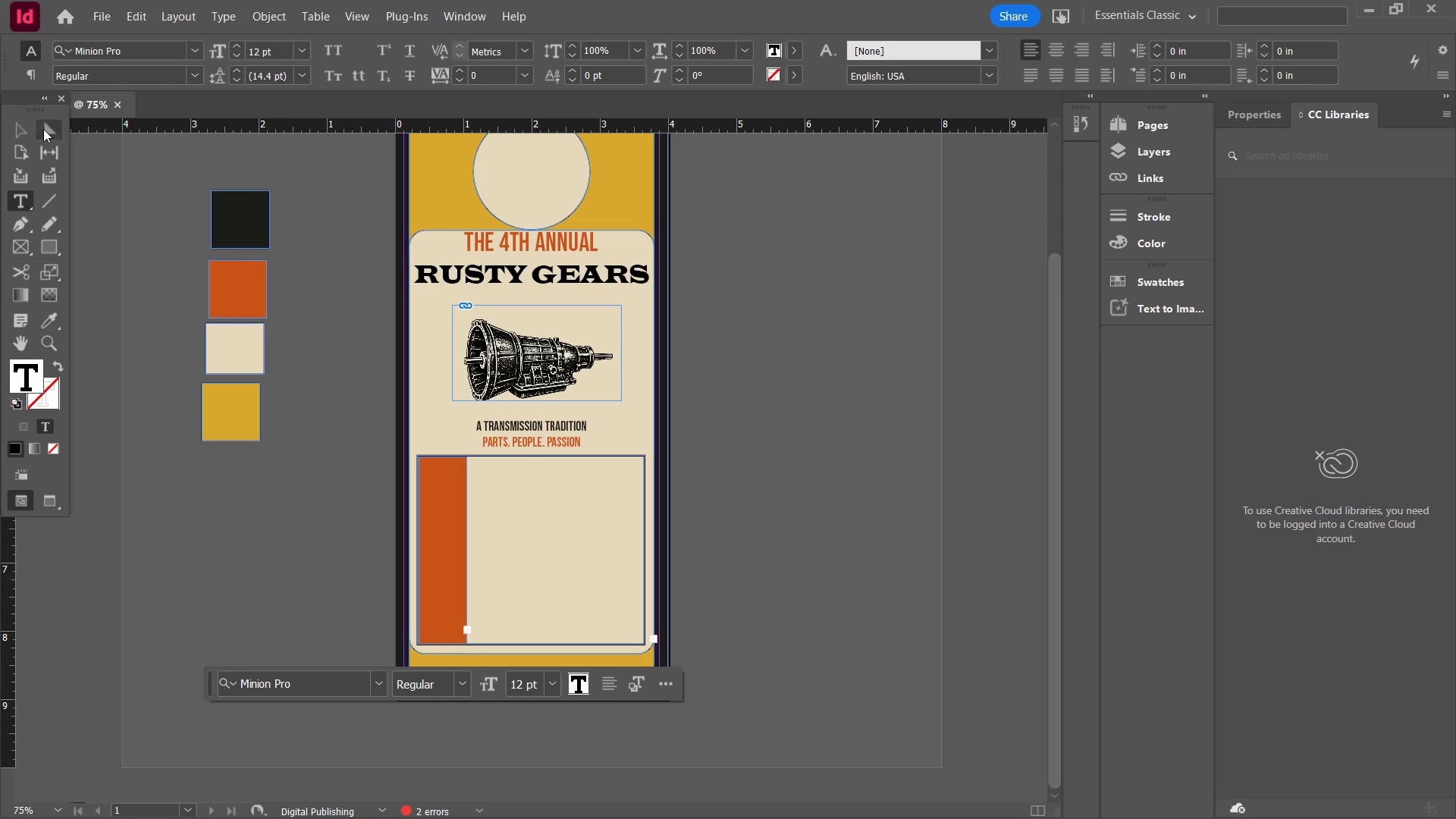 
left_click([26, 130])
 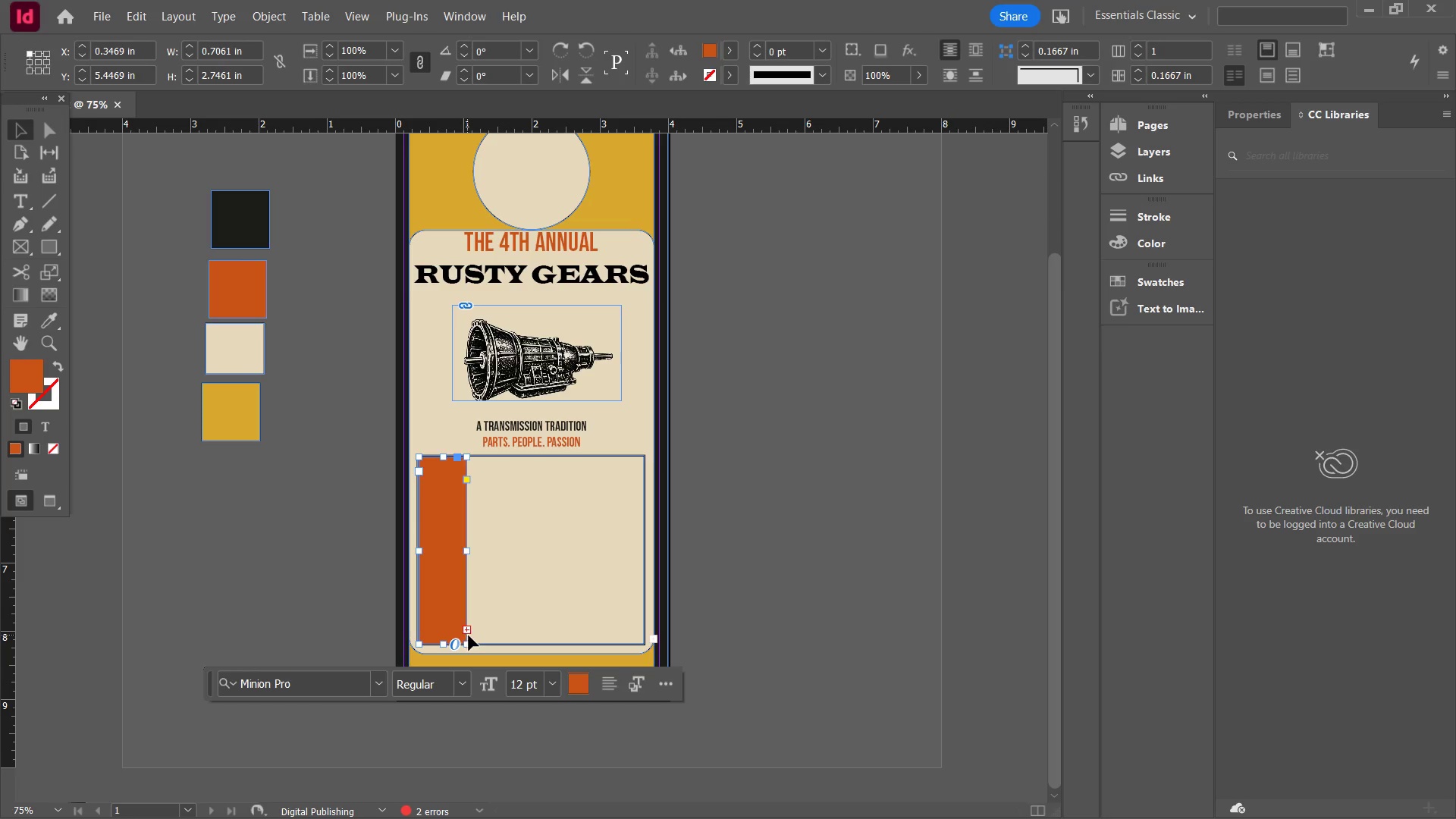 
left_click_drag(start_coordinate=[469, 632], to_coordinate=[502, 633])
 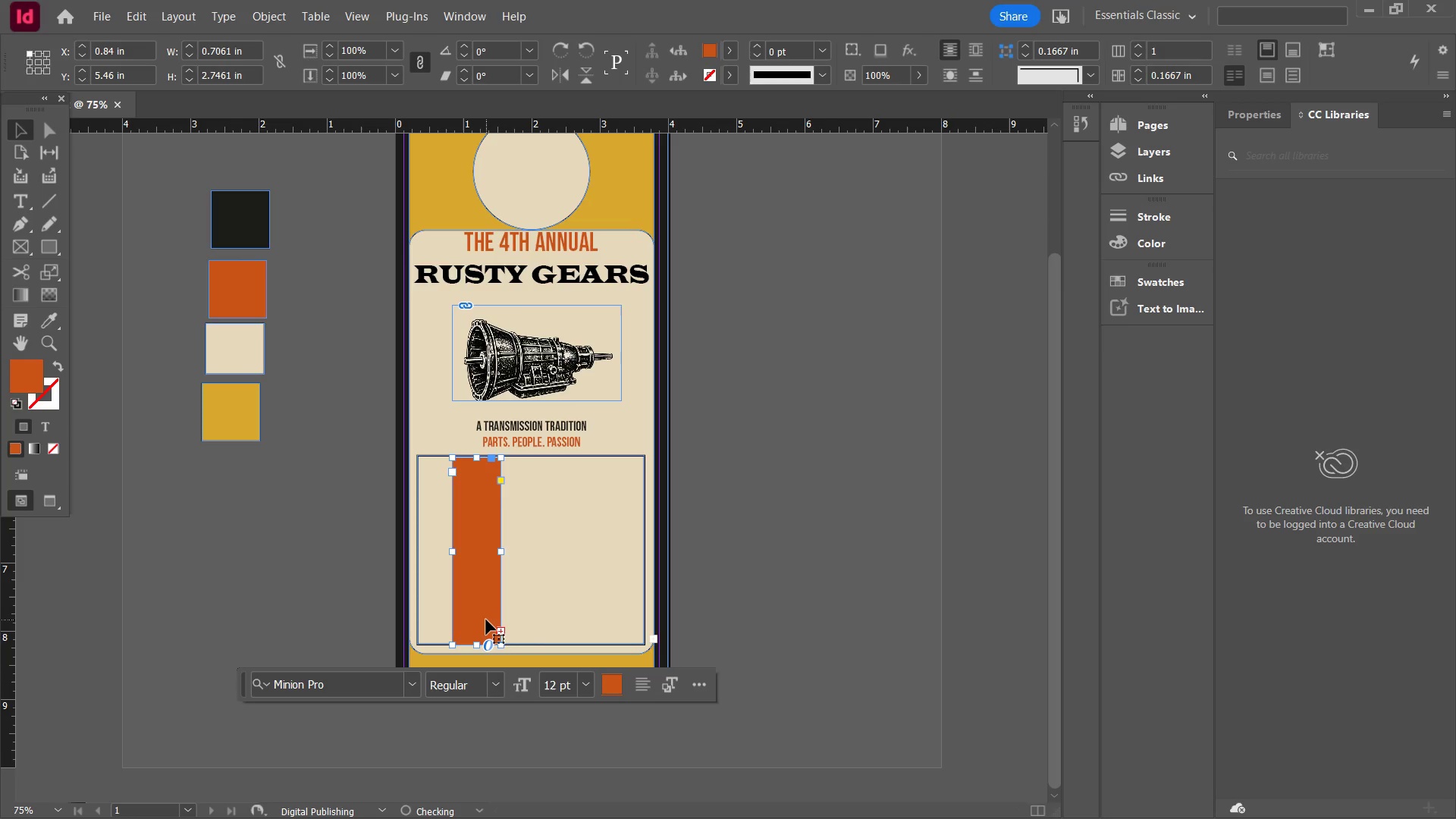 
left_click_drag(start_coordinate=[487, 619], to_coordinate=[312, 610])
 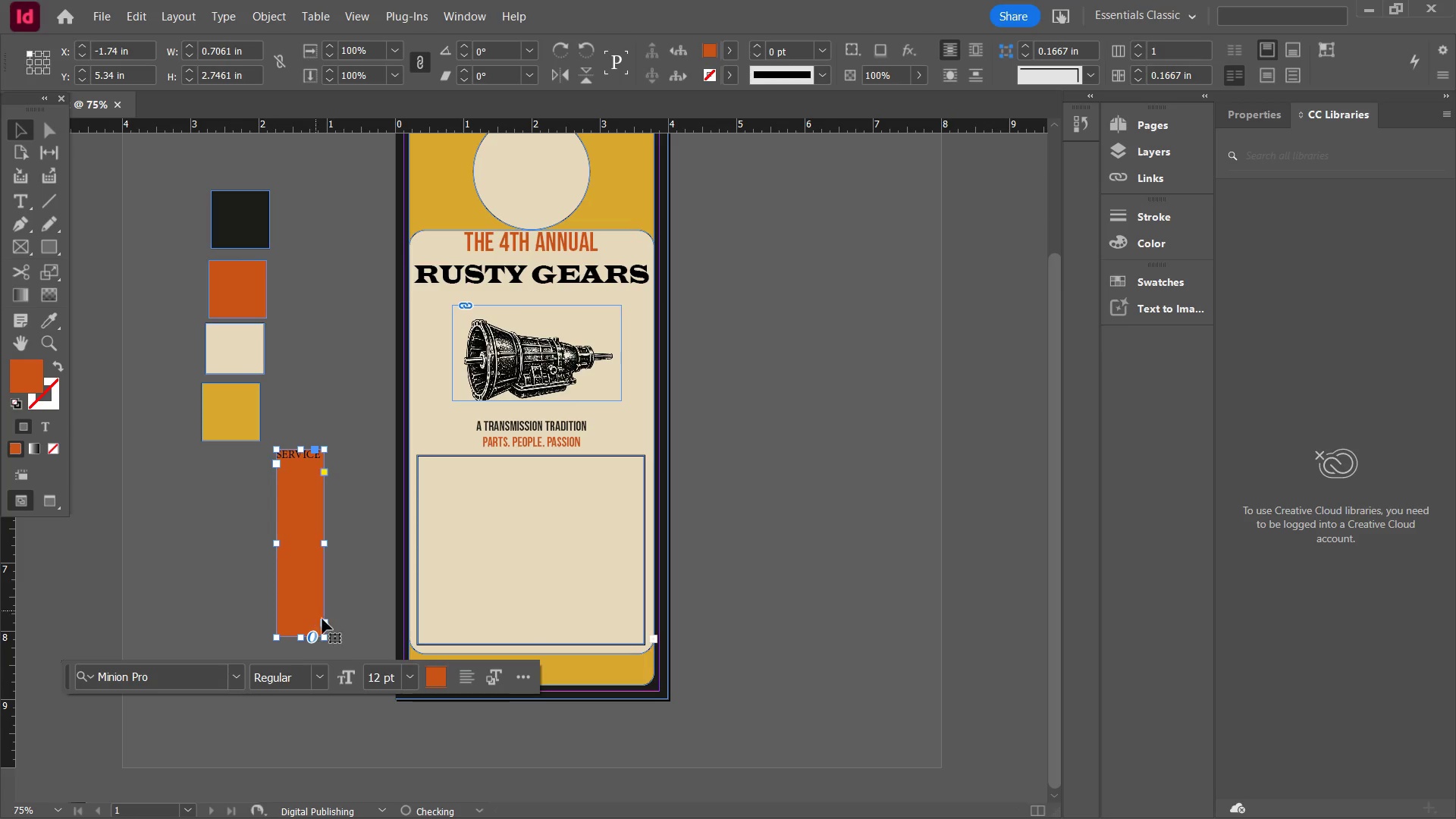 
mouse_move([317, 643])
 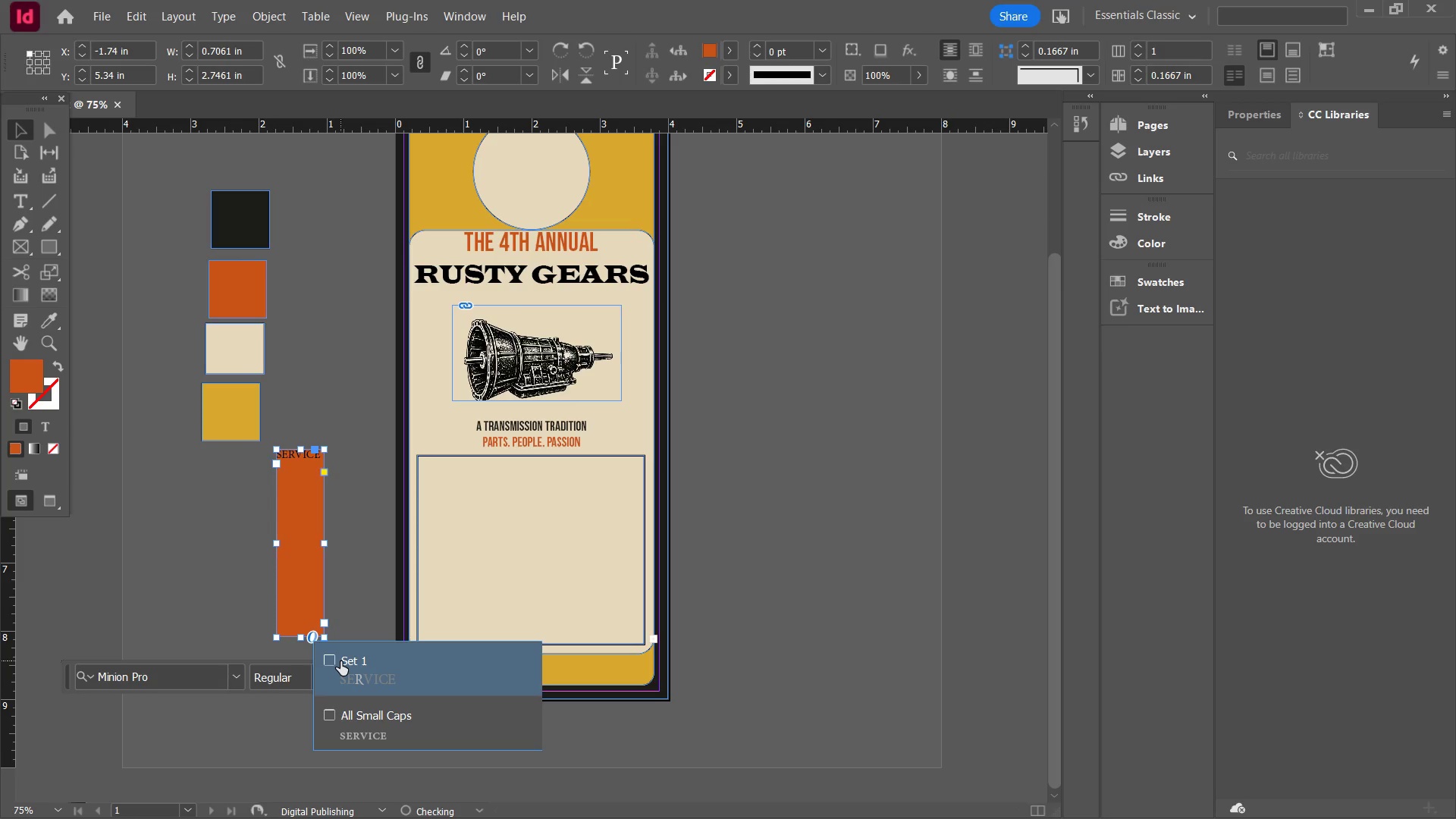 
left_click([340, 661])
 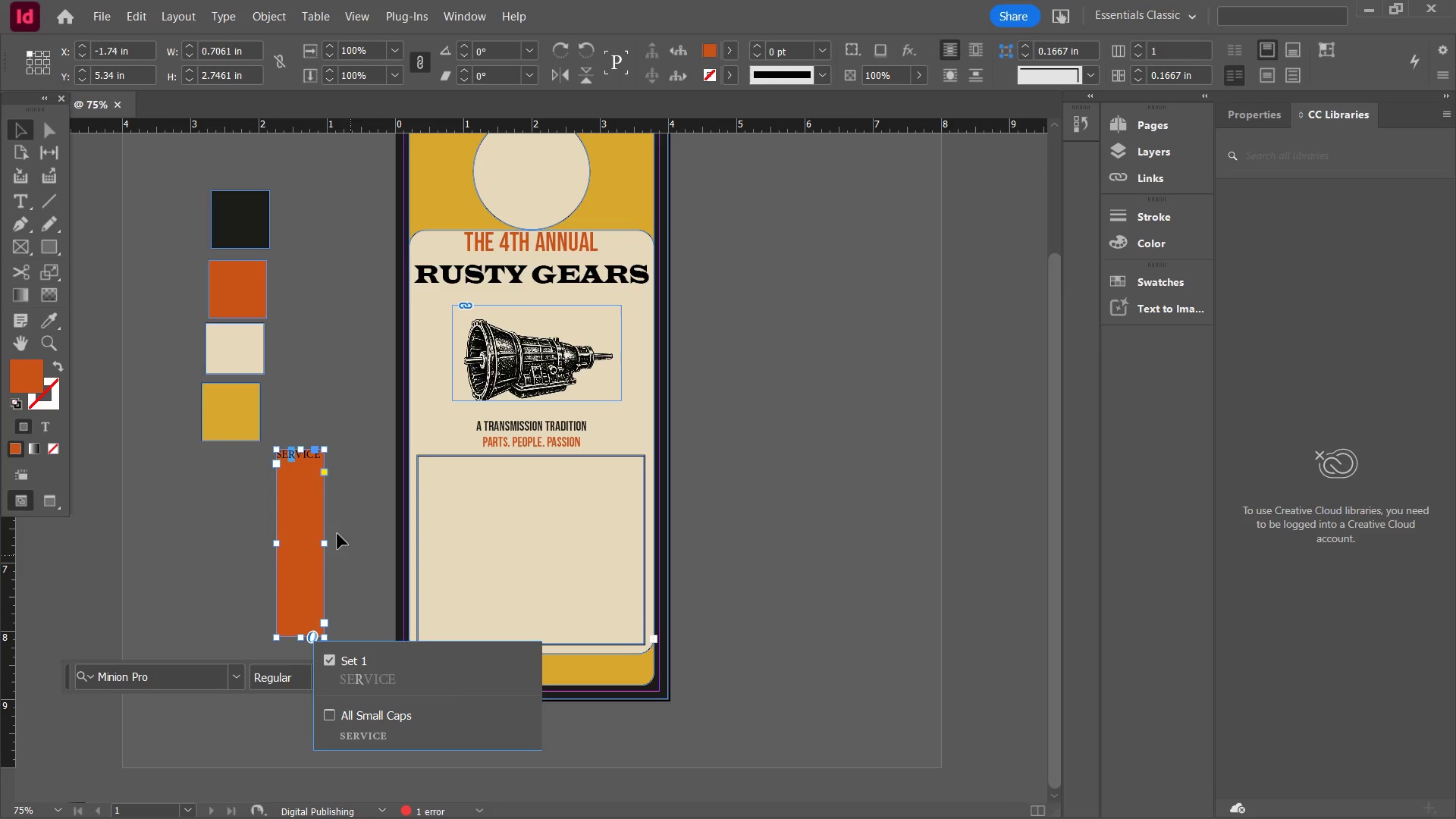 
left_click([301, 510])
 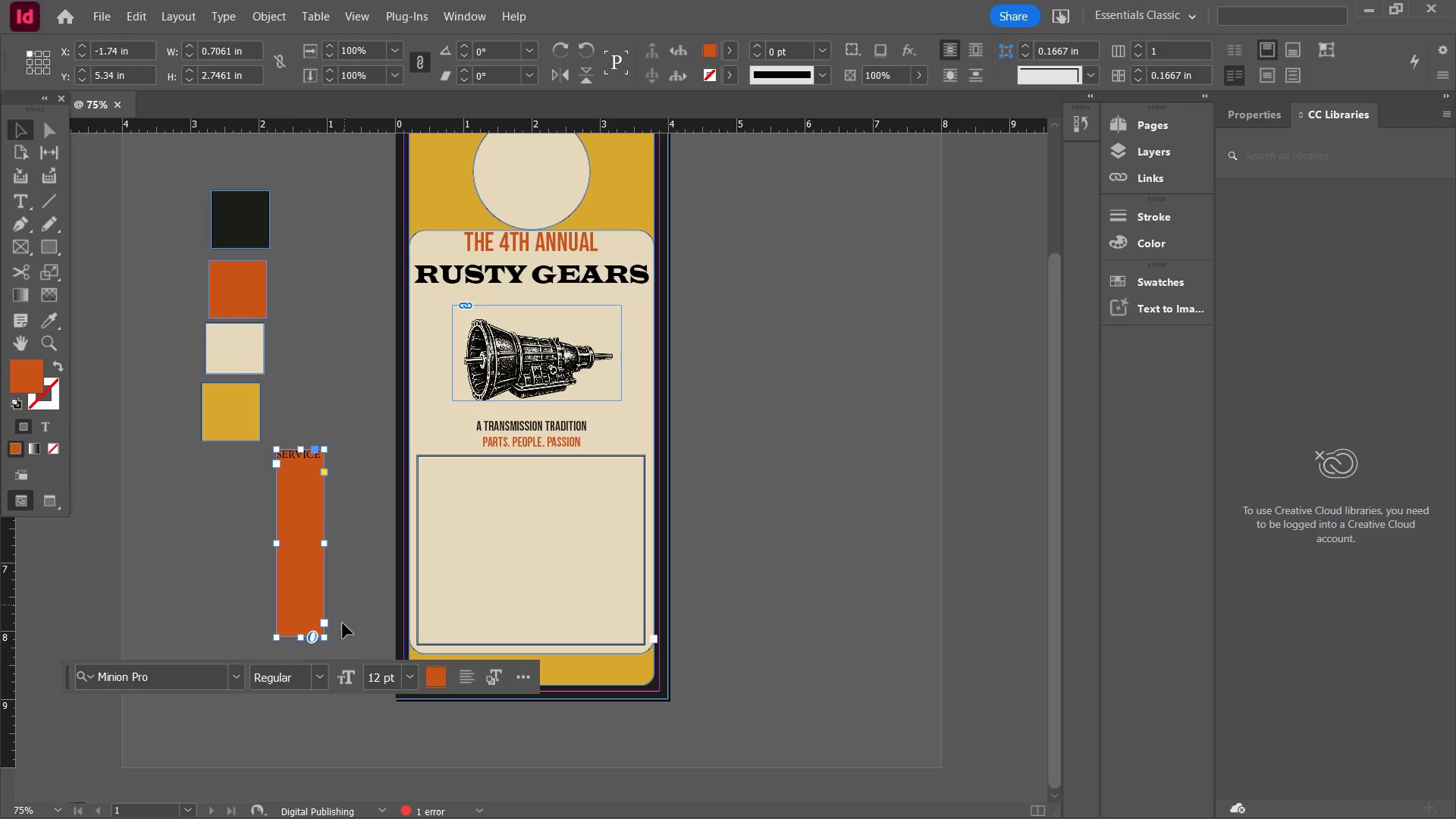 
left_click_drag(start_coordinate=[326, 543], to_coordinate=[450, 547])
 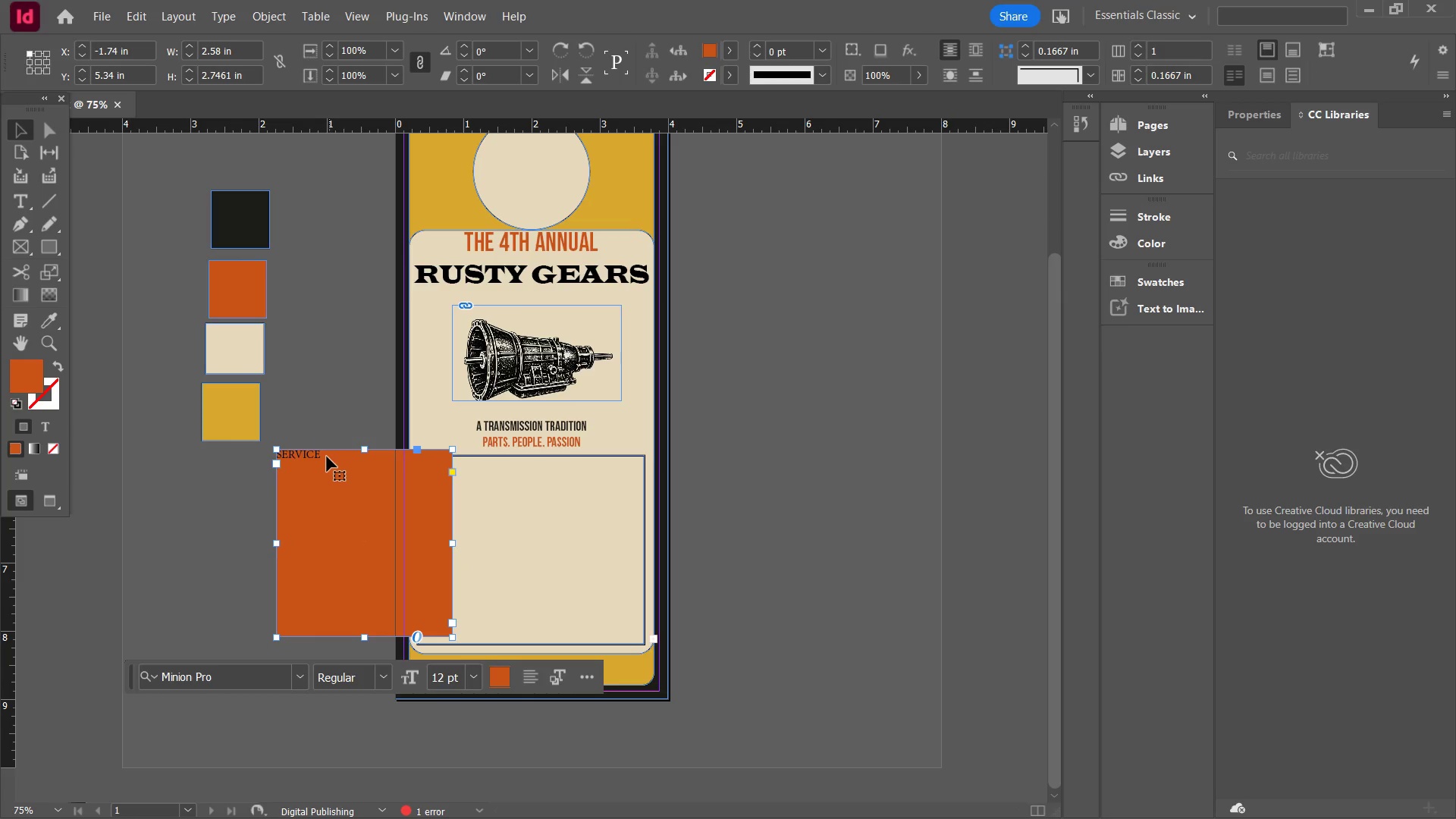 
double_click([327, 457])
 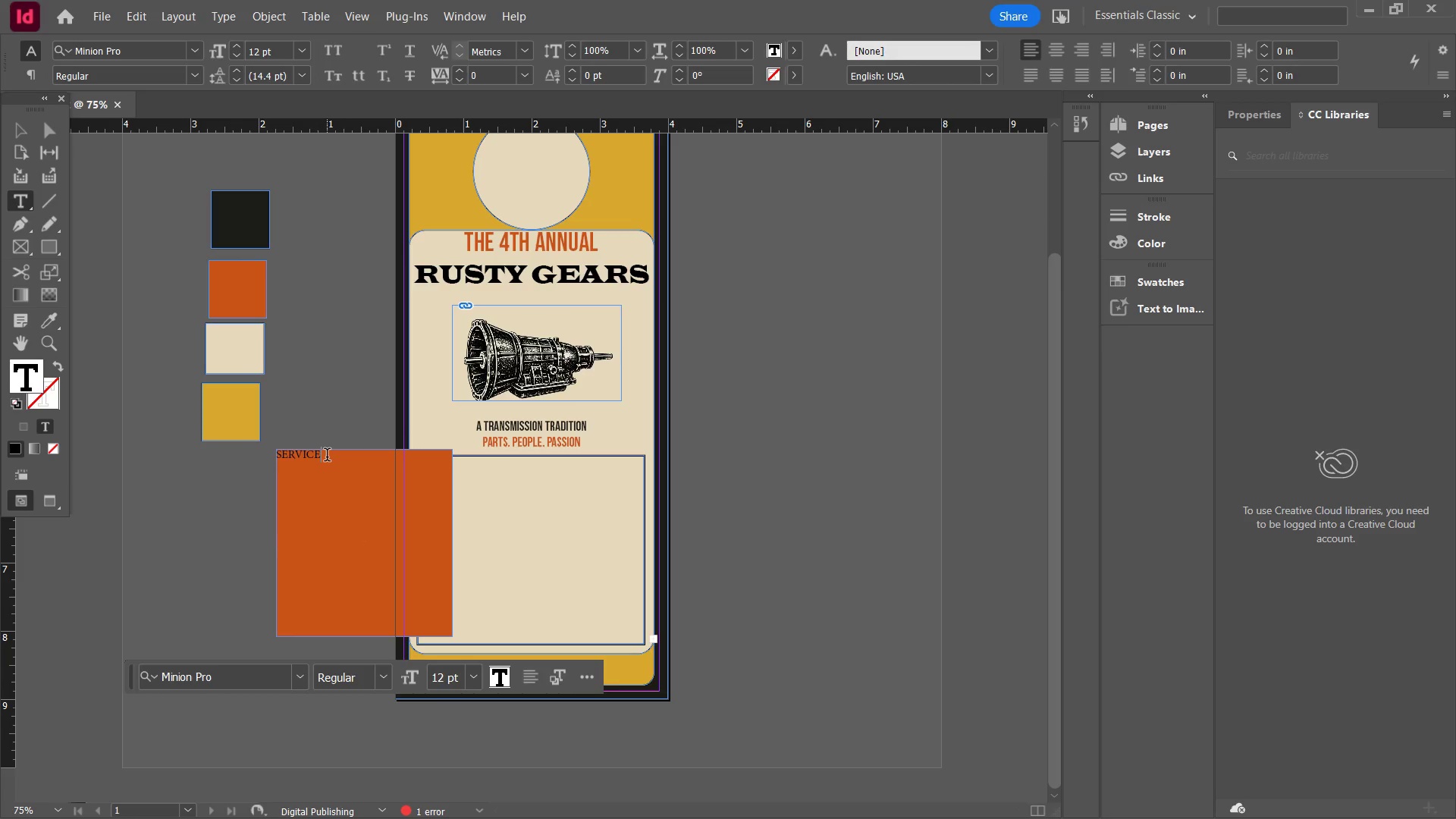 
type( TIKET)
 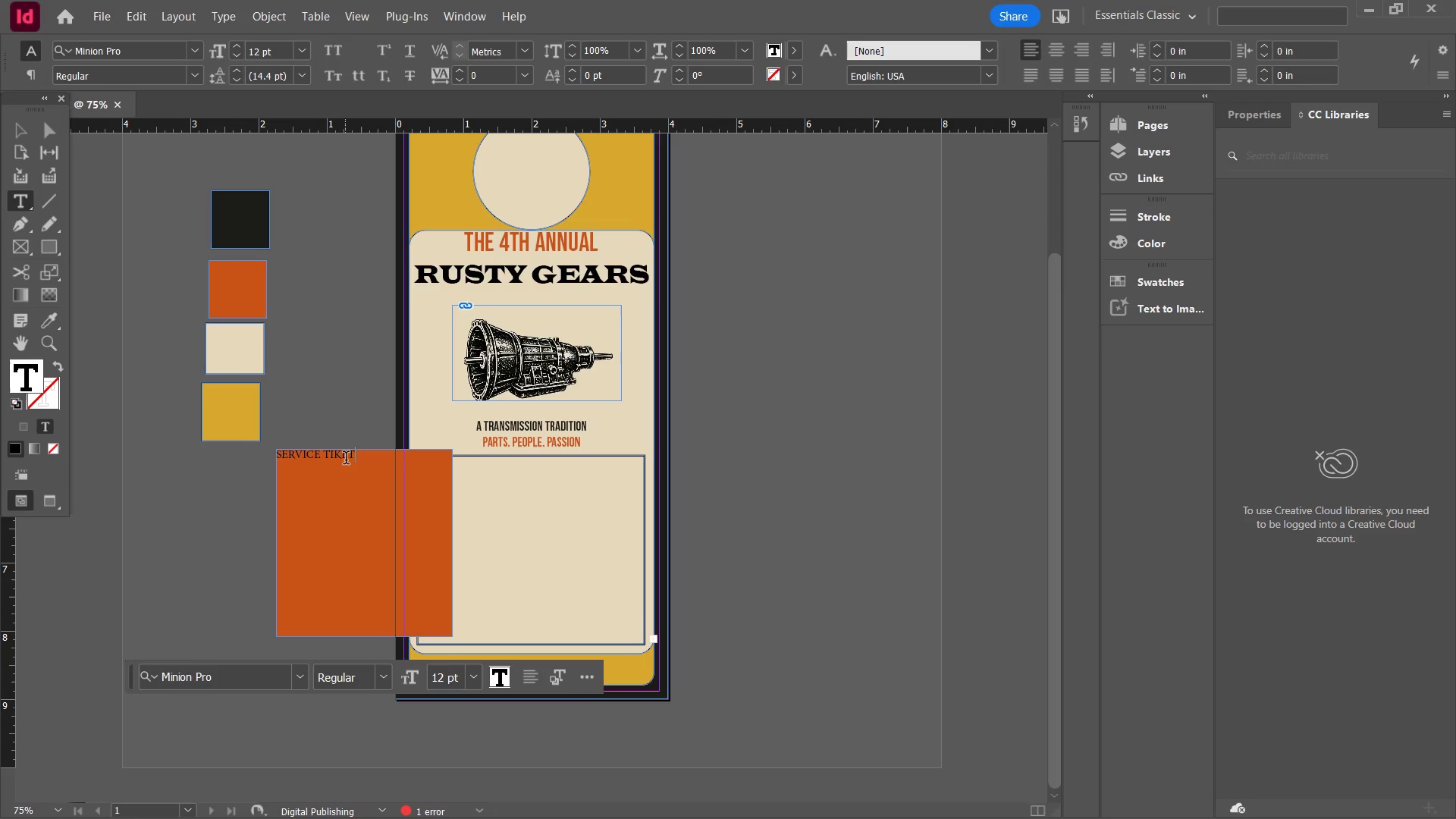 
left_click([337, 460])
 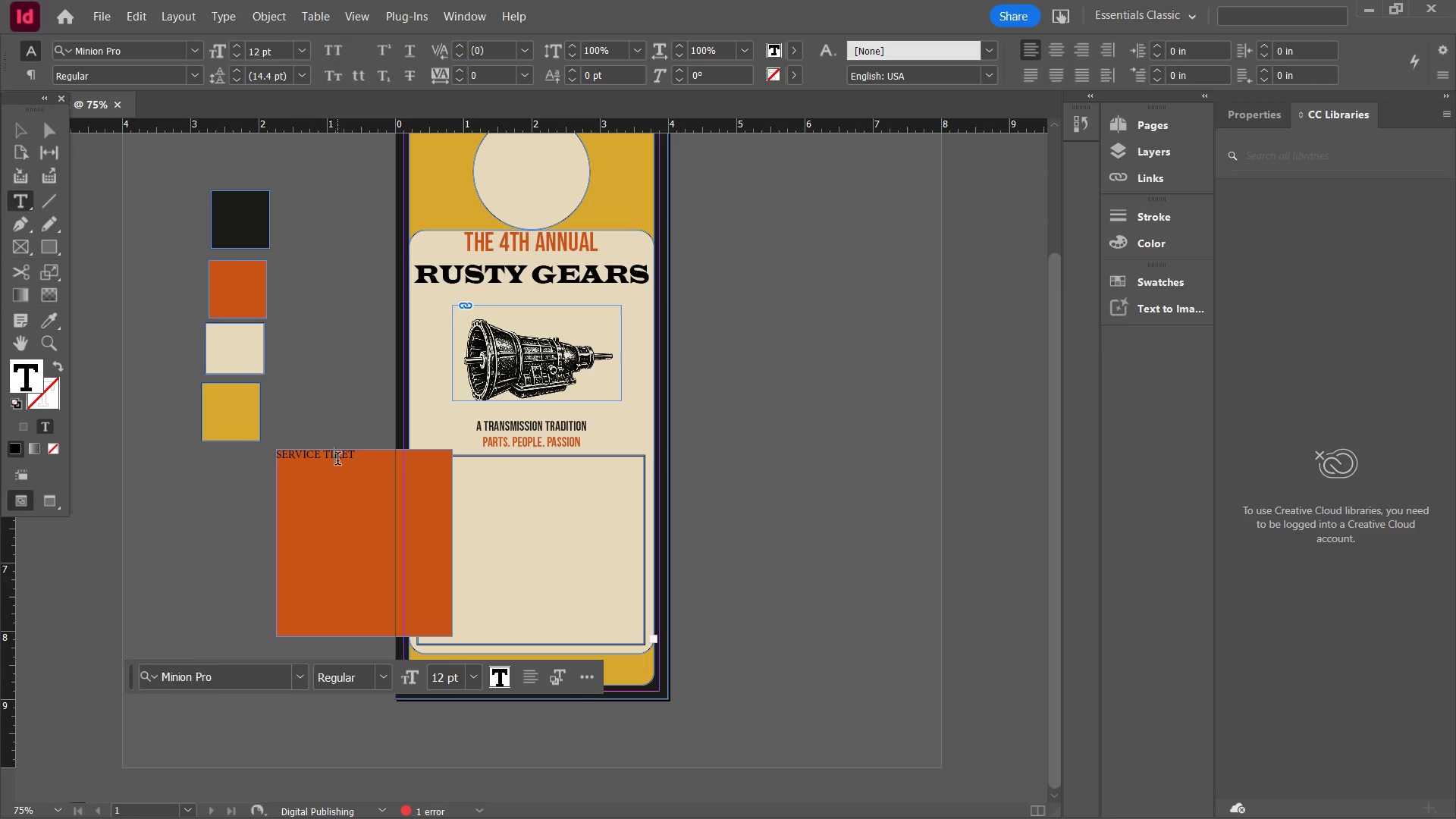 
key(C)
 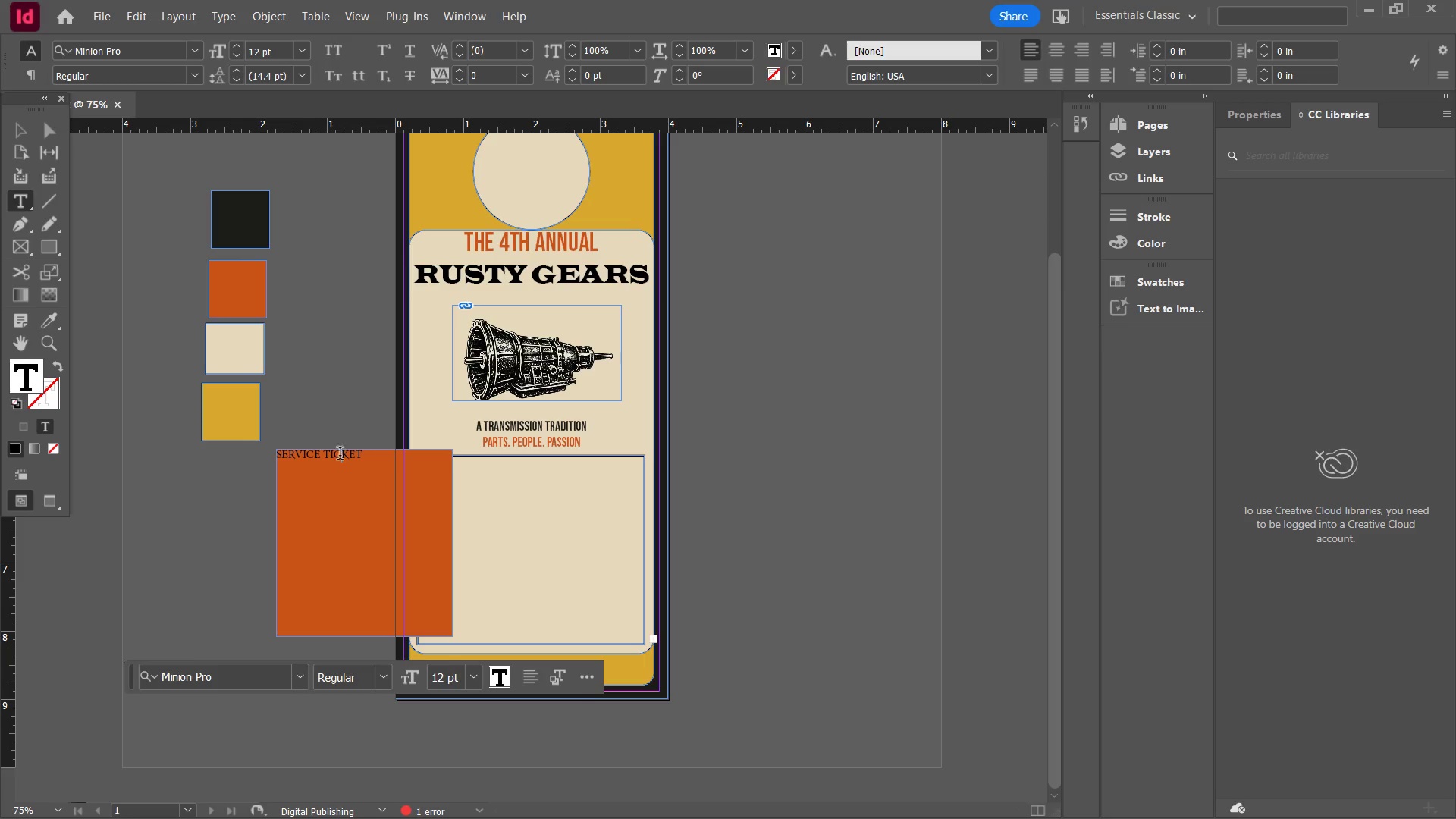 
double_click([332, 462])
 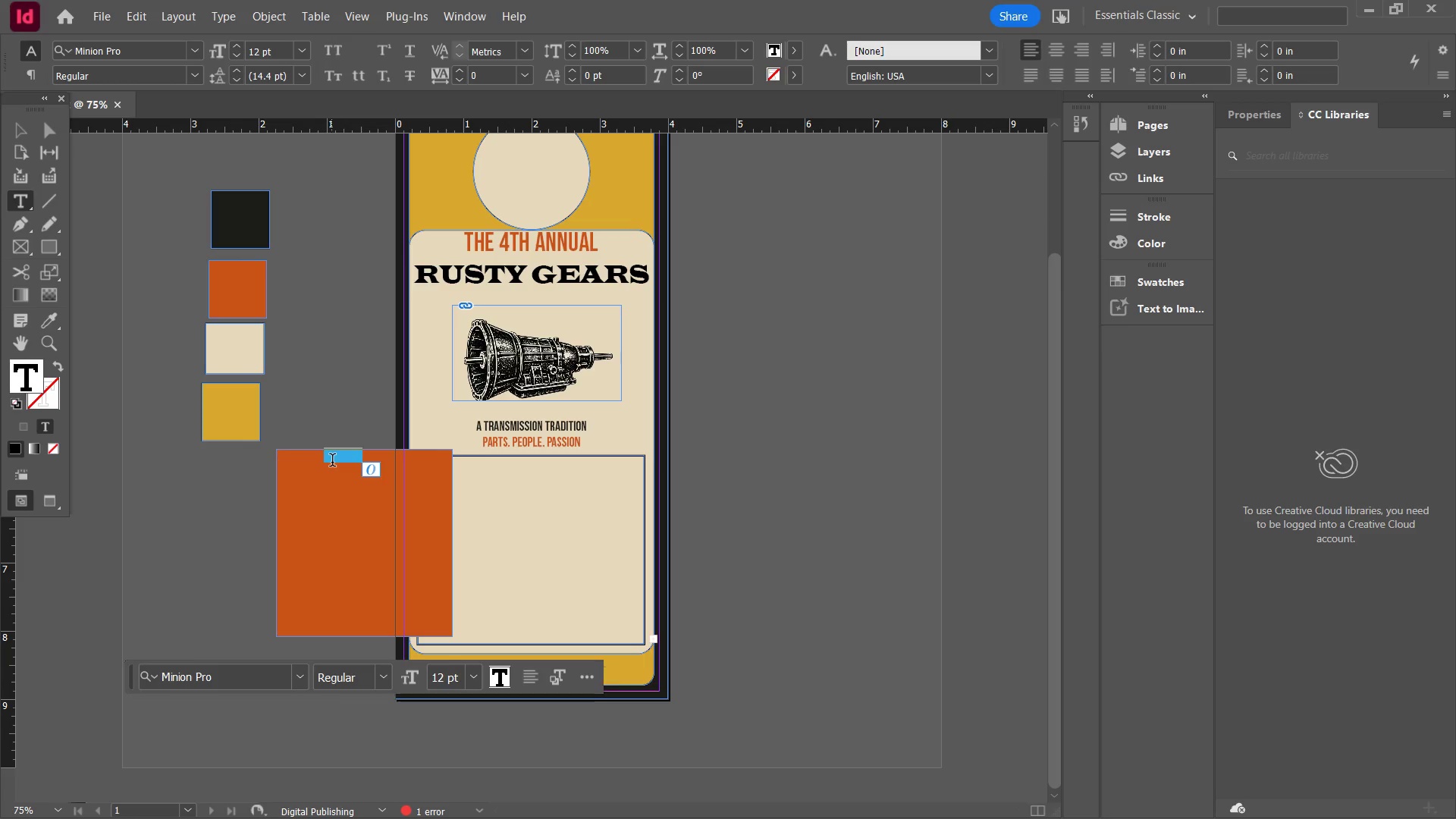 
triple_click([332, 462])
 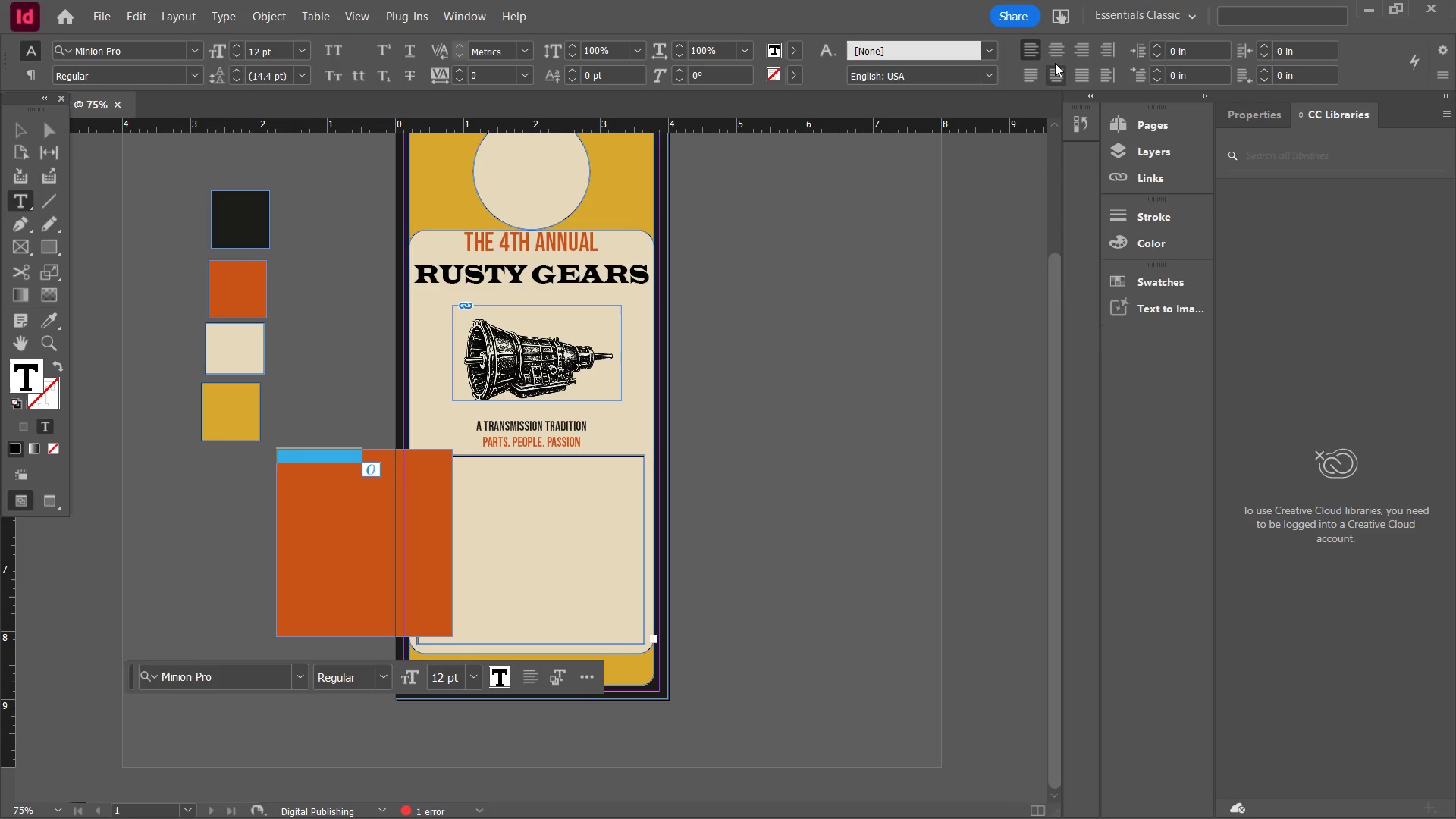 
left_click([1050, 52])
 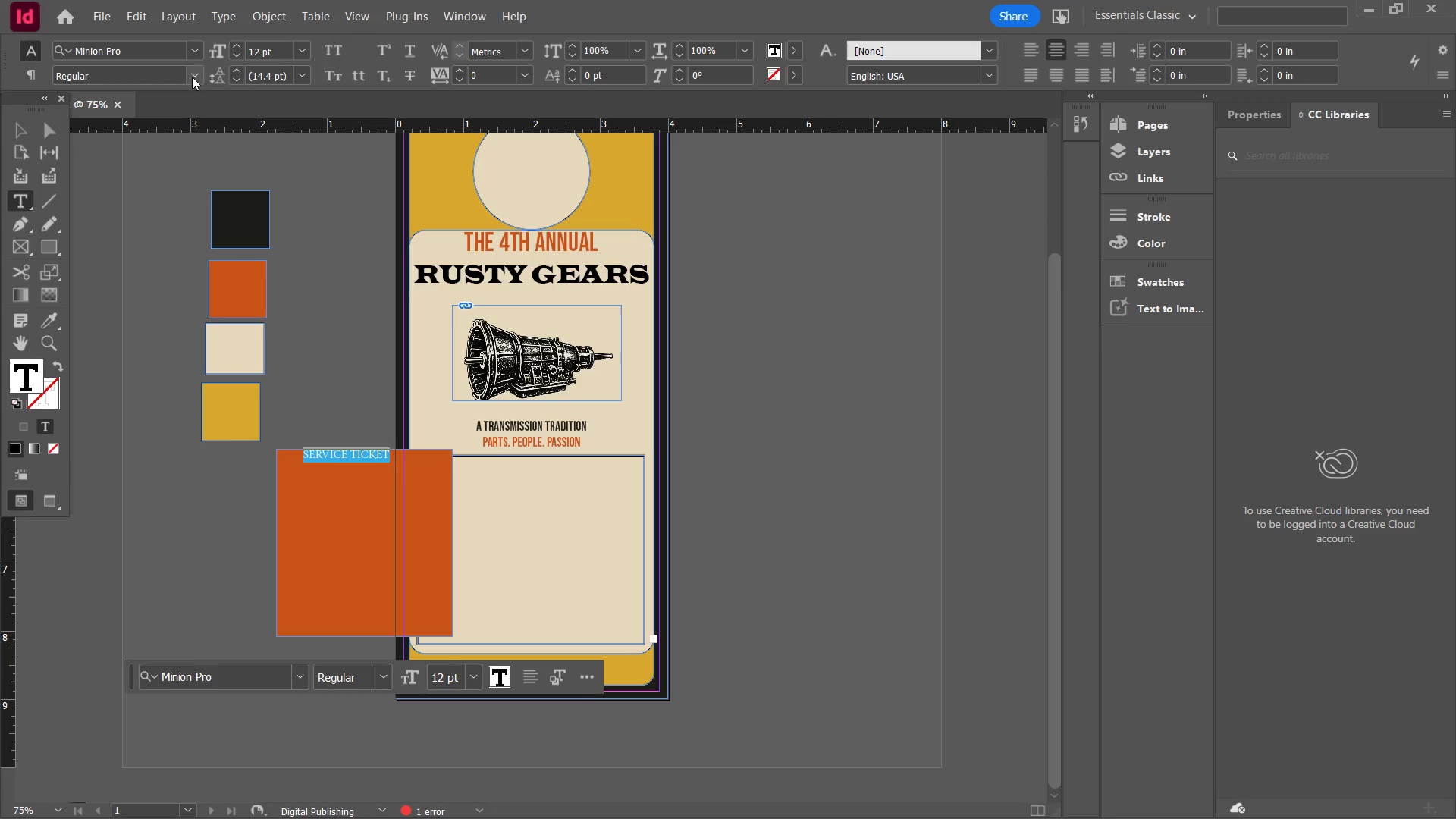 
left_click([50, 315])
 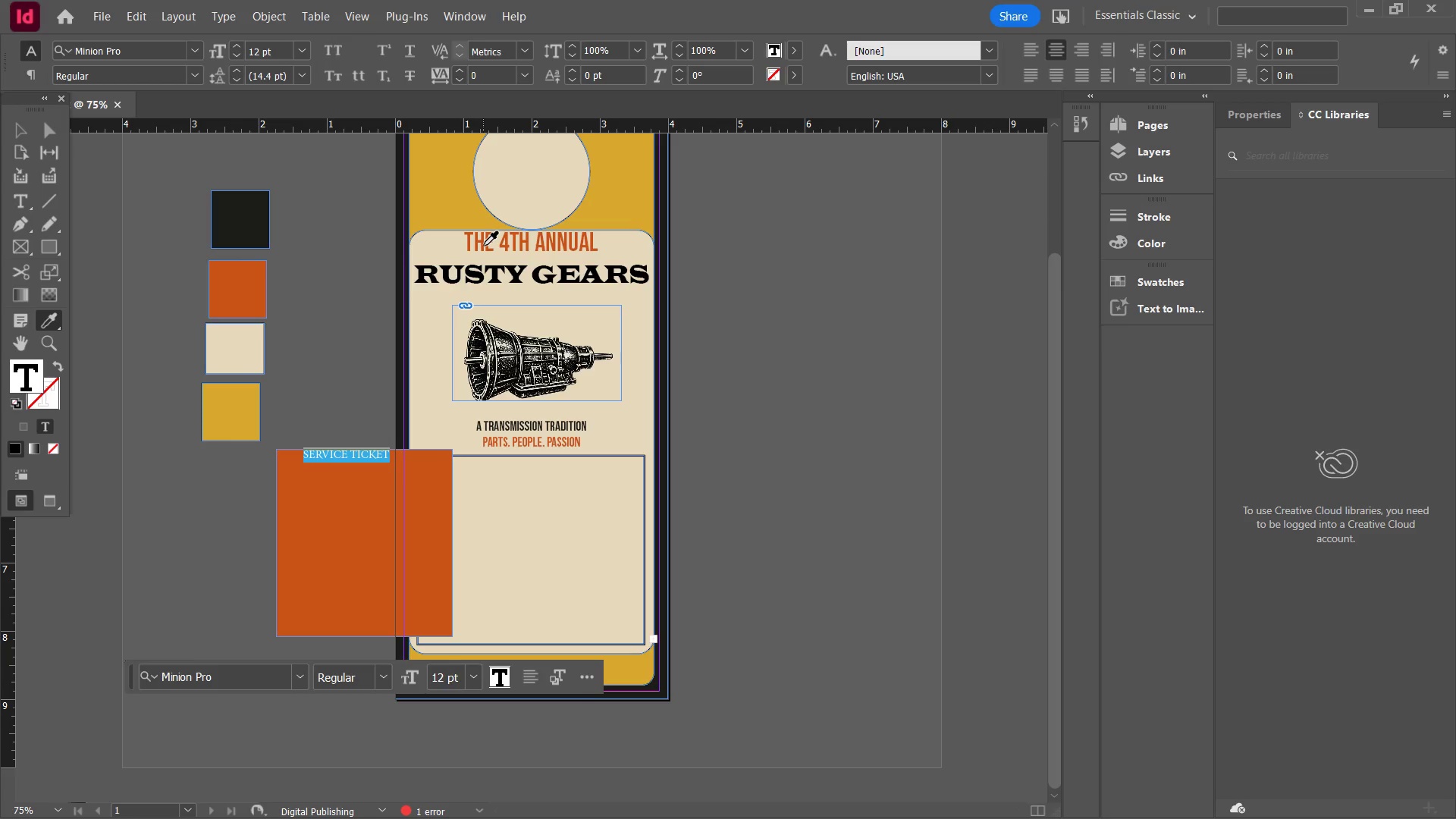 
left_click([484, 246])
 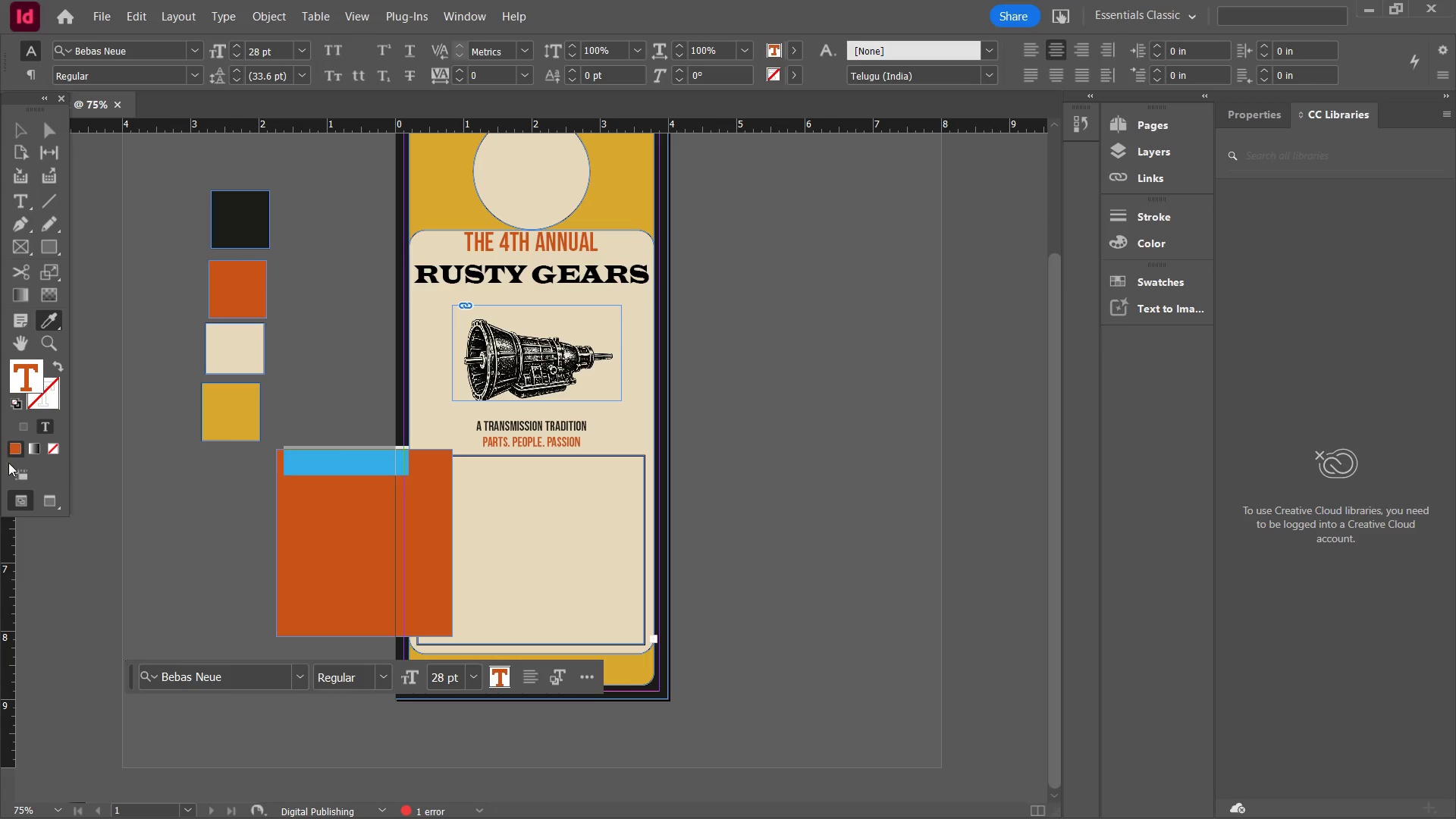 
double_click([14, 450])
 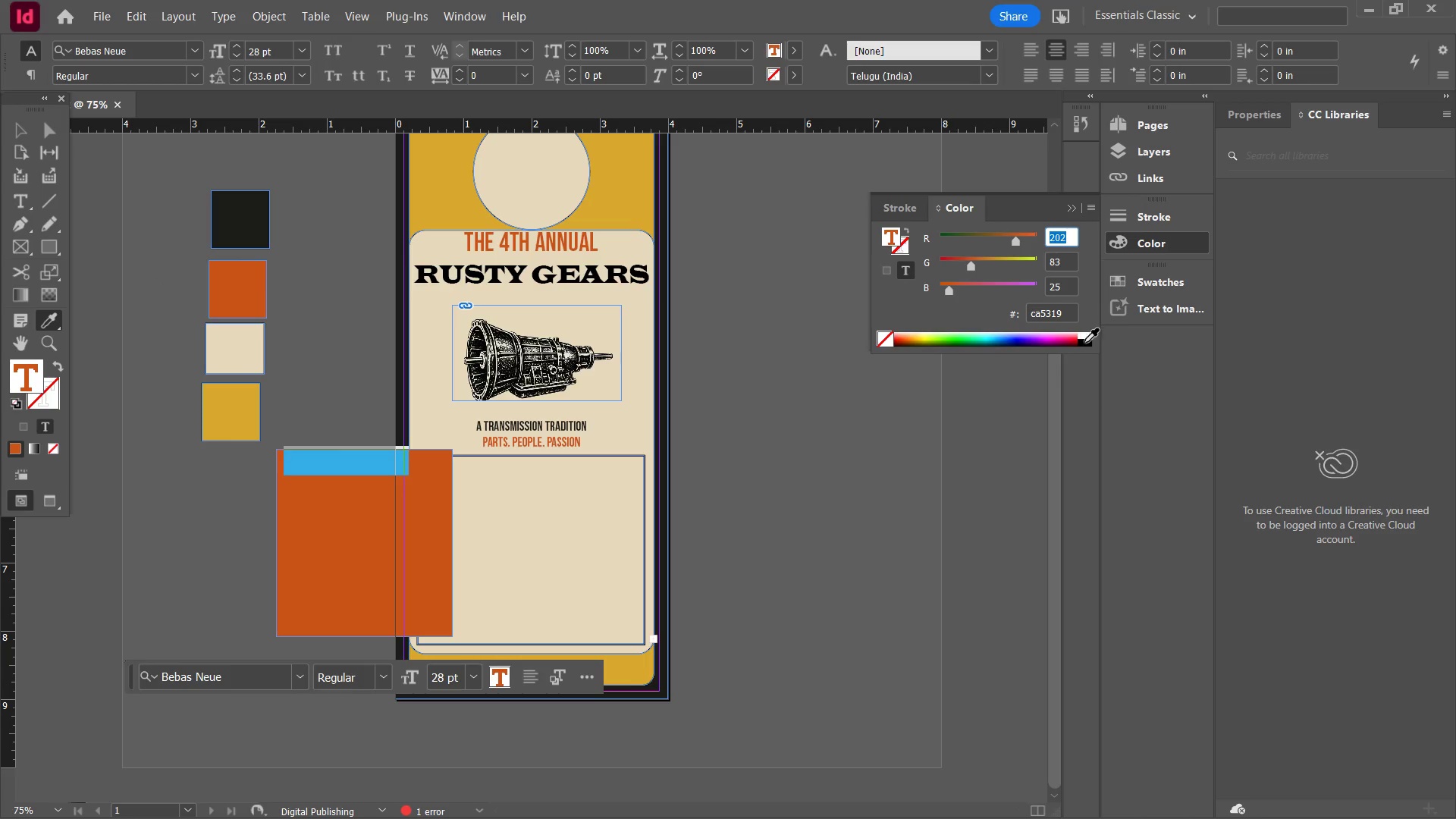 
left_click([1085, 346])
 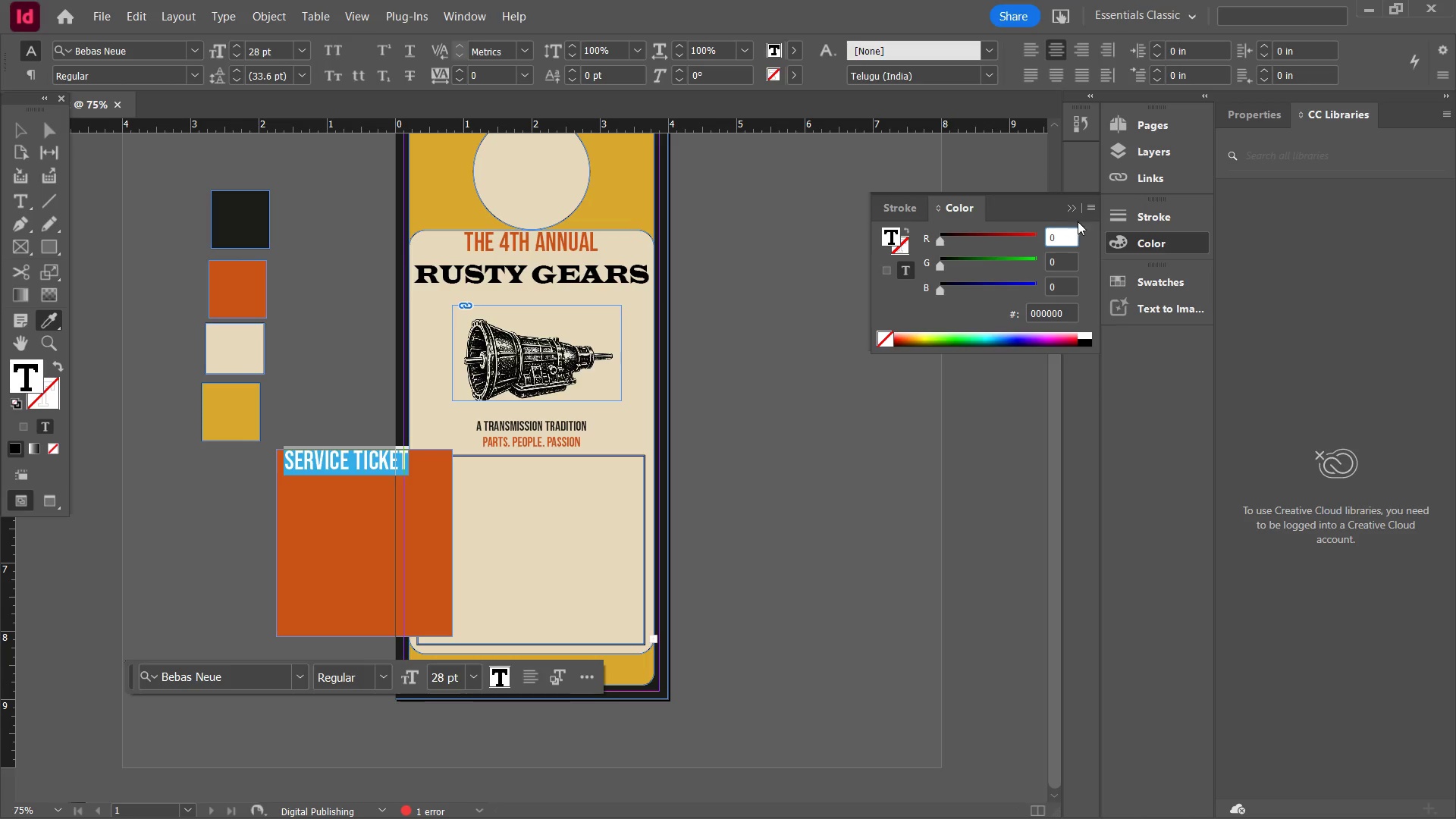 
left_click([1072, 212])
 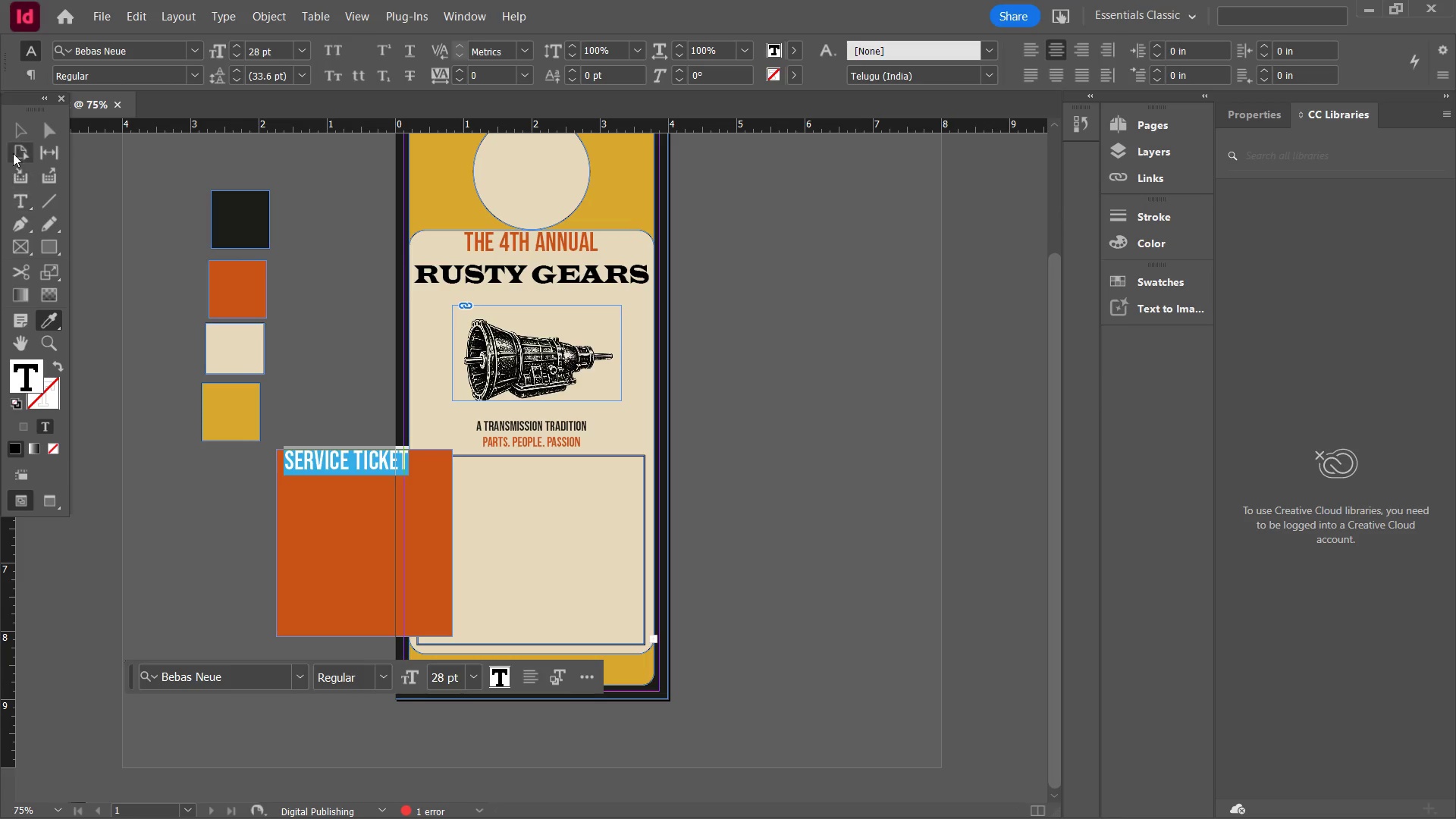 
left_click([15, 130])
 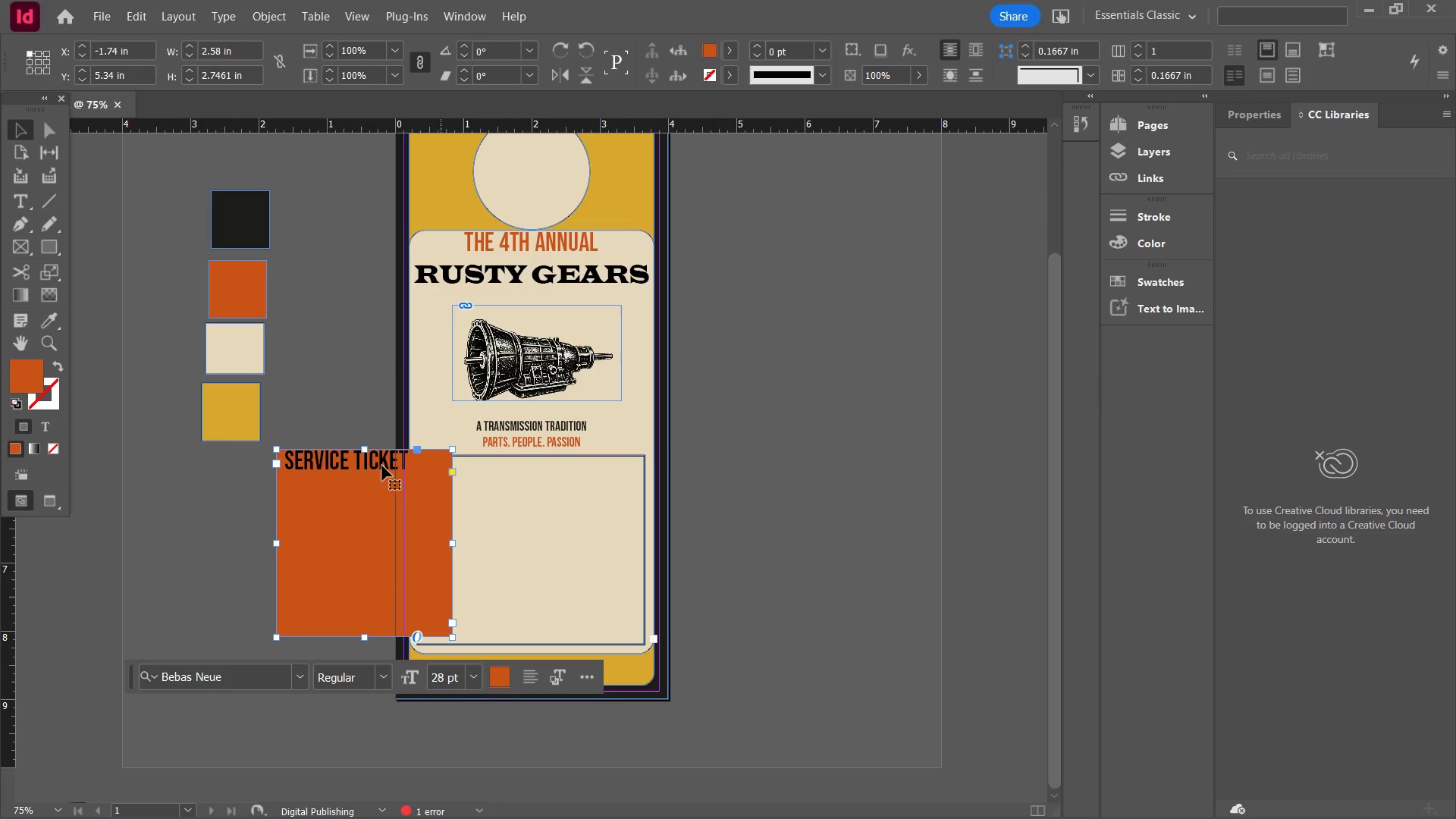 
left_click([372, 494])
 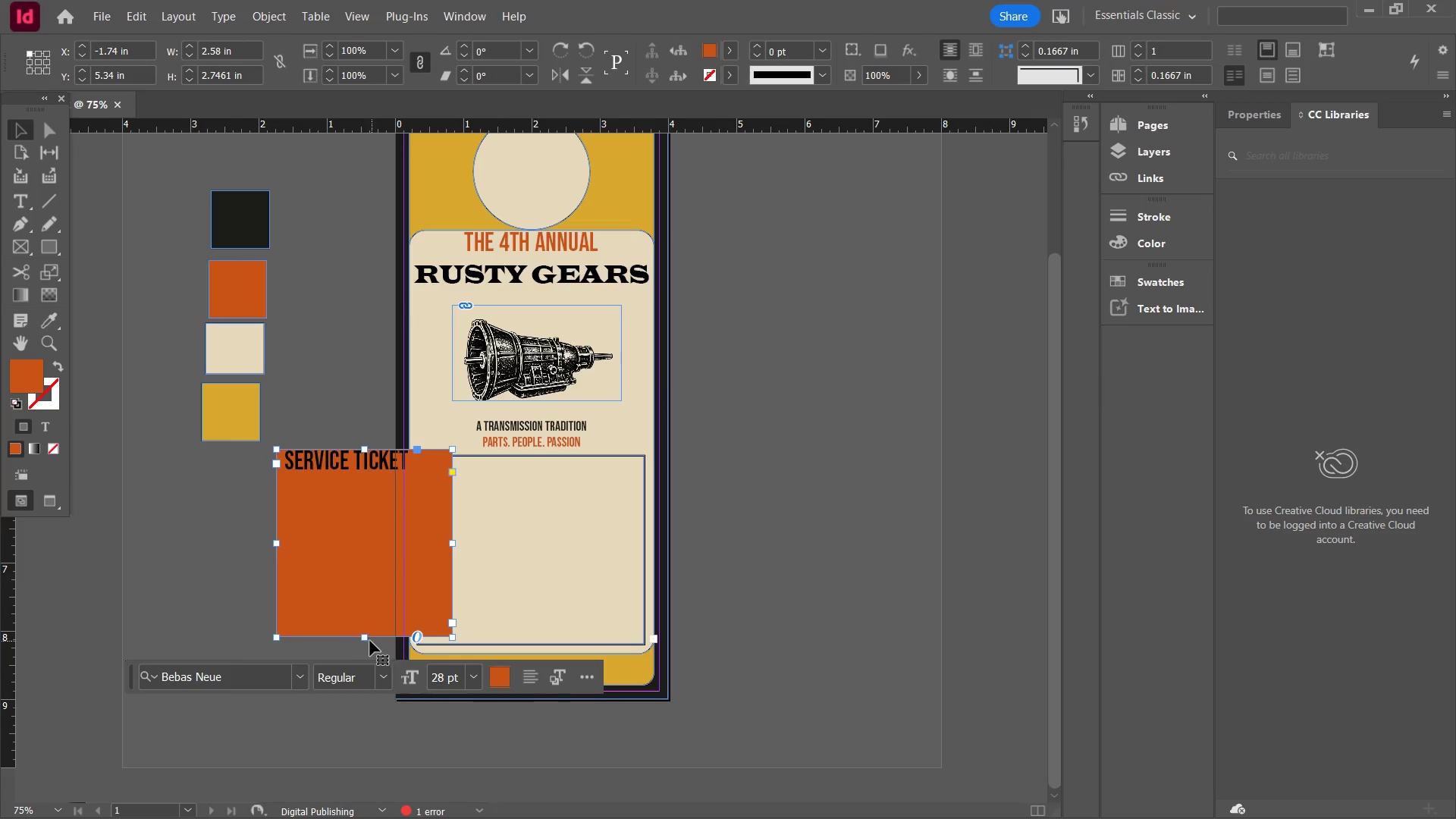 
left_click_drag(start_coordinate=[364, 641], to_coordinate=[349, 484])
 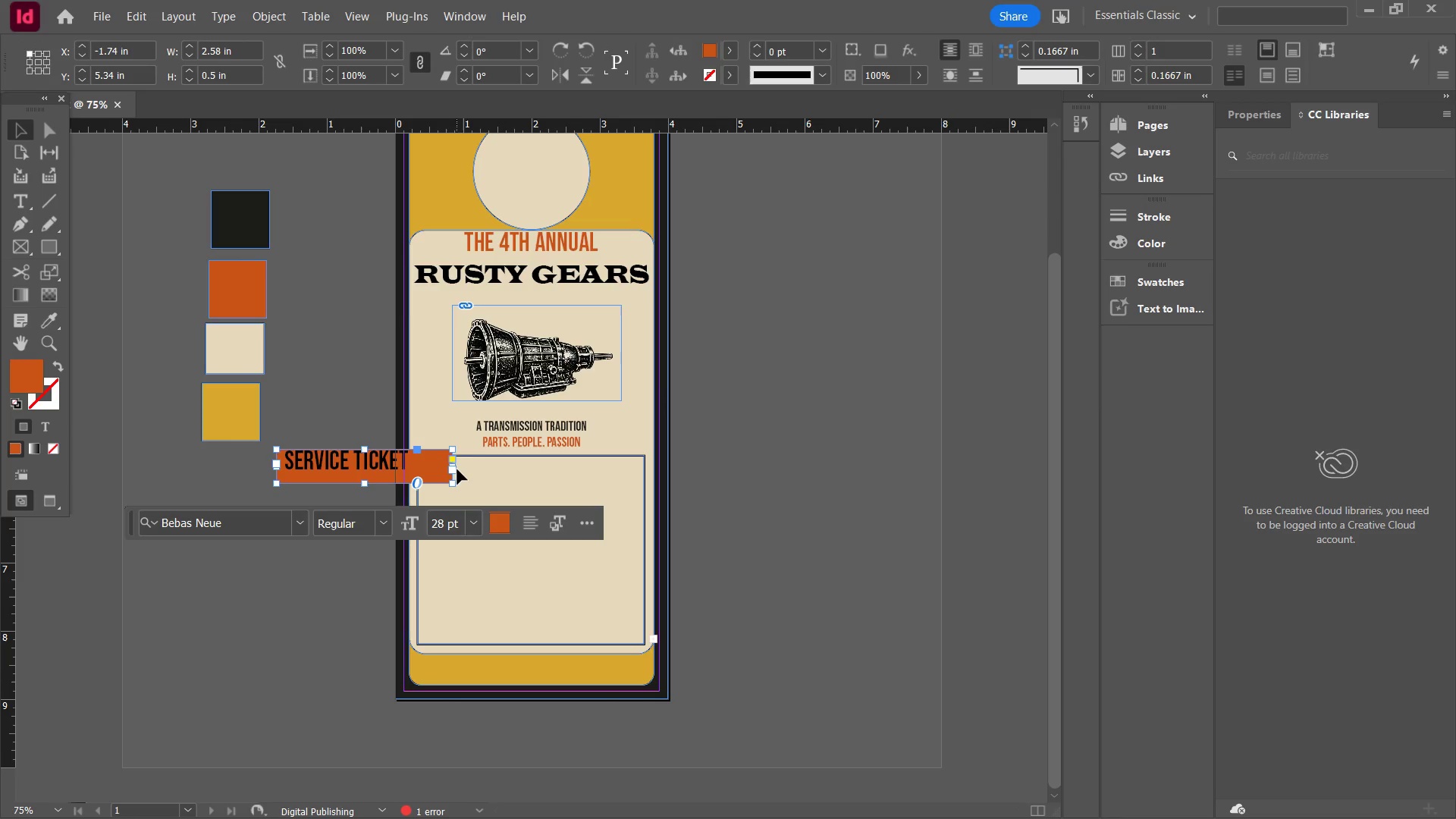 
left_click([452, 472])
 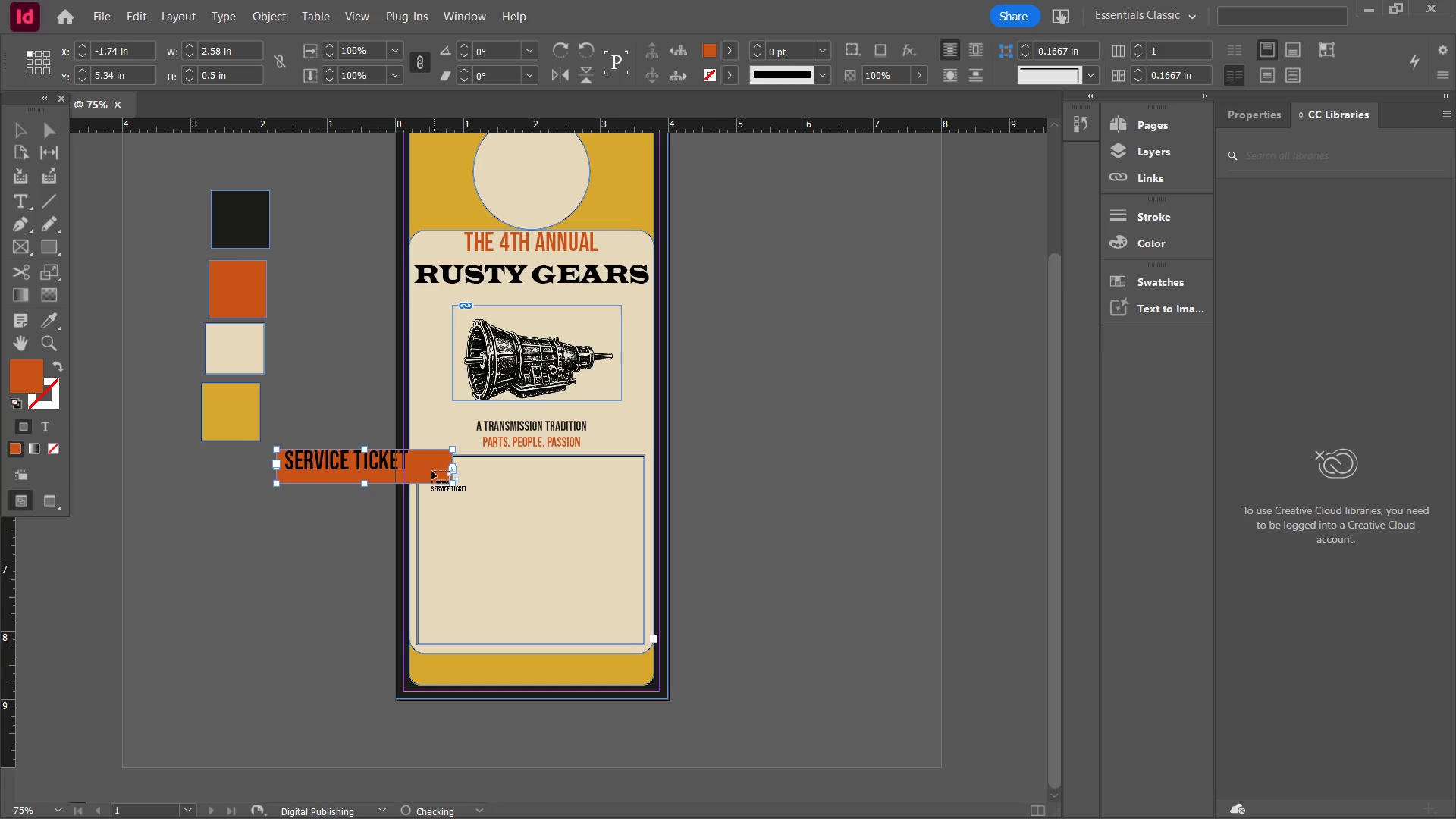 
left_click([425, 472])
 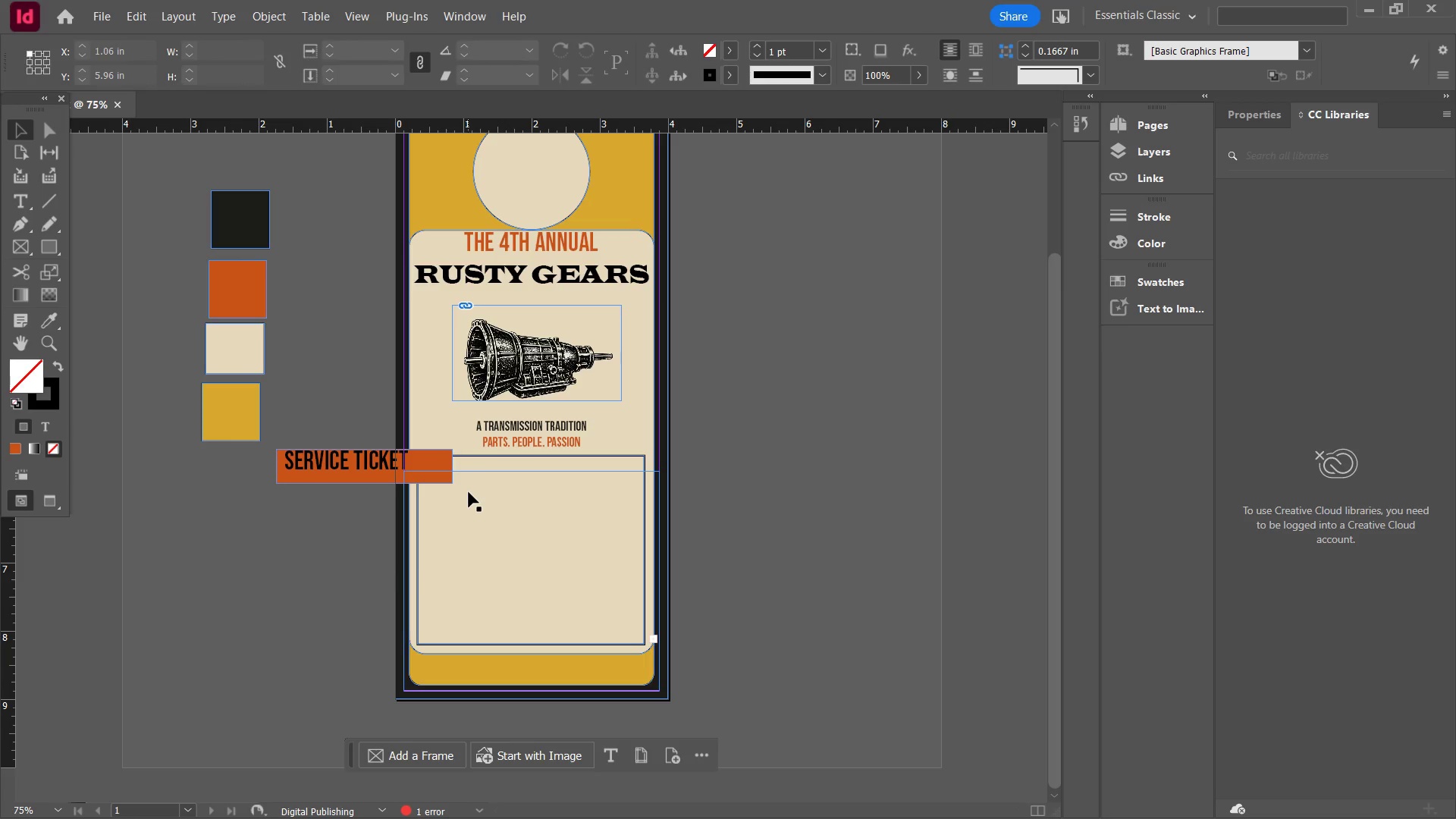 
key(Control+Z)
 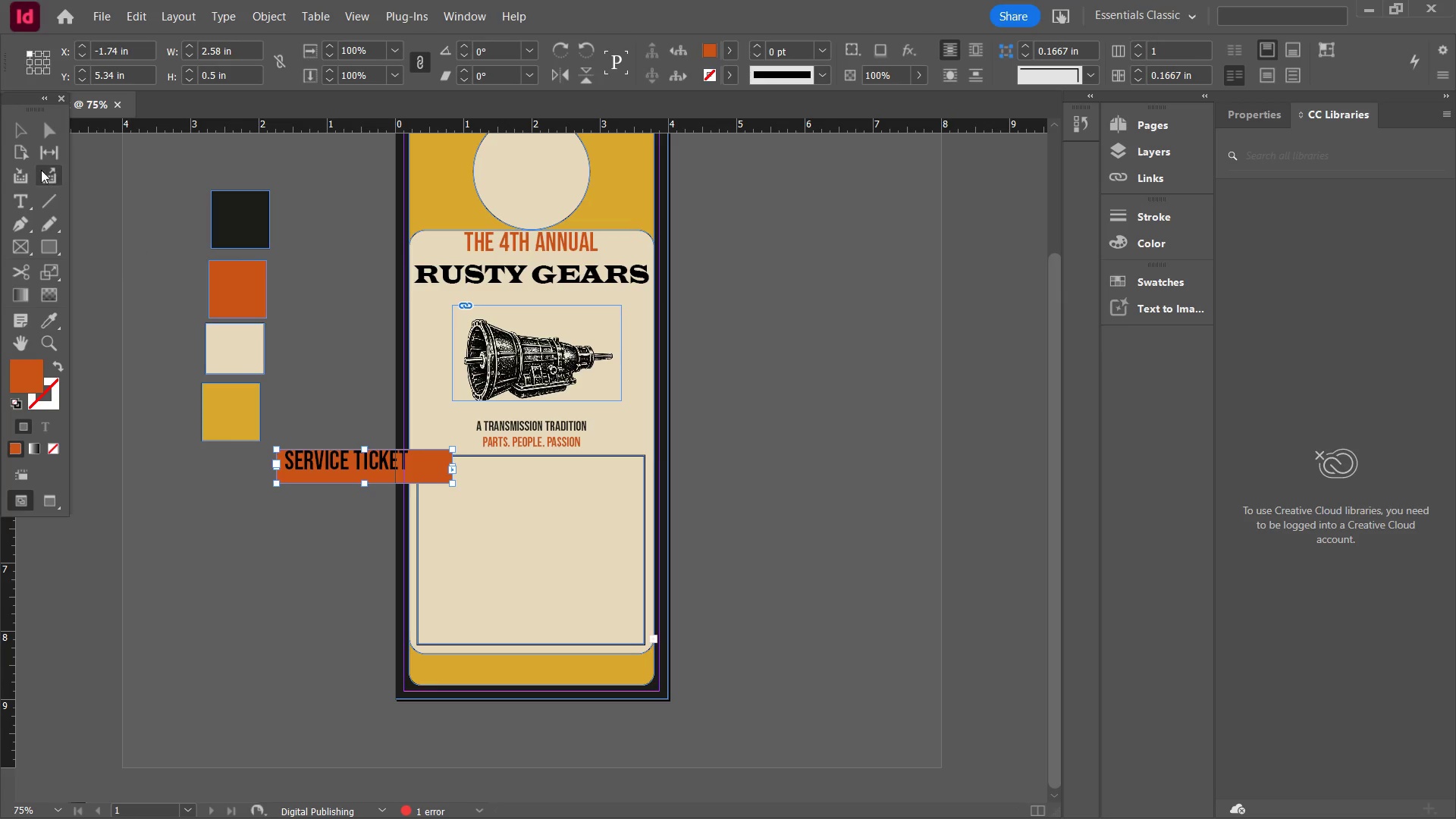 
left_click([28, 130])
 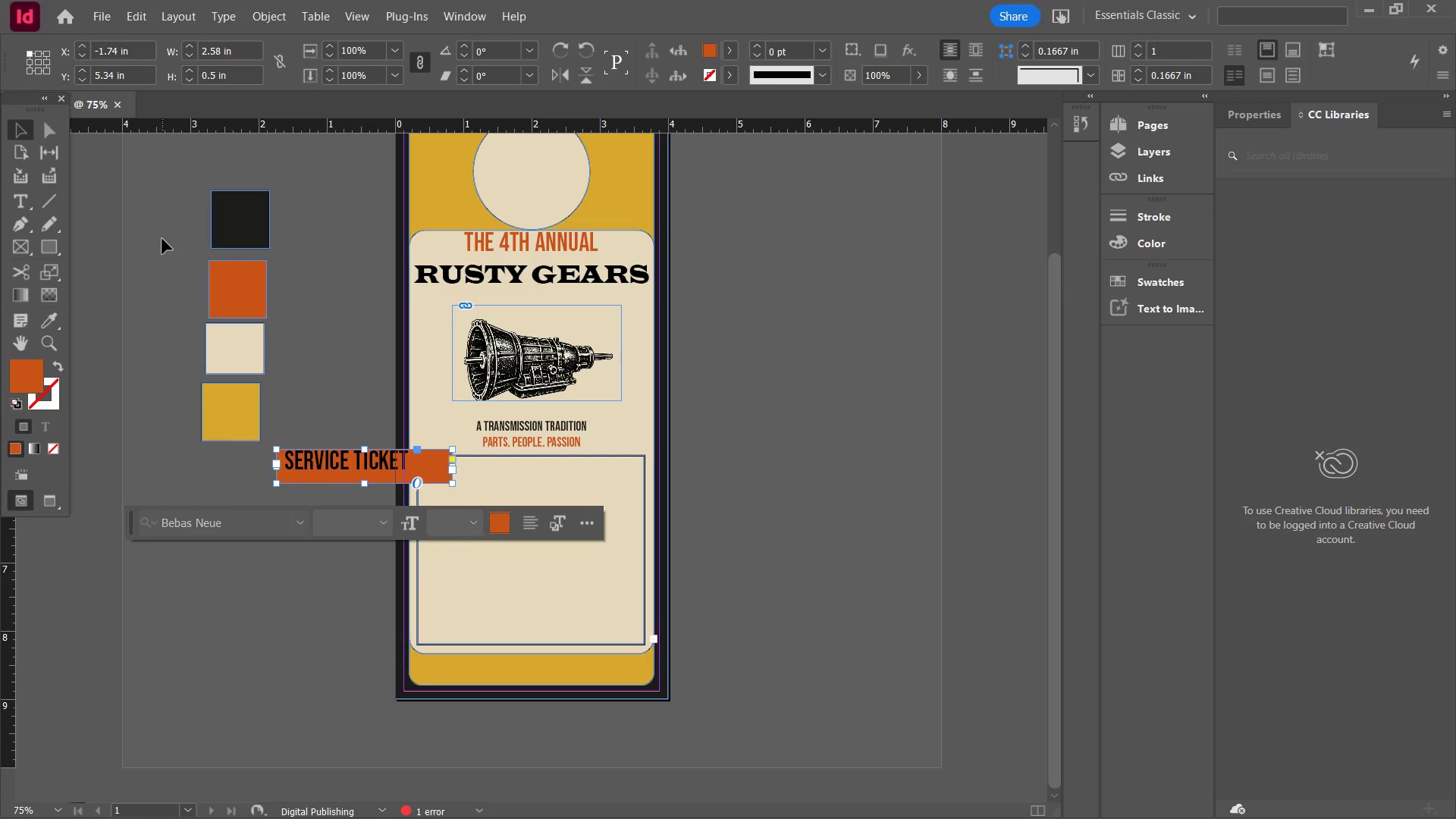 
double_click([162, 239])
 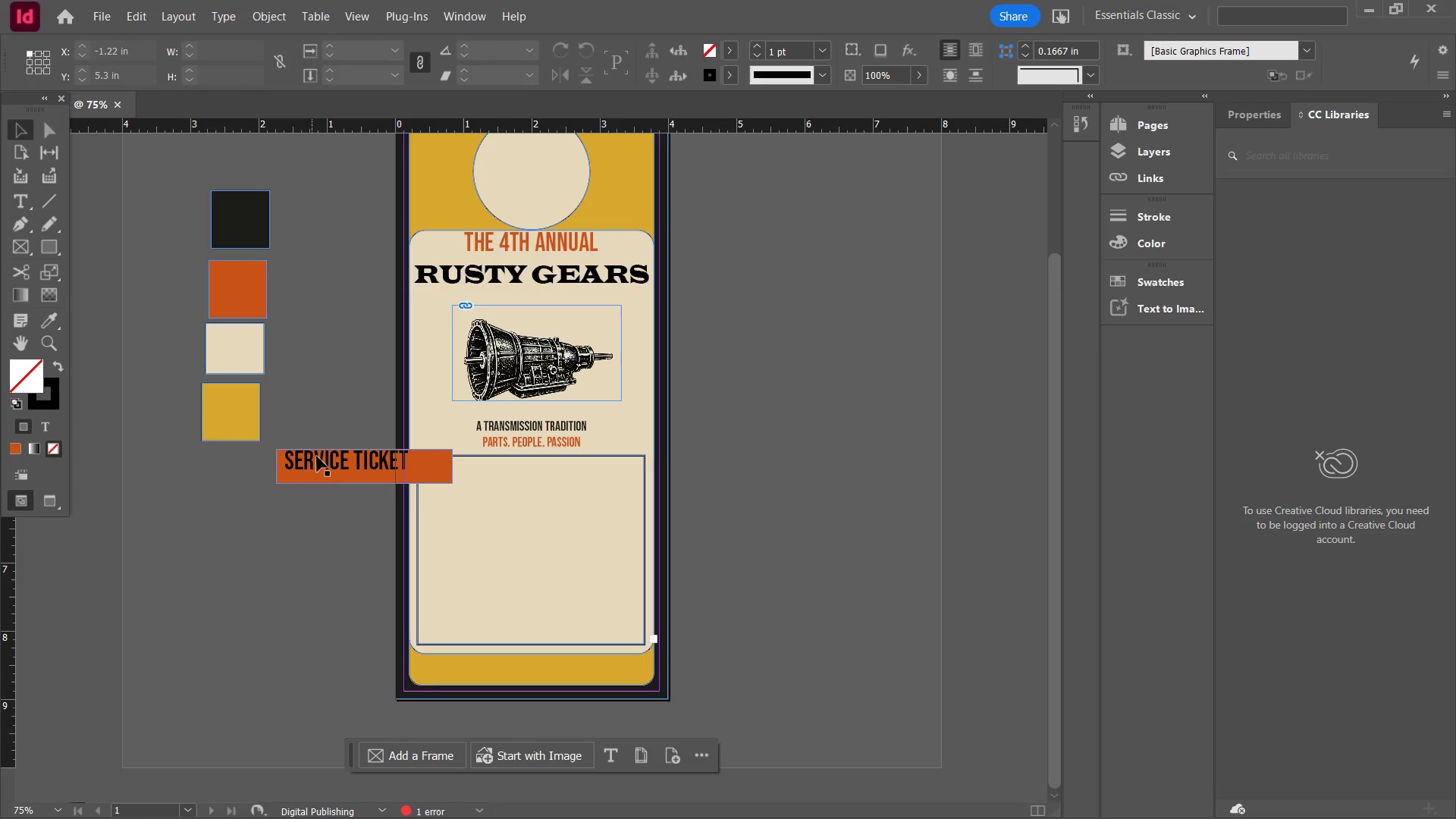 
left_click_drag(start_coordinate=[318, 458], to_coordinate=[203, 518])
 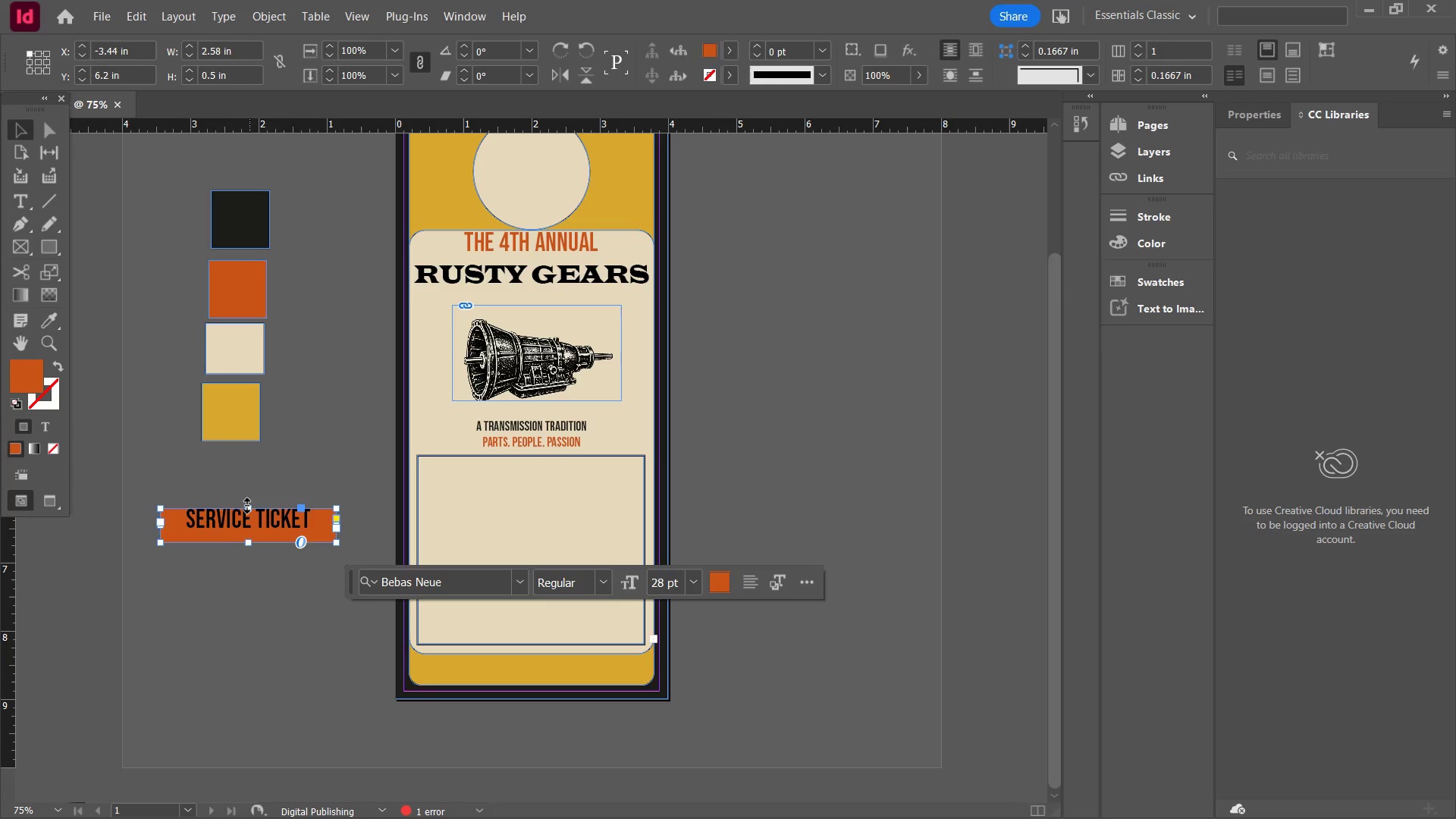 
left_click_drag(start_coordinate=[247, 506], to_coordinate=[246, 496])
 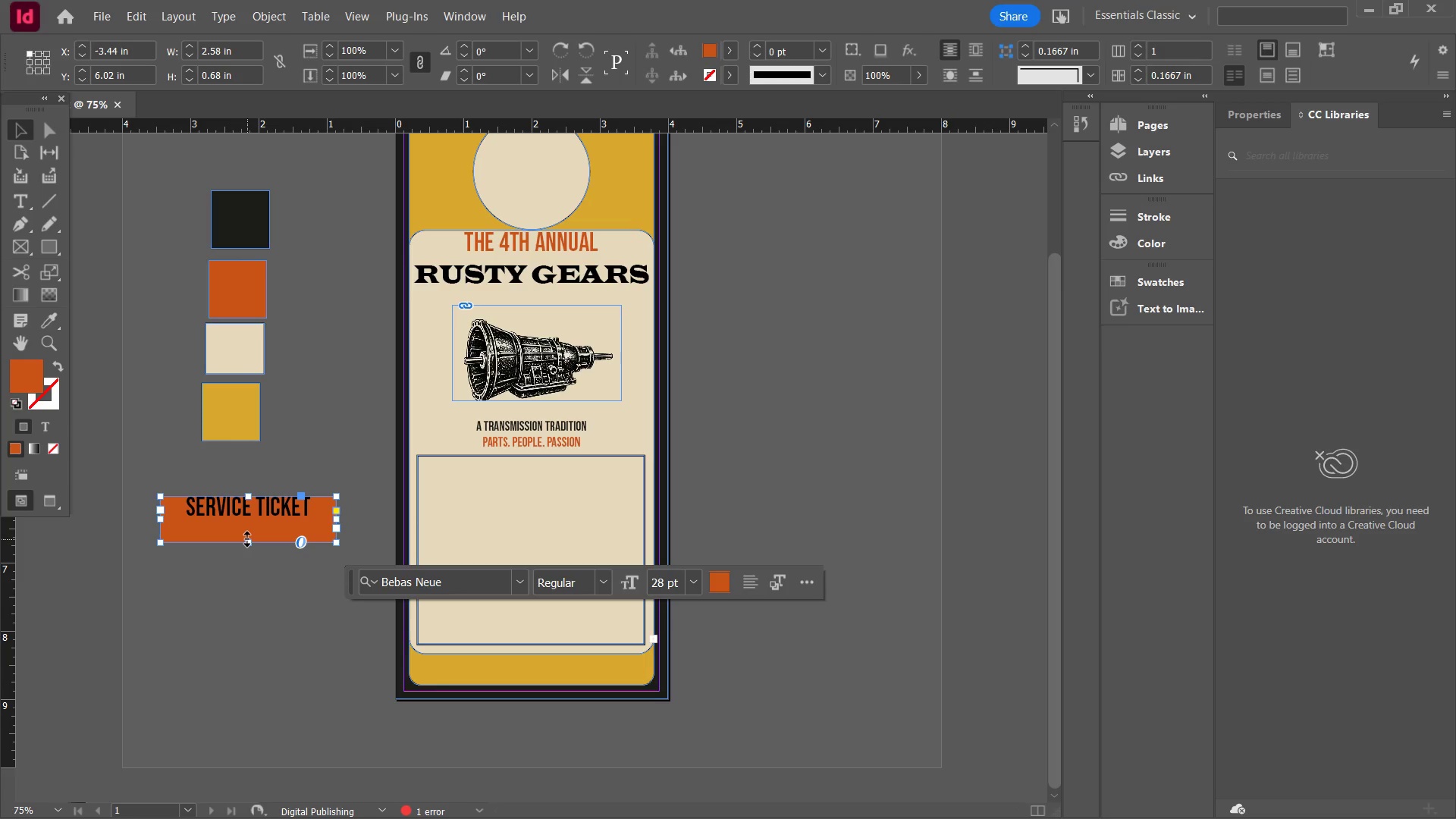 
key(Control+Z)
 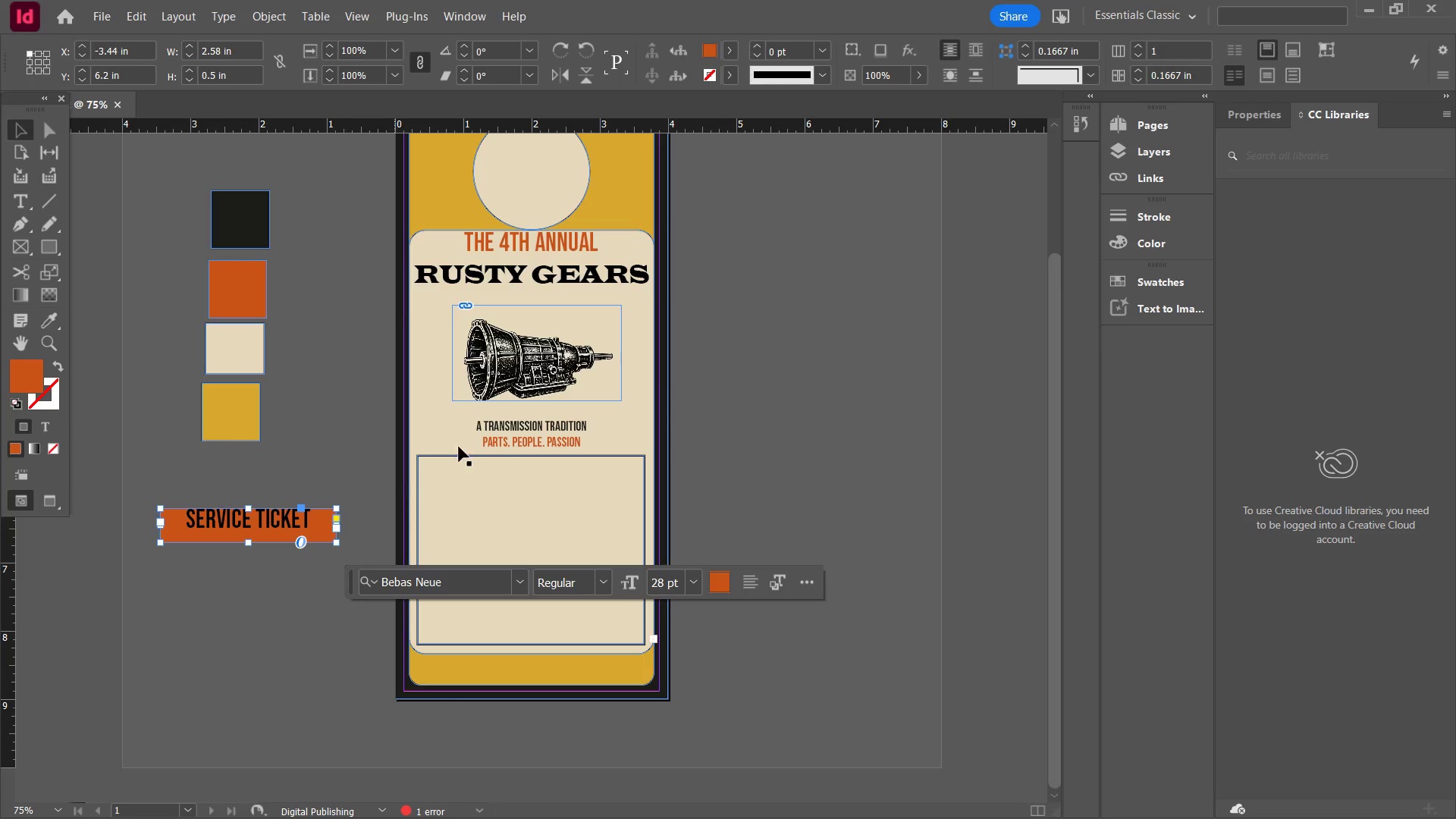 
left_click([972, 53])
 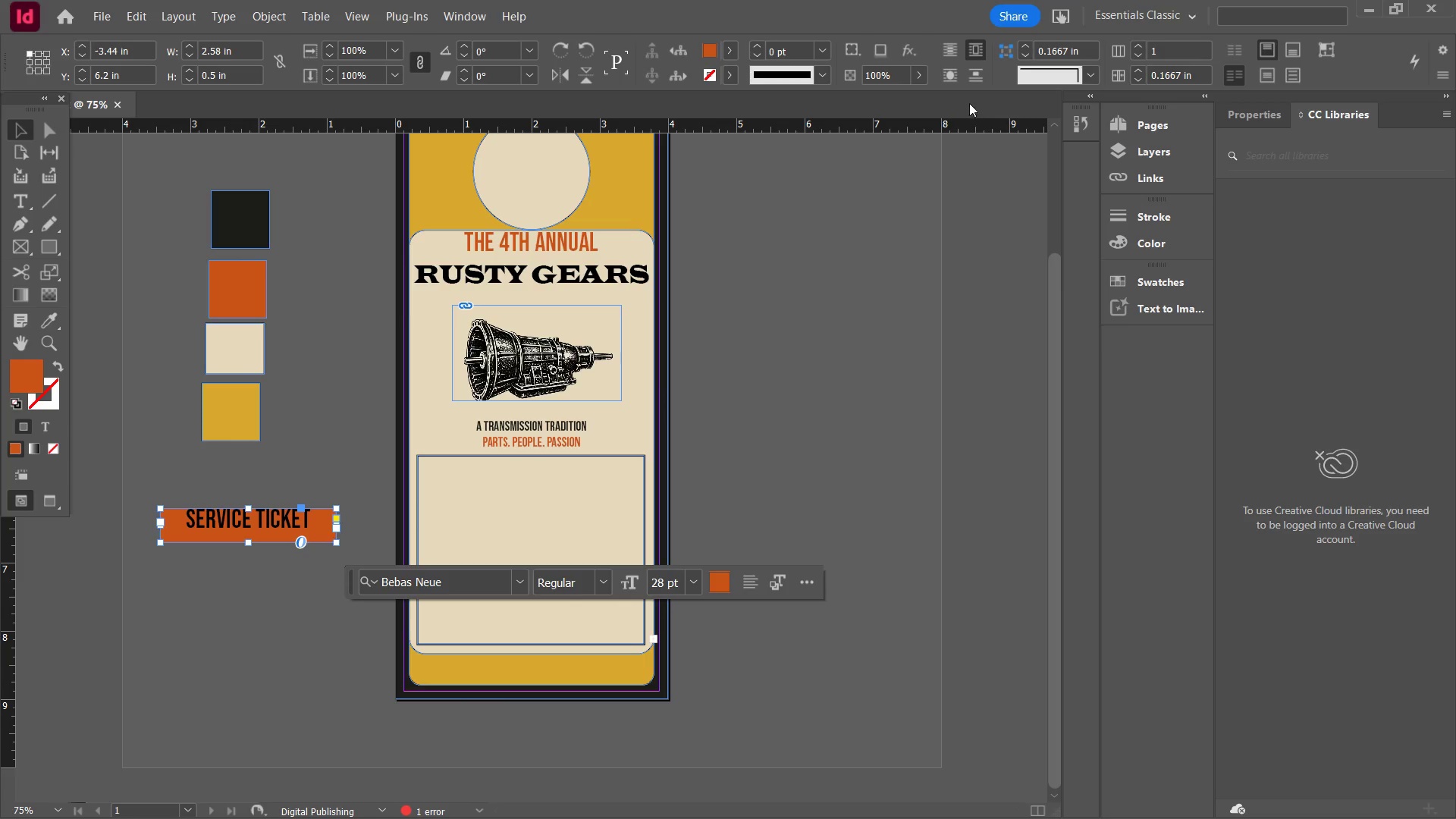 
left_click([974, 80])
 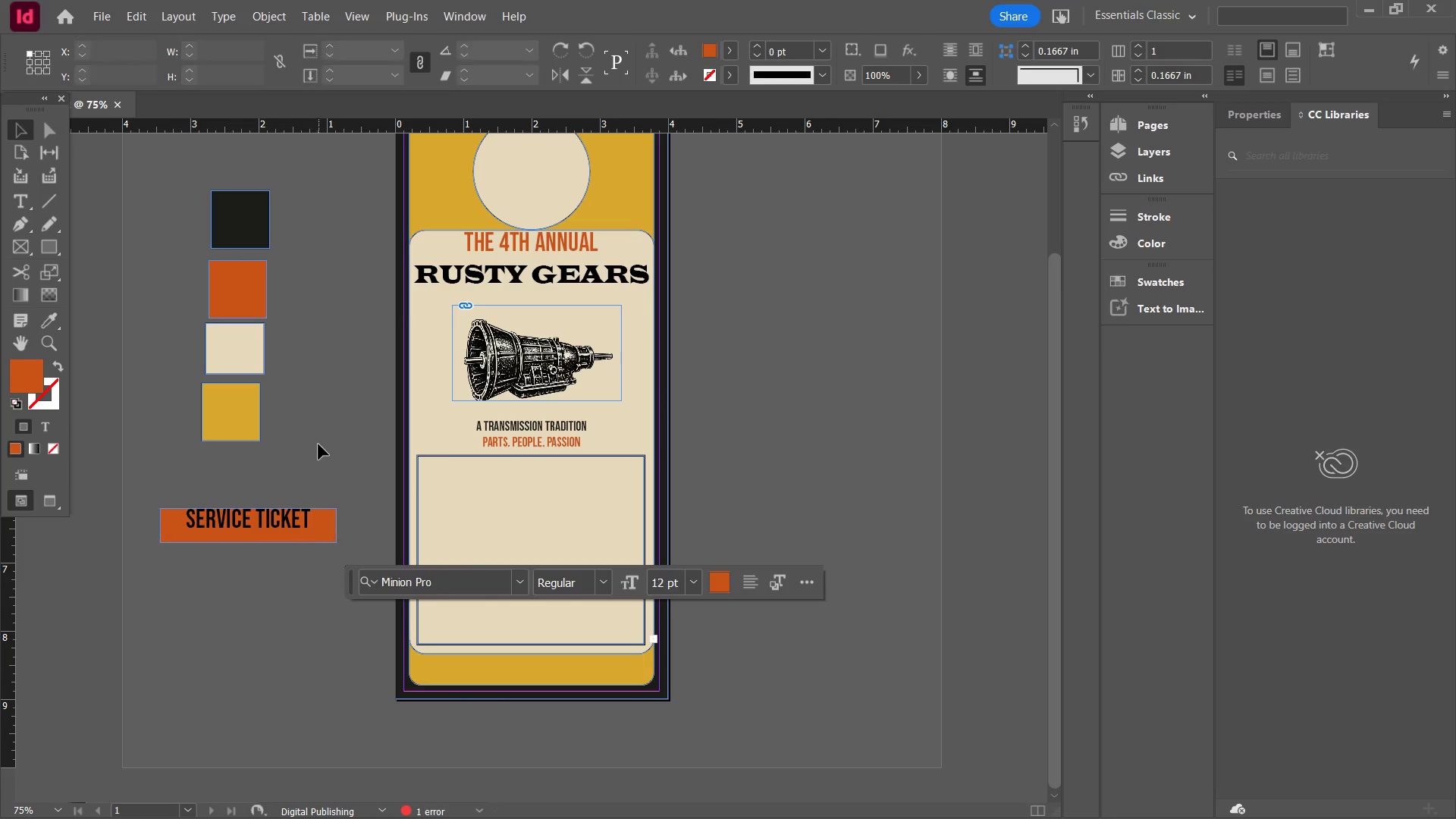 
double_click([277, 504])
 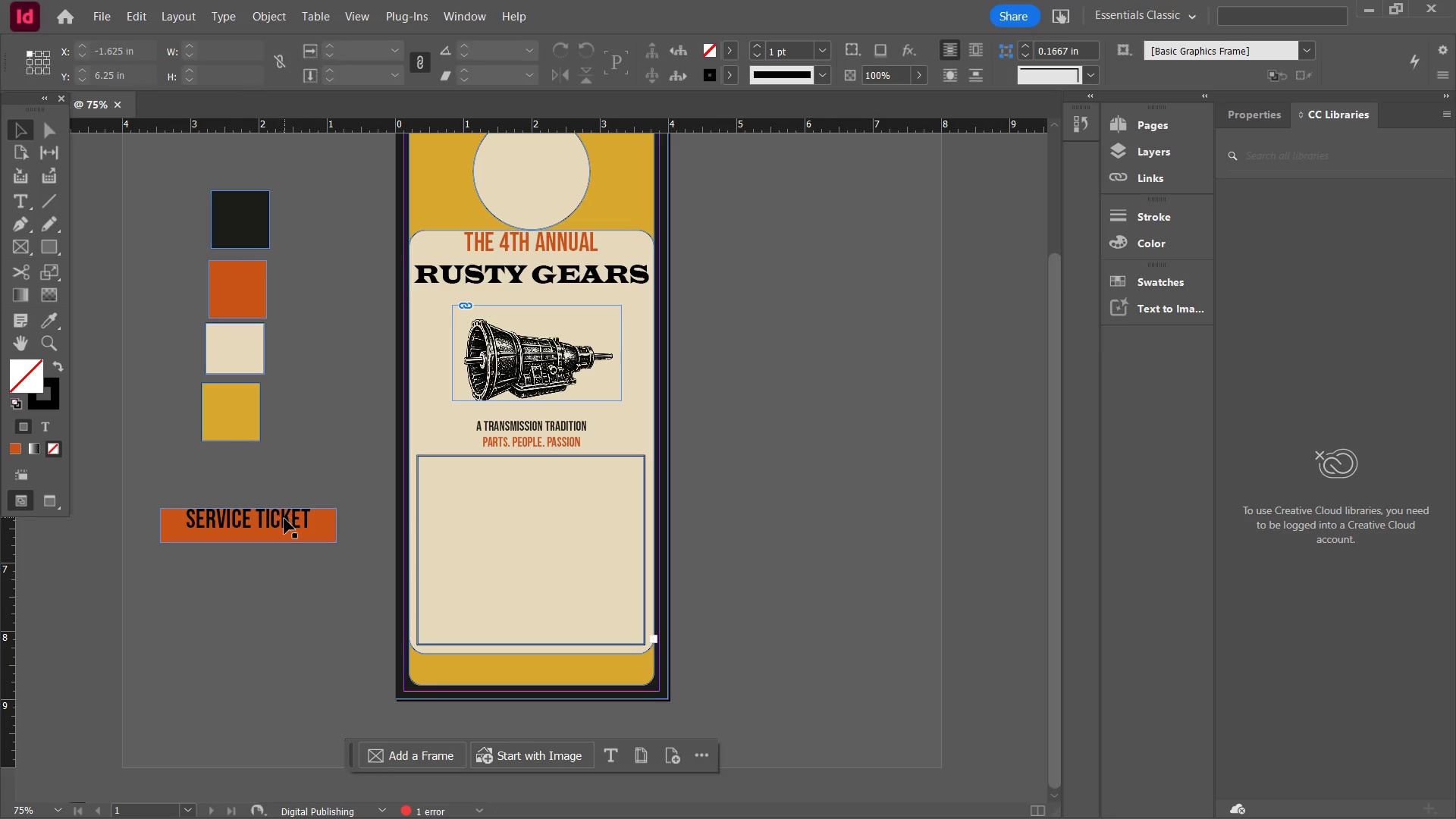 
triple_click([284, 519])
 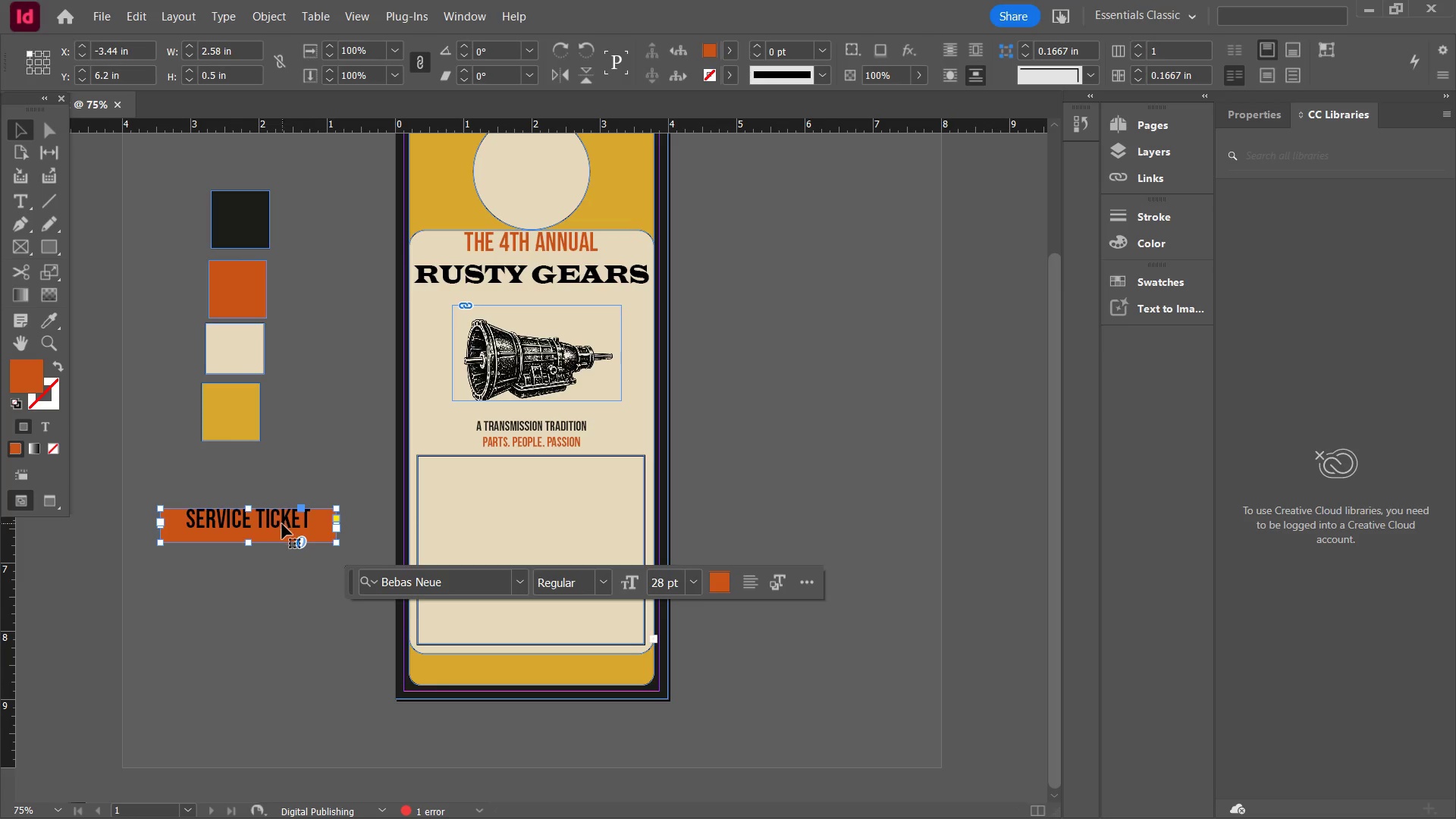 
triple_click([282, 524])
 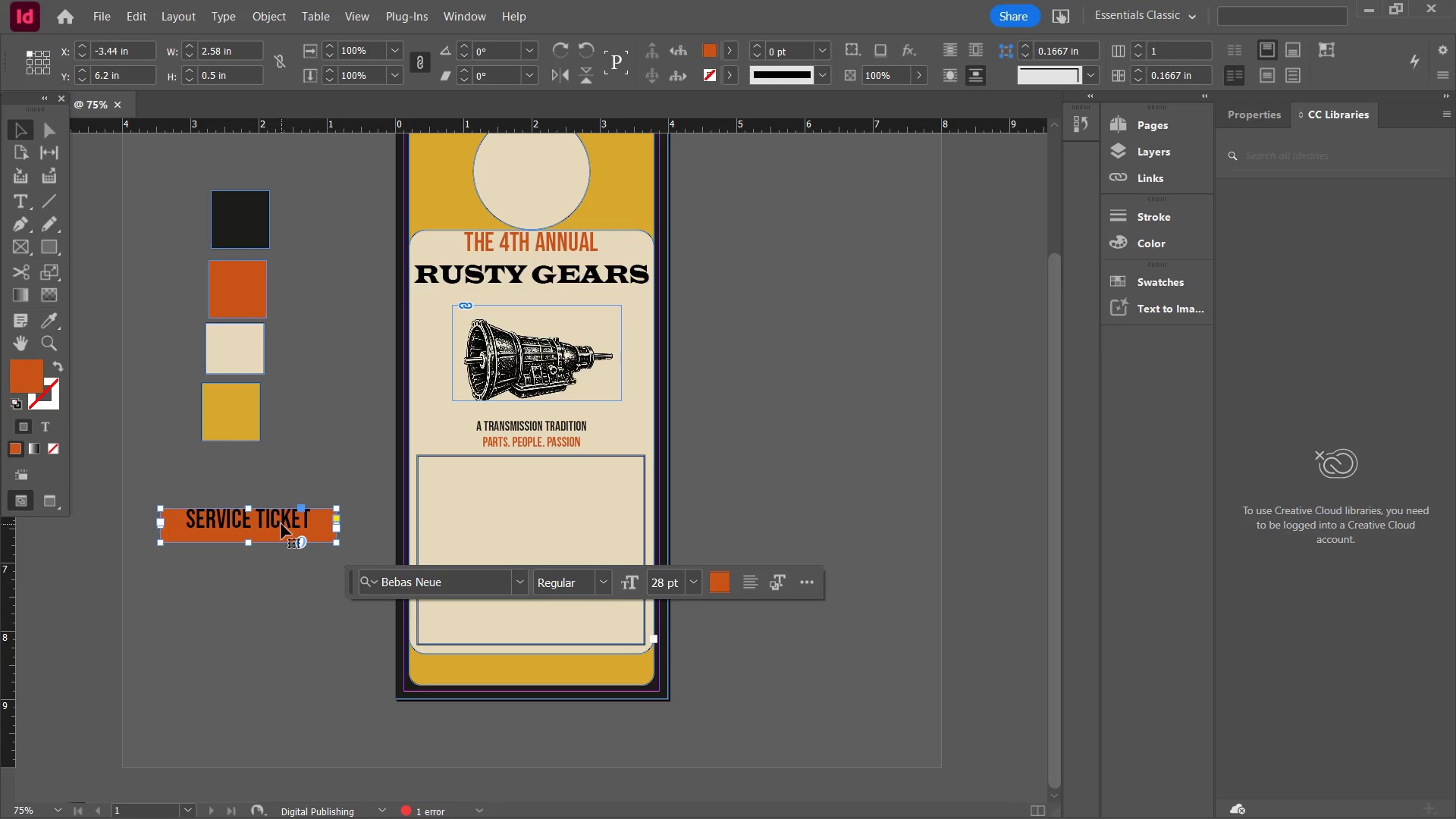 
double_click([281, 524])
 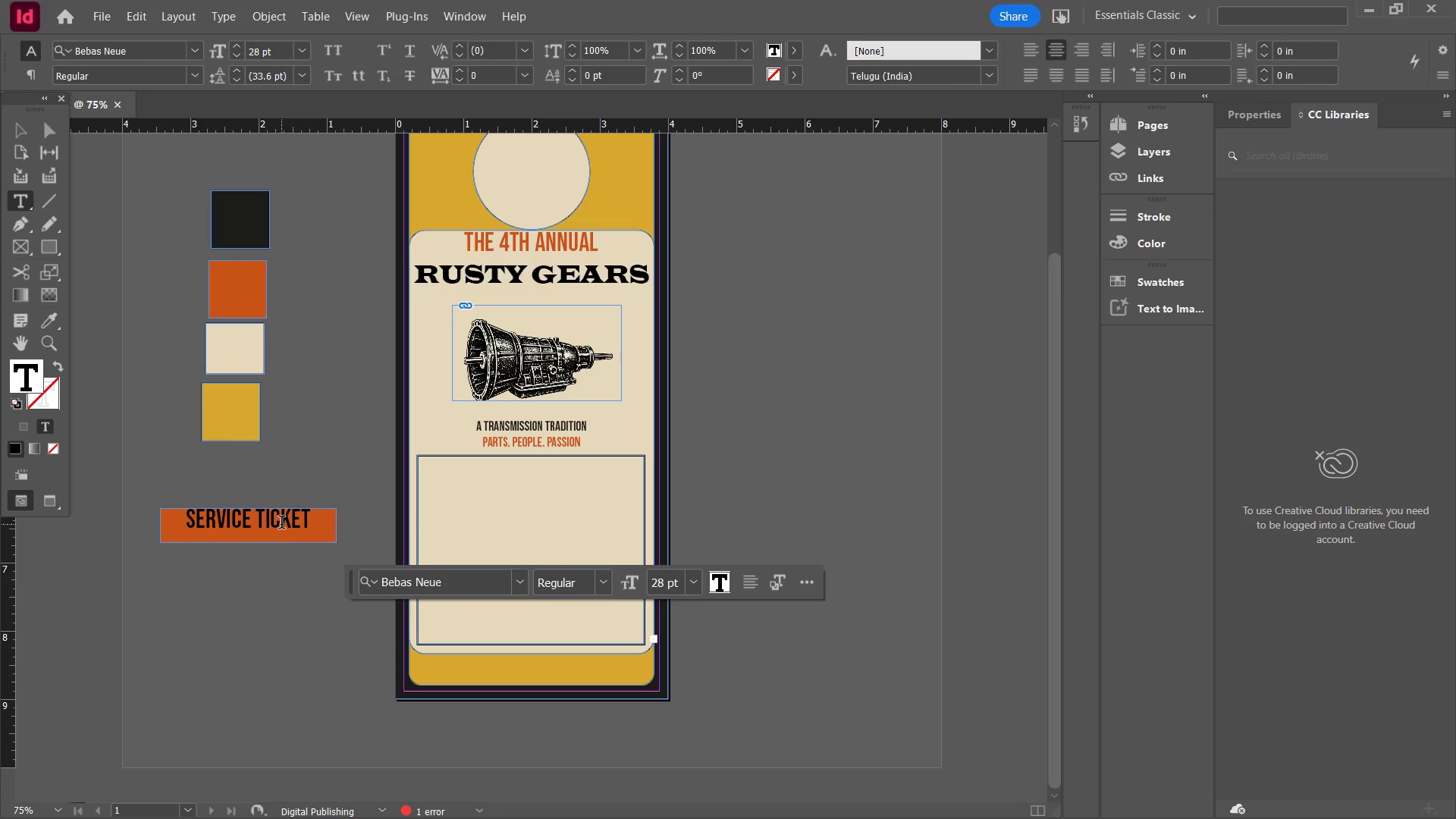 
triple_click([281, 524])
 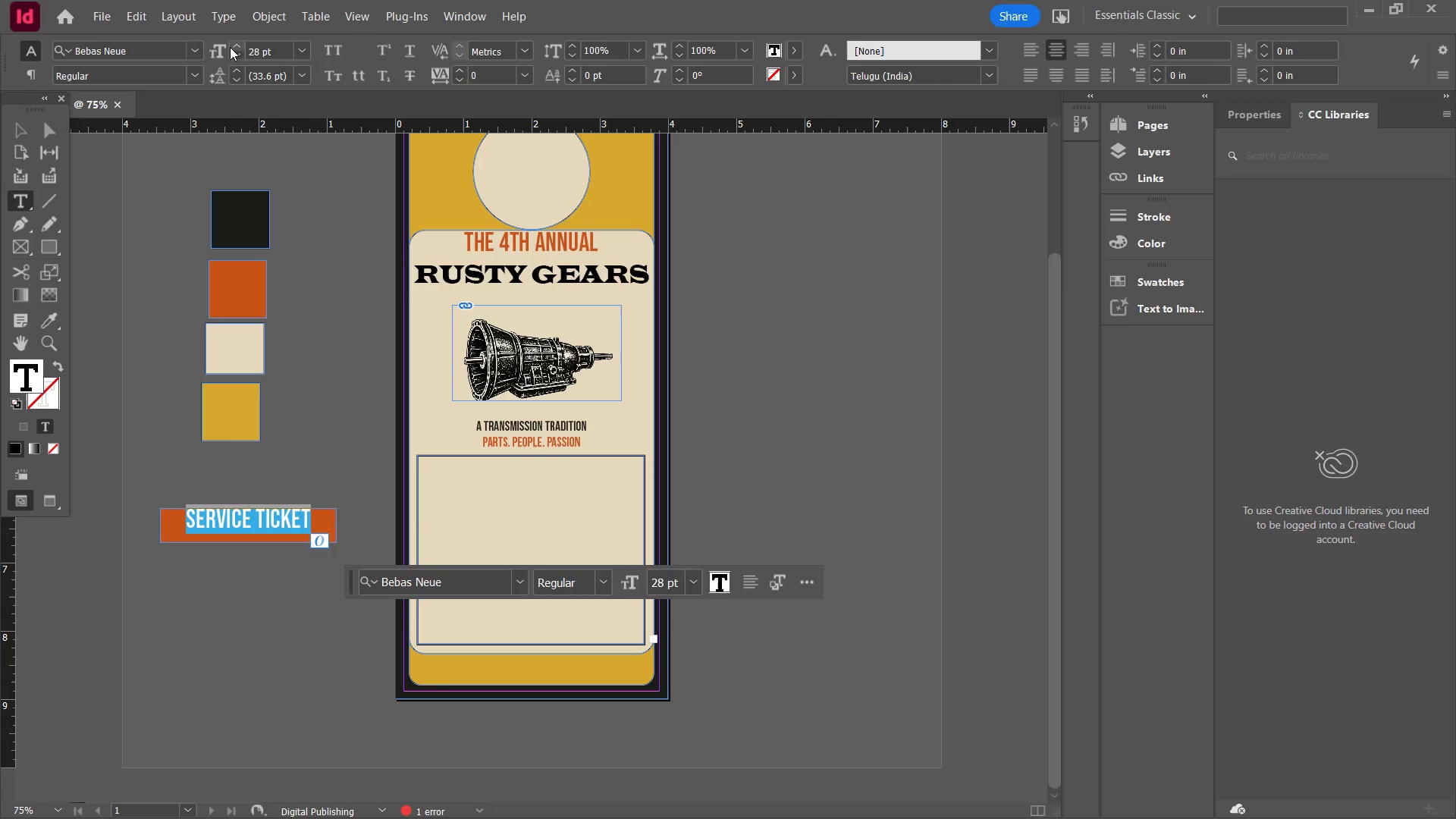 
double_click([231, 47])
 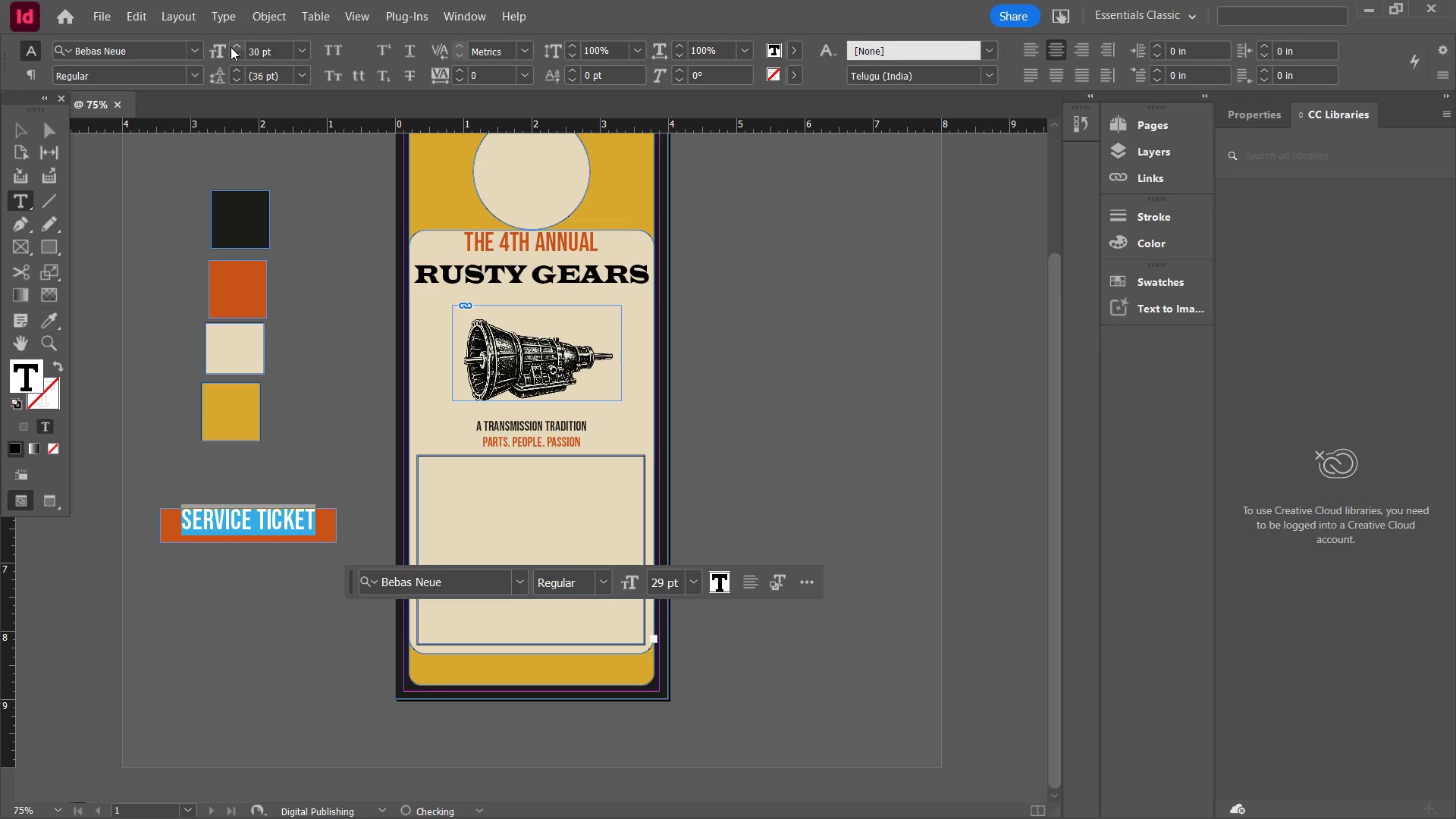 
triple_click([231, 47])
 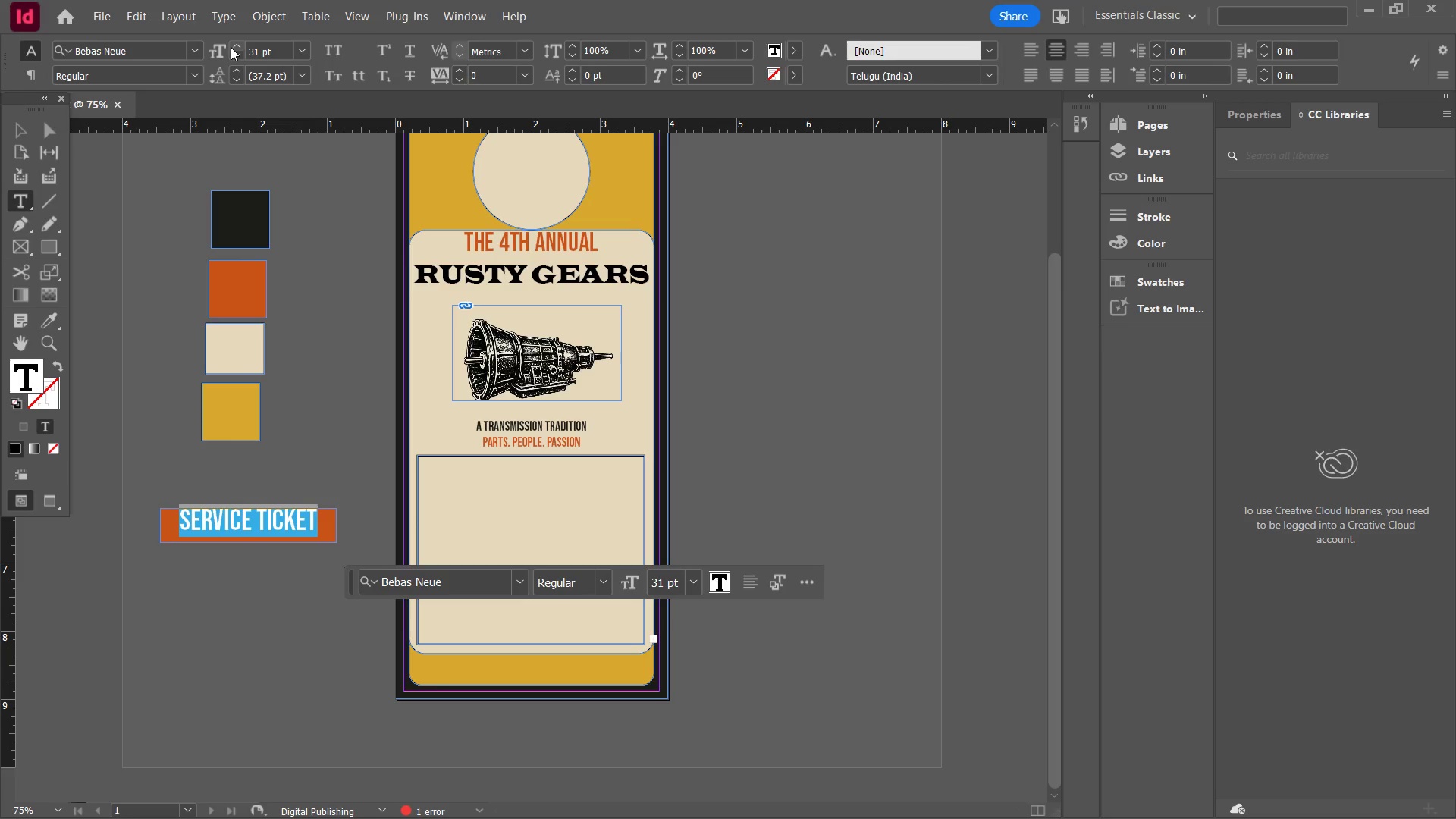 
left_click([231, 47])
 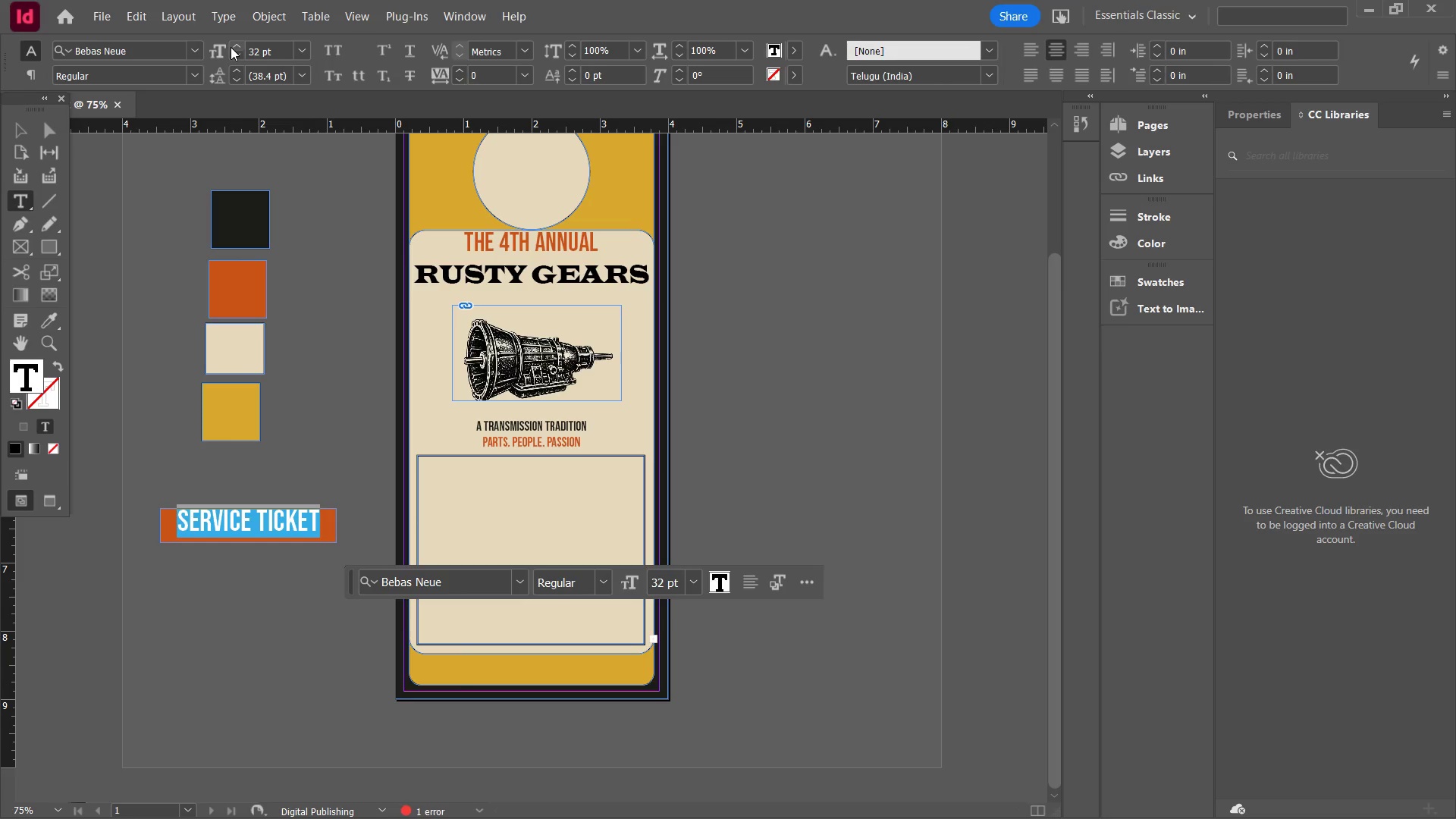 
left_click([231, 47])
 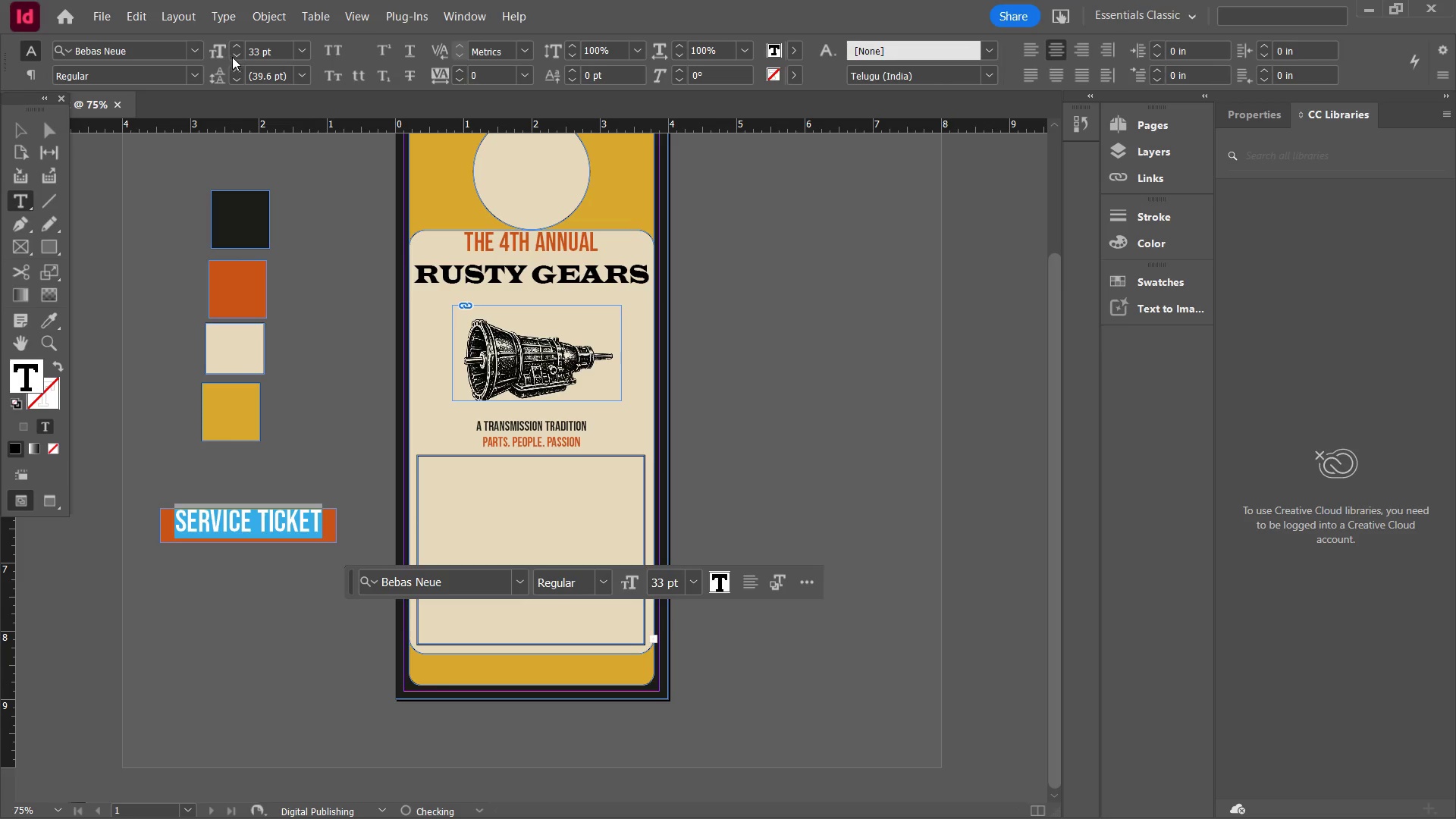 
left_click([235, 58])
 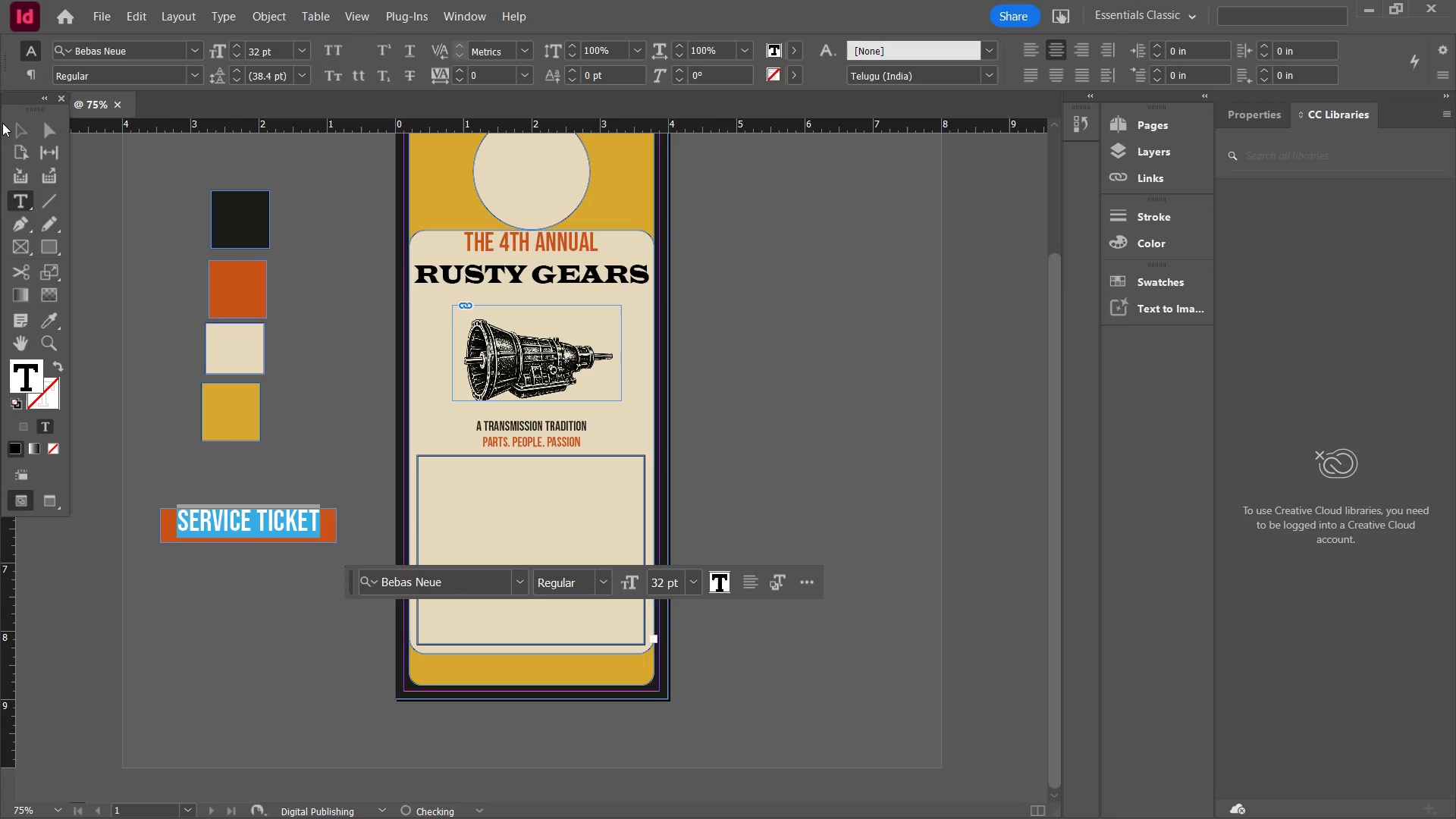 
left_click([17, 127])
 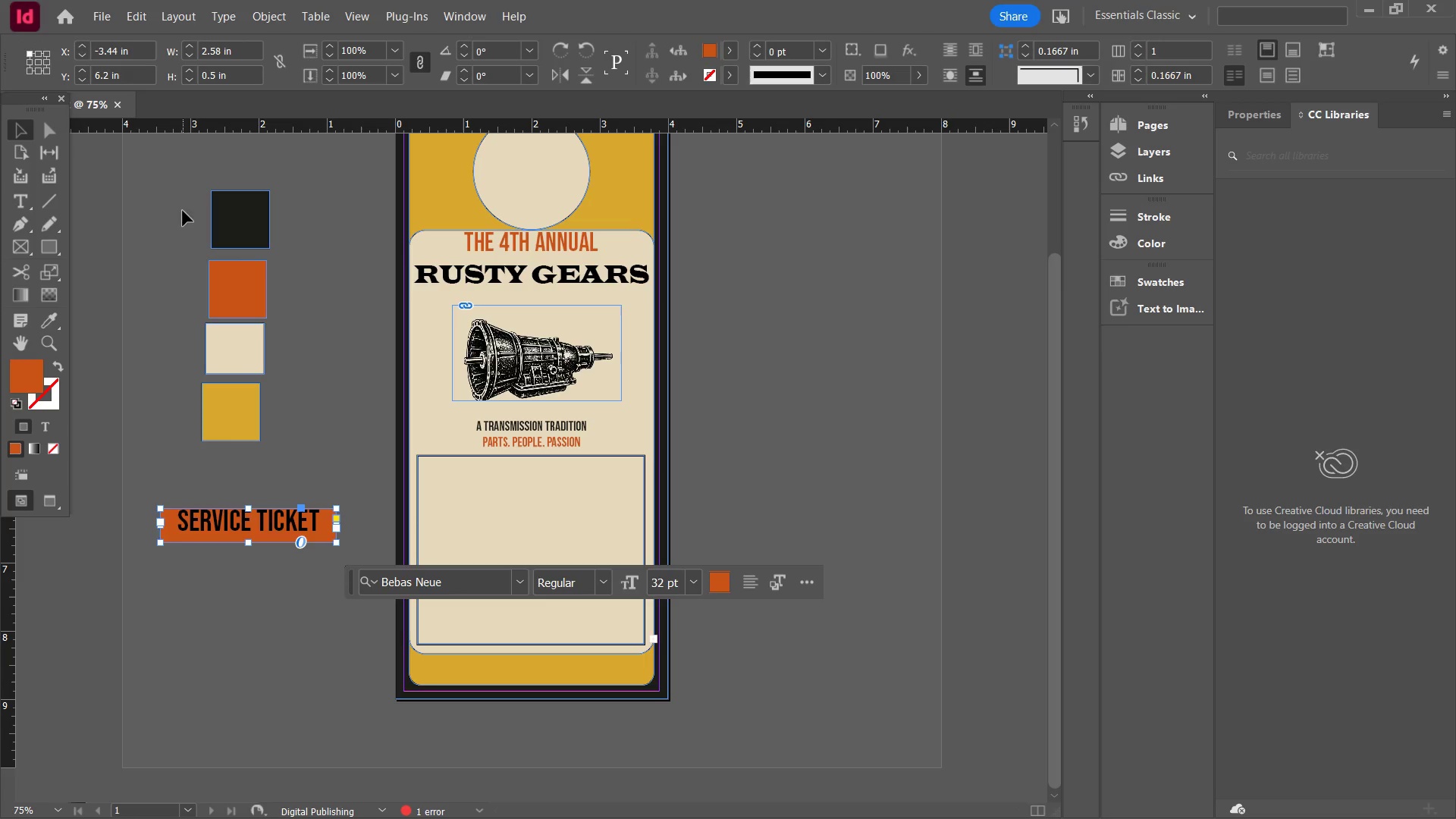 
left_click([169, 212])
 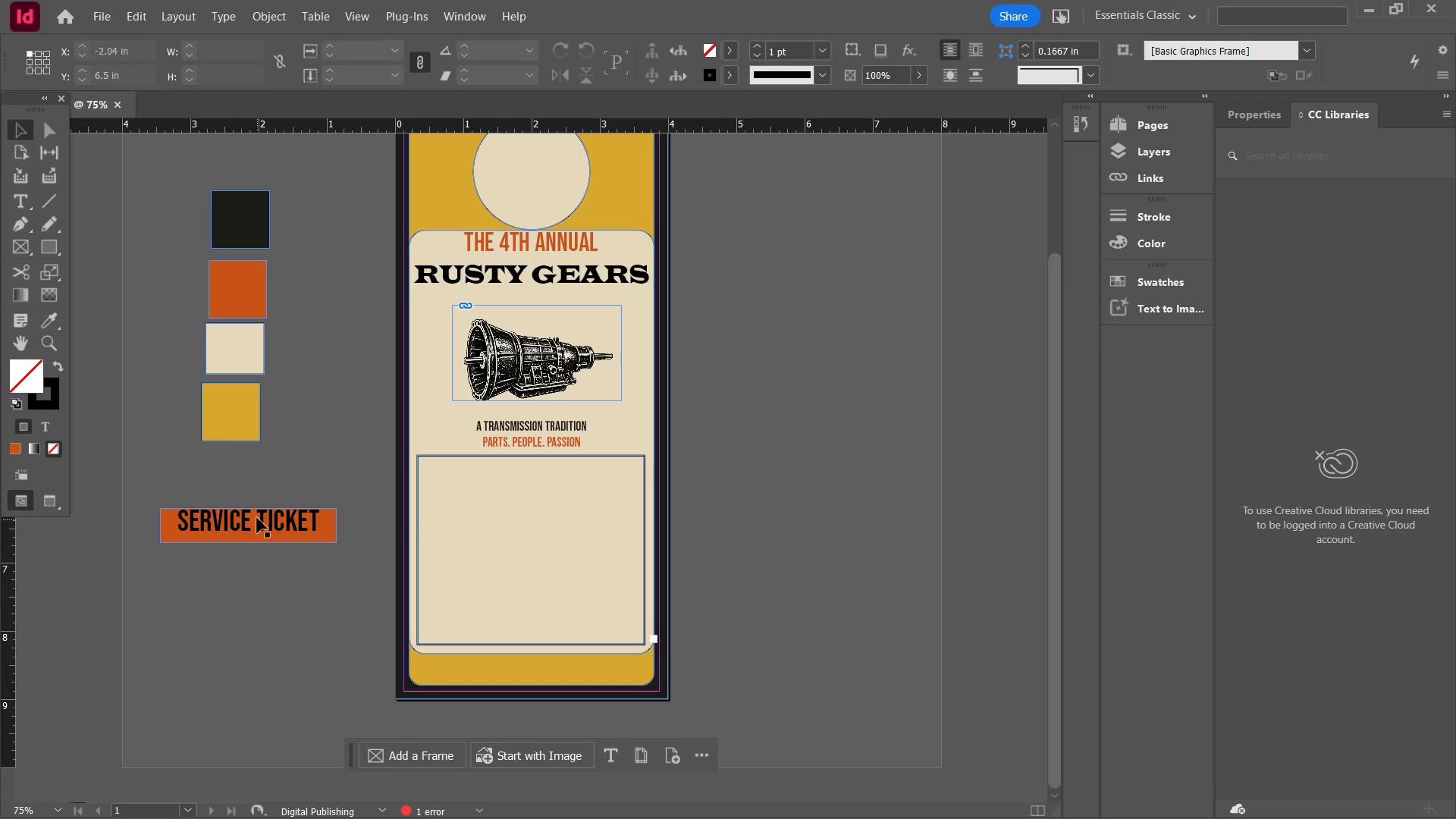 
left_click([257, 518])
 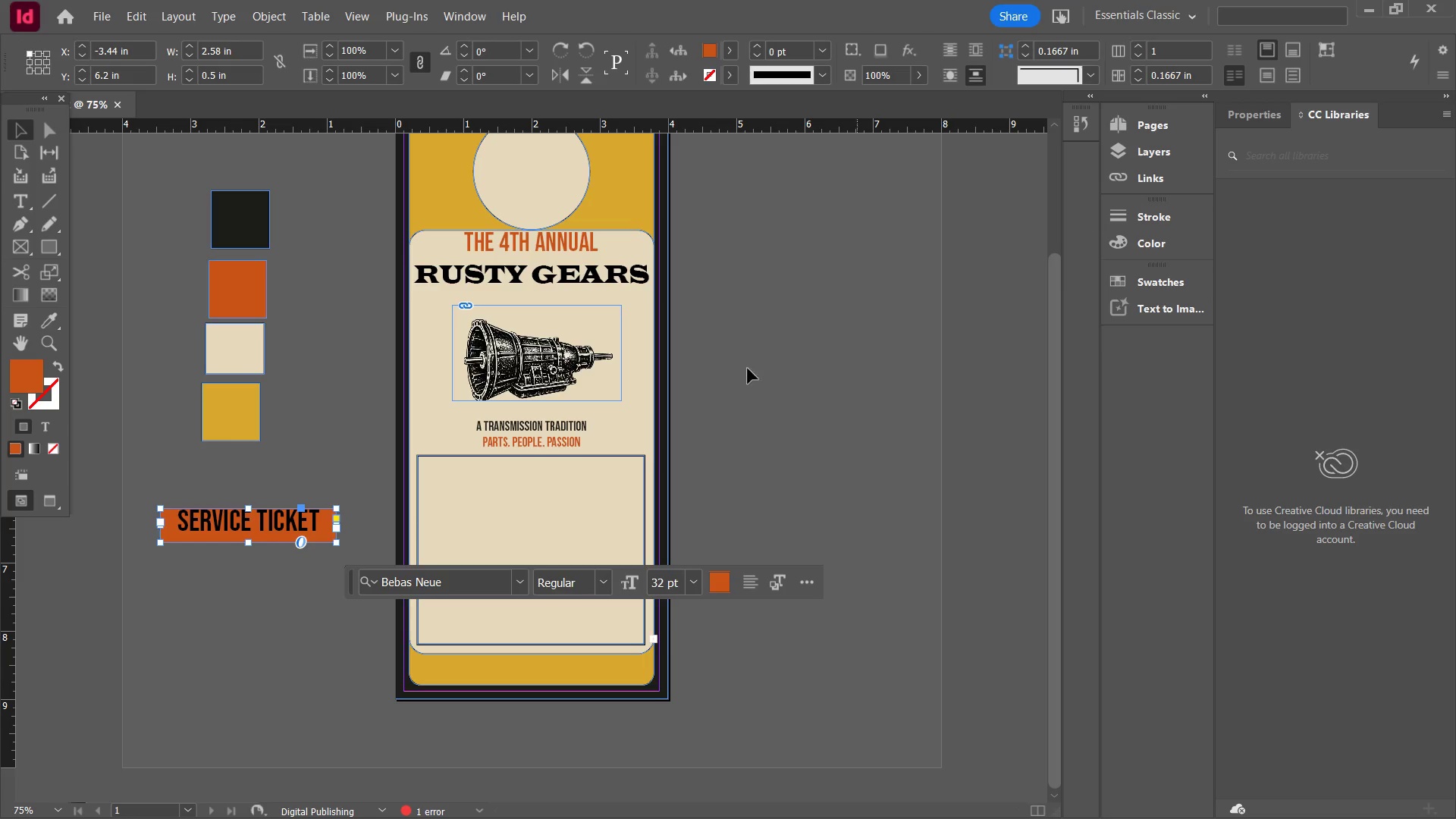 
wait(5.84)
 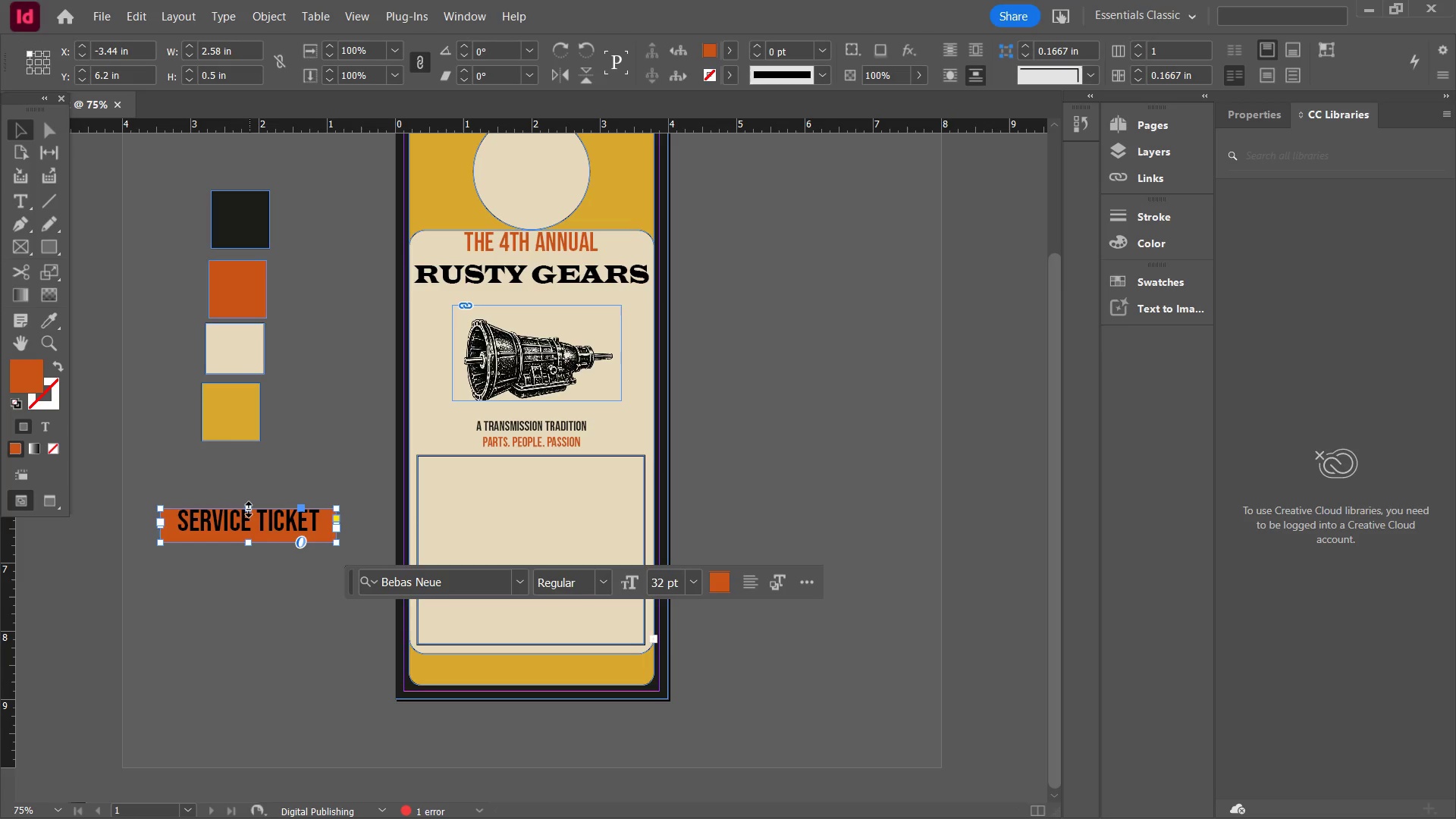 
double_click([258, 516])
 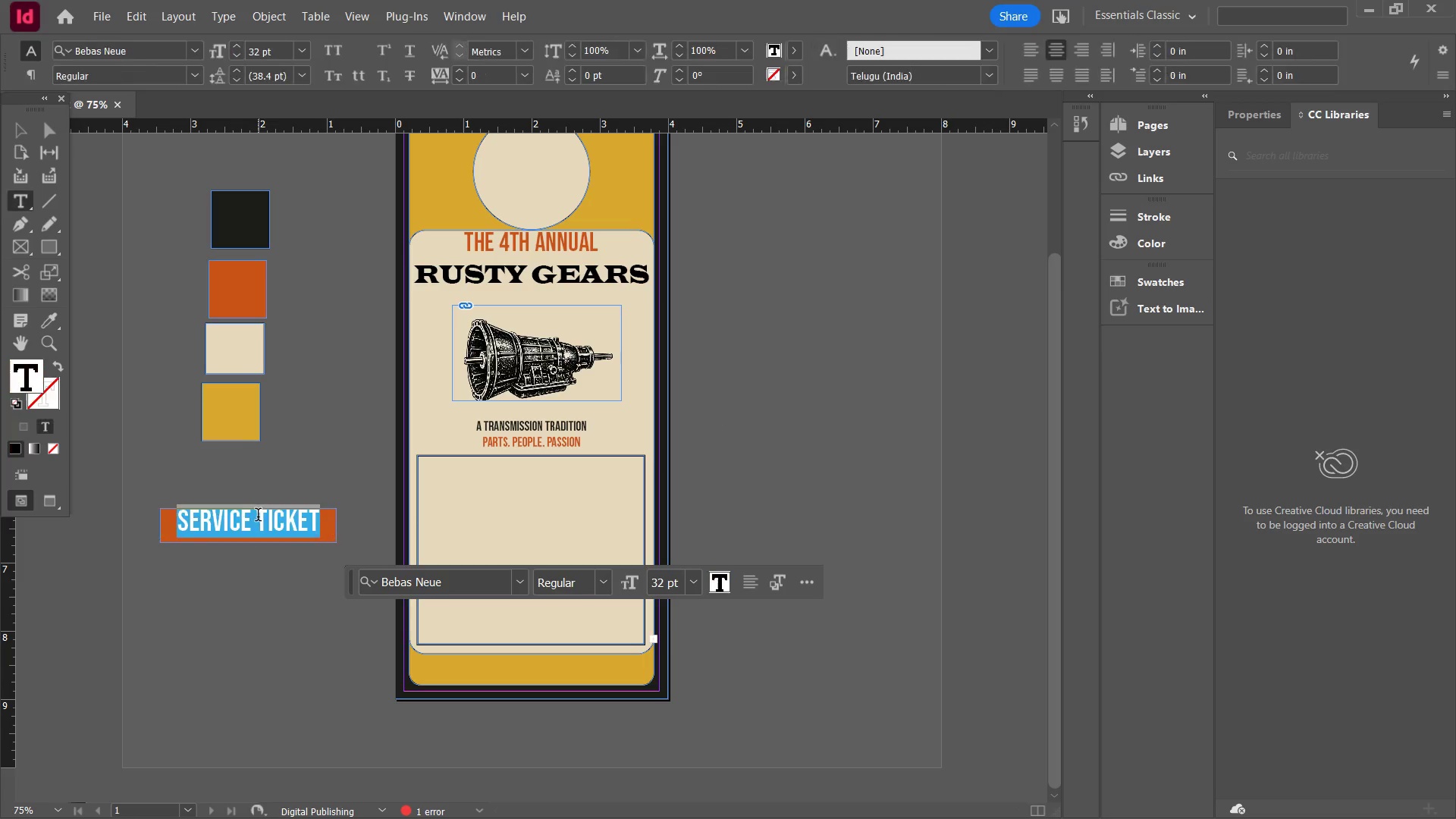 
triple_click([258, 516])
 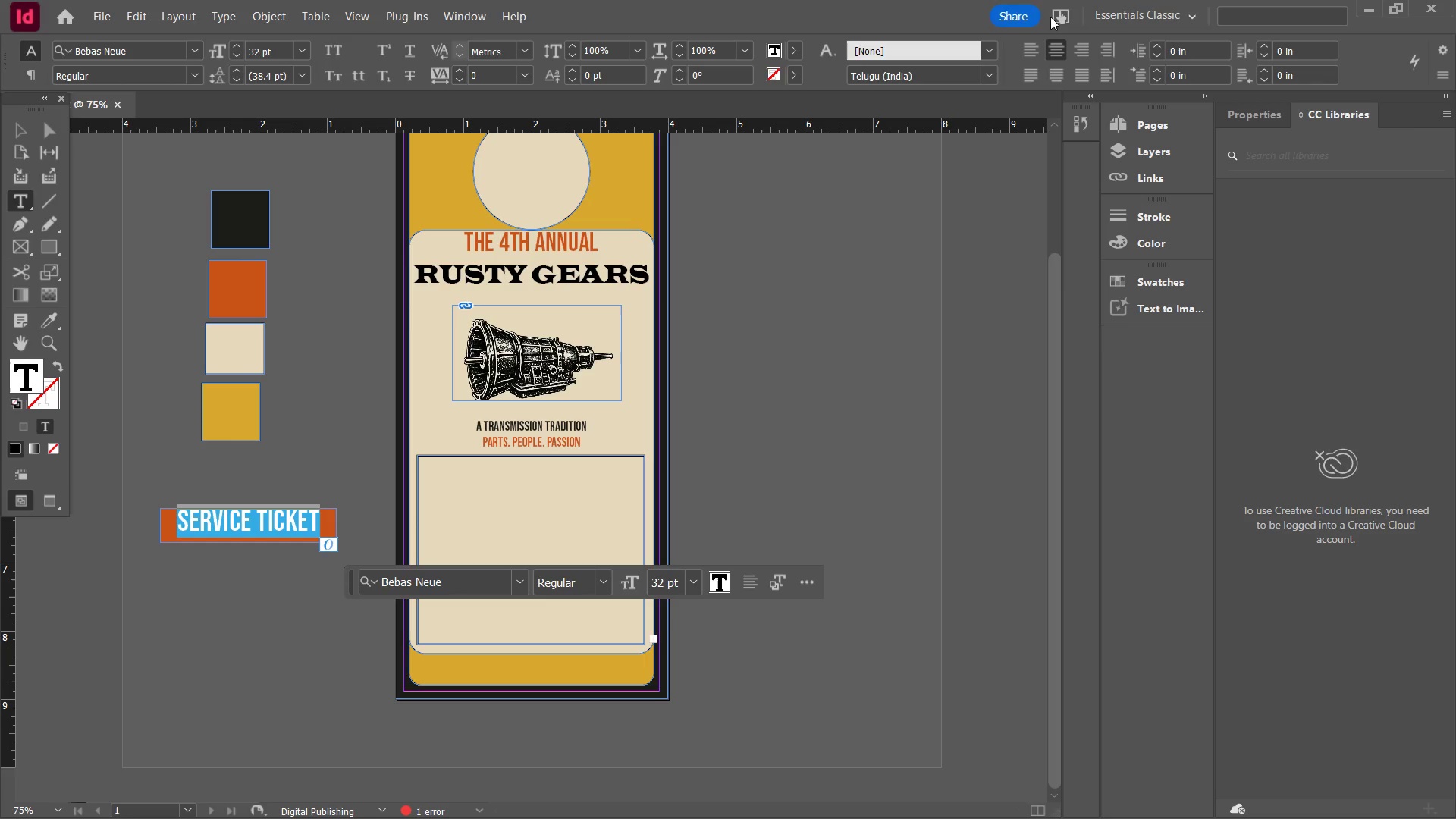 
wait(5.91)
 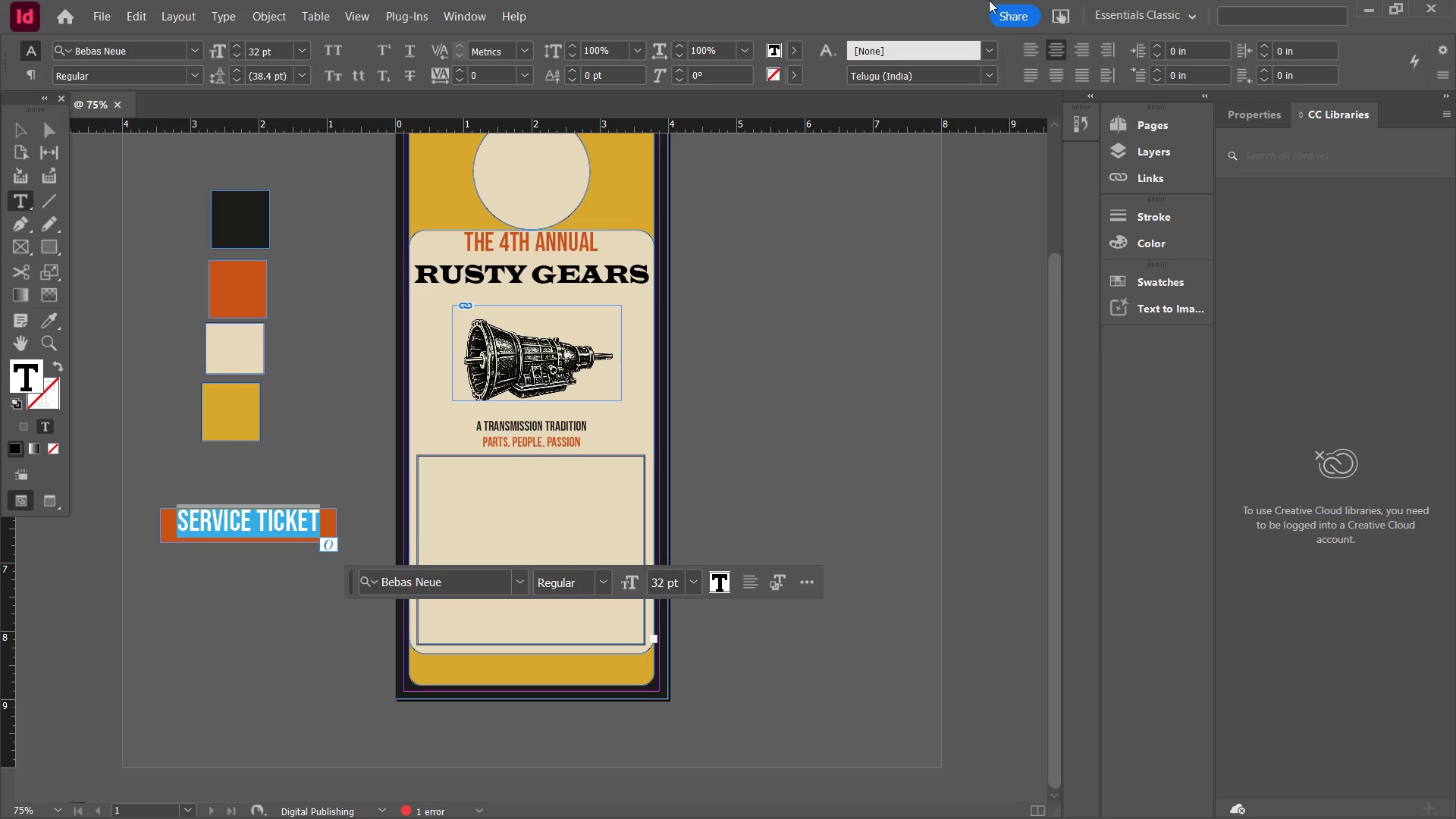 
left_click([1058, 78])
 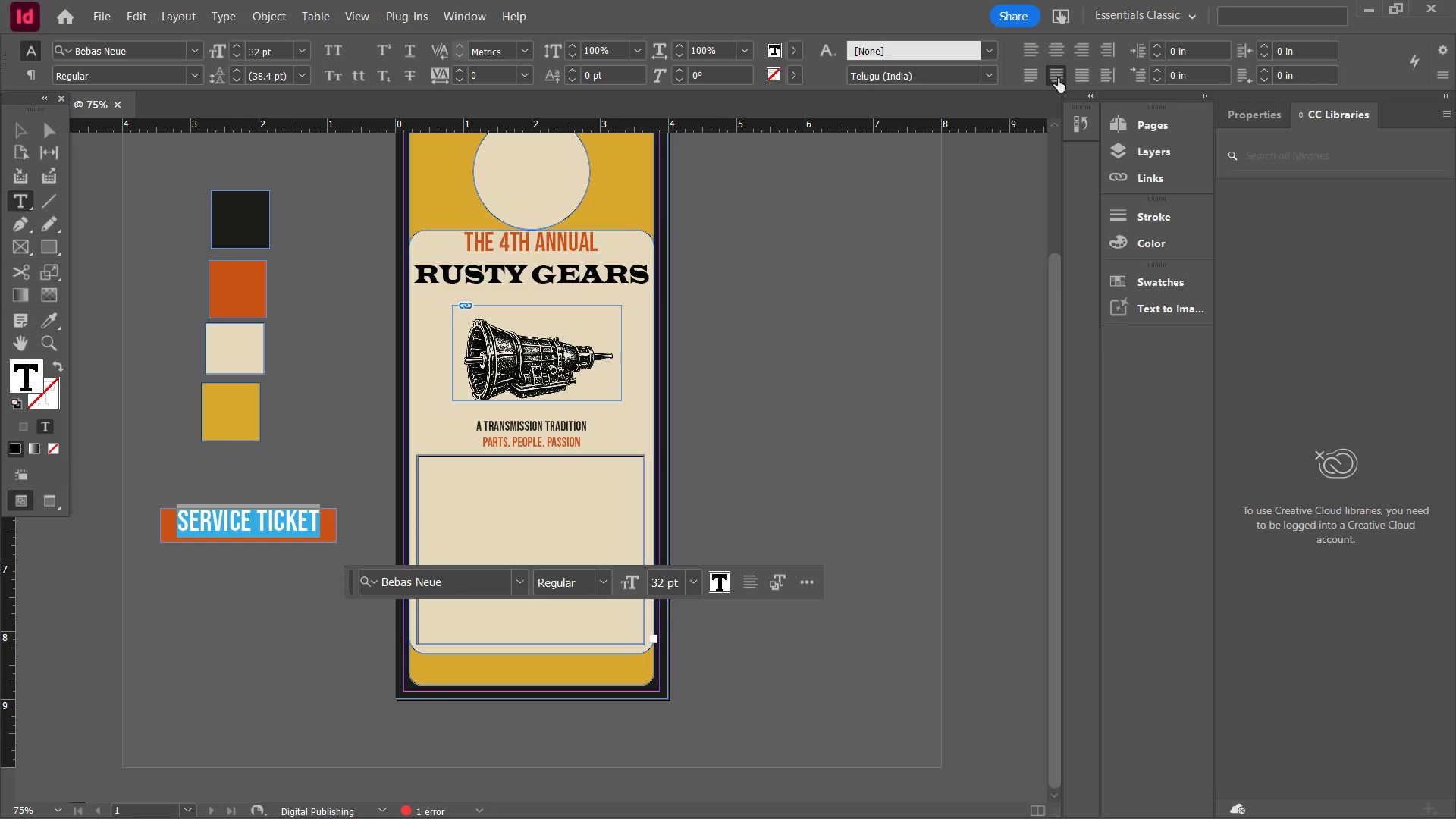 
left_click([1270, 110])
 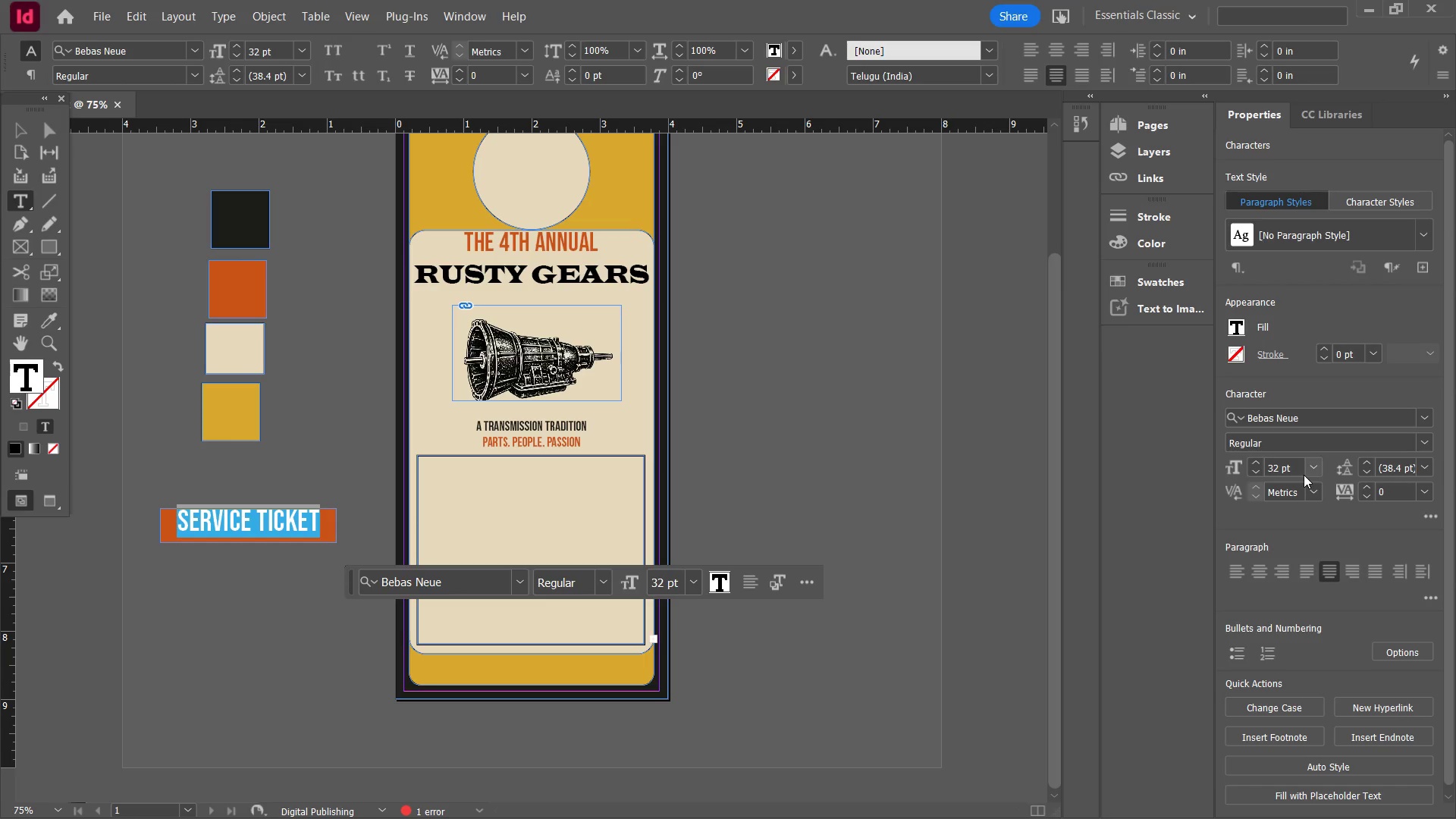 
wait(7.94)
 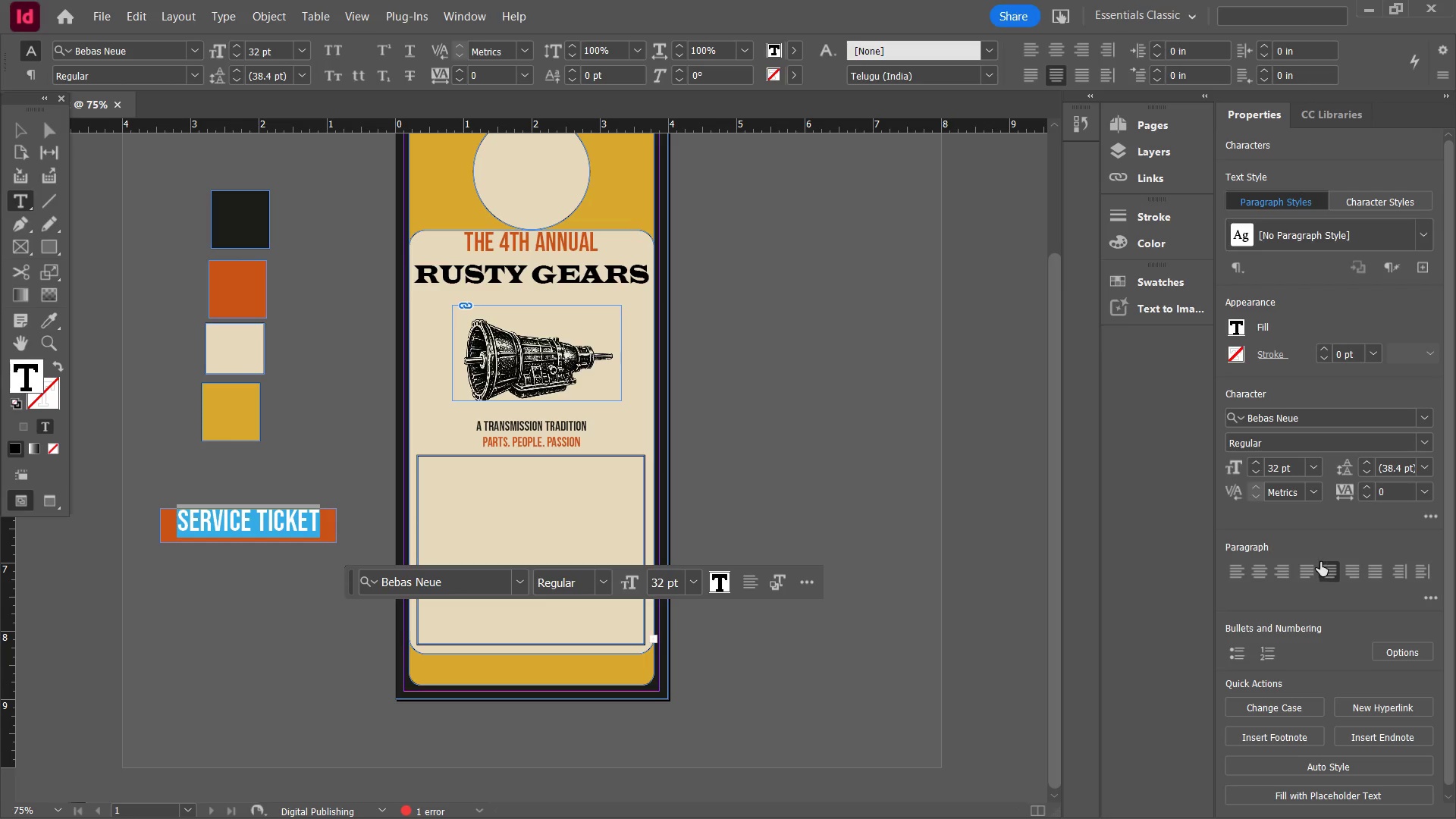 
scroll: coordinate [1304, 475], scroll_direction: down, amount: 2.0
 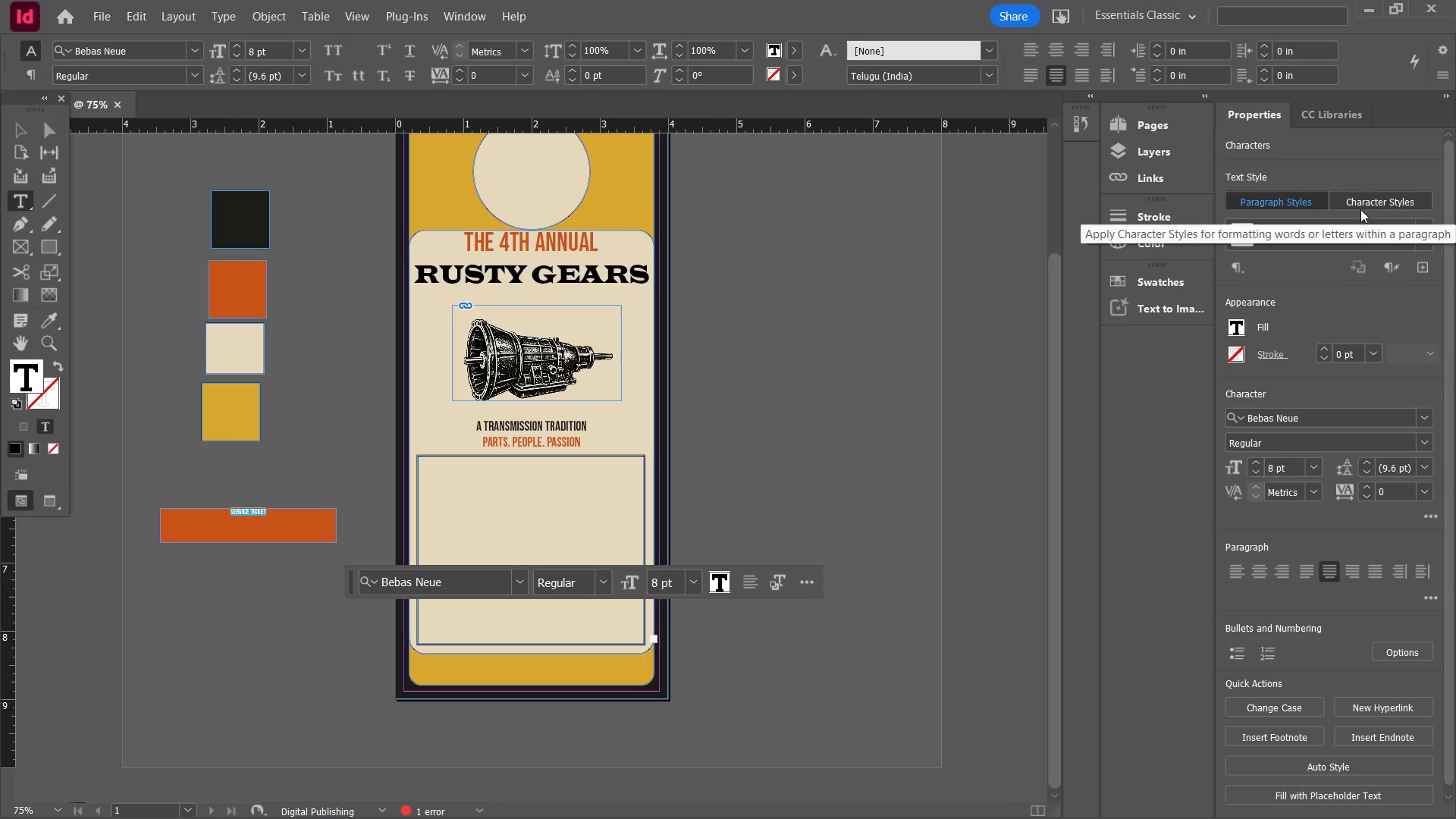 
key(Control+Z)
 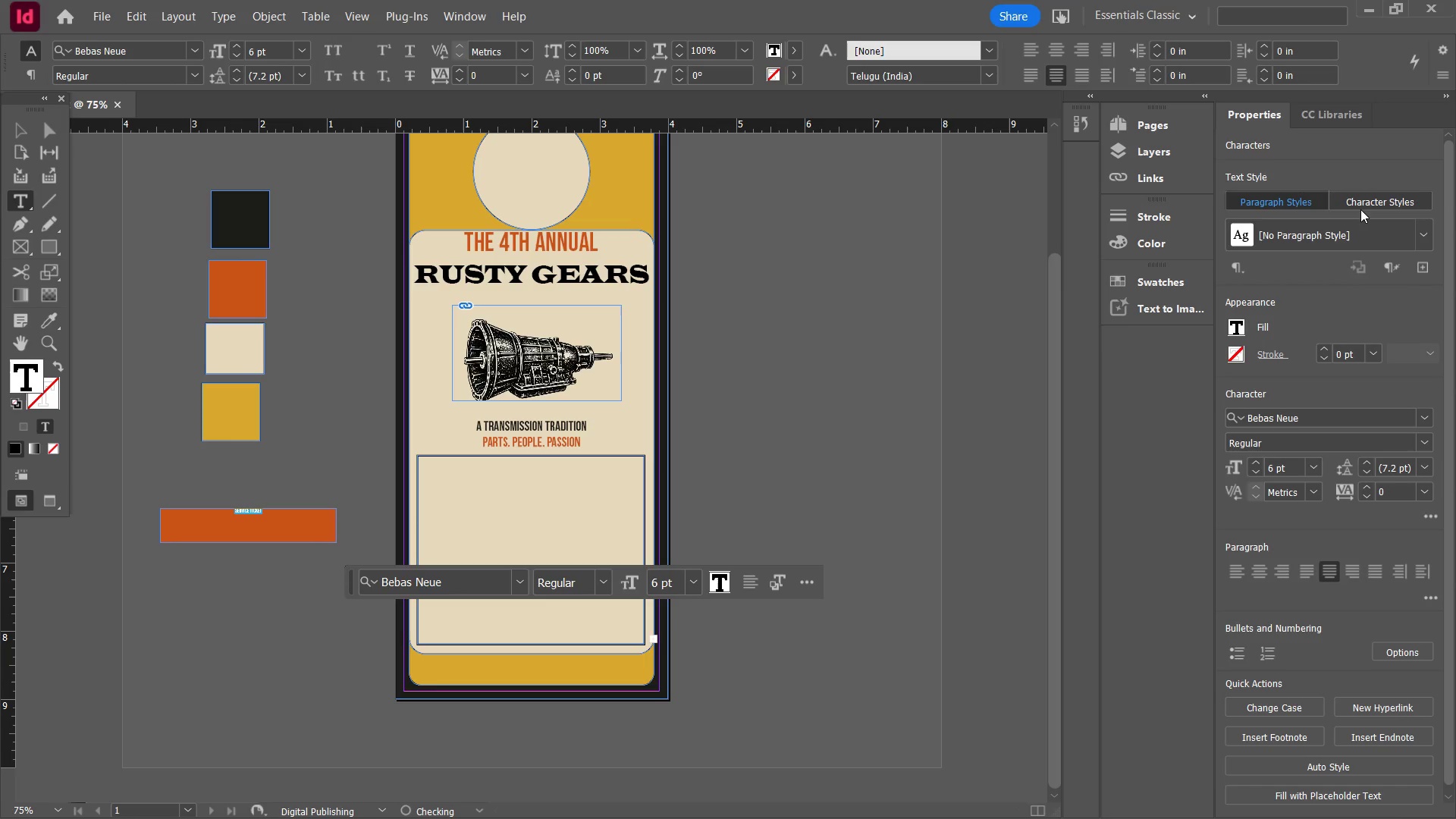 
key(Control+Z)
 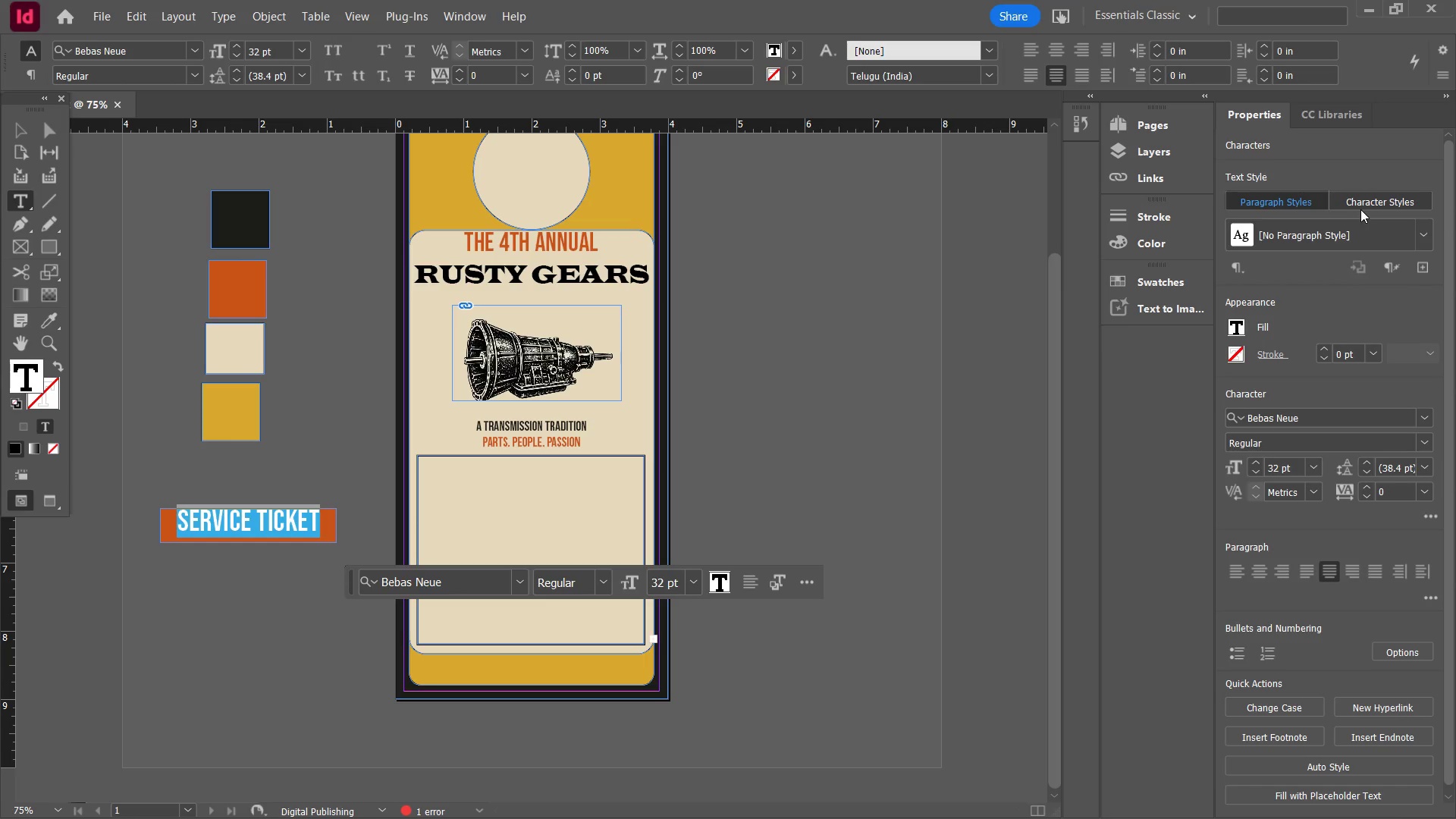 
left_click([1366, 202])
 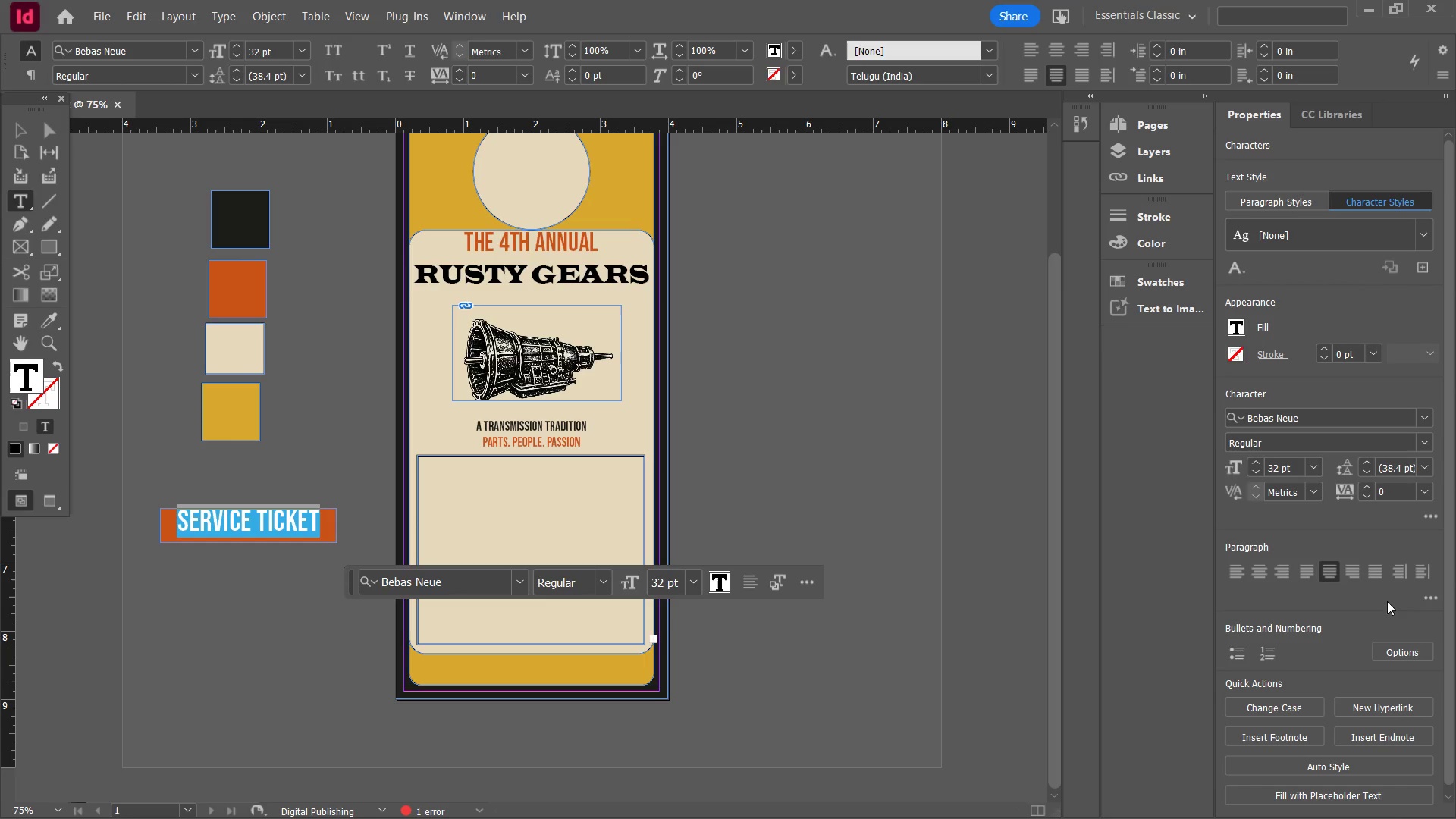 
scroll: coordinate [1359, 598], scroll_direction: down, amount: 3.0
 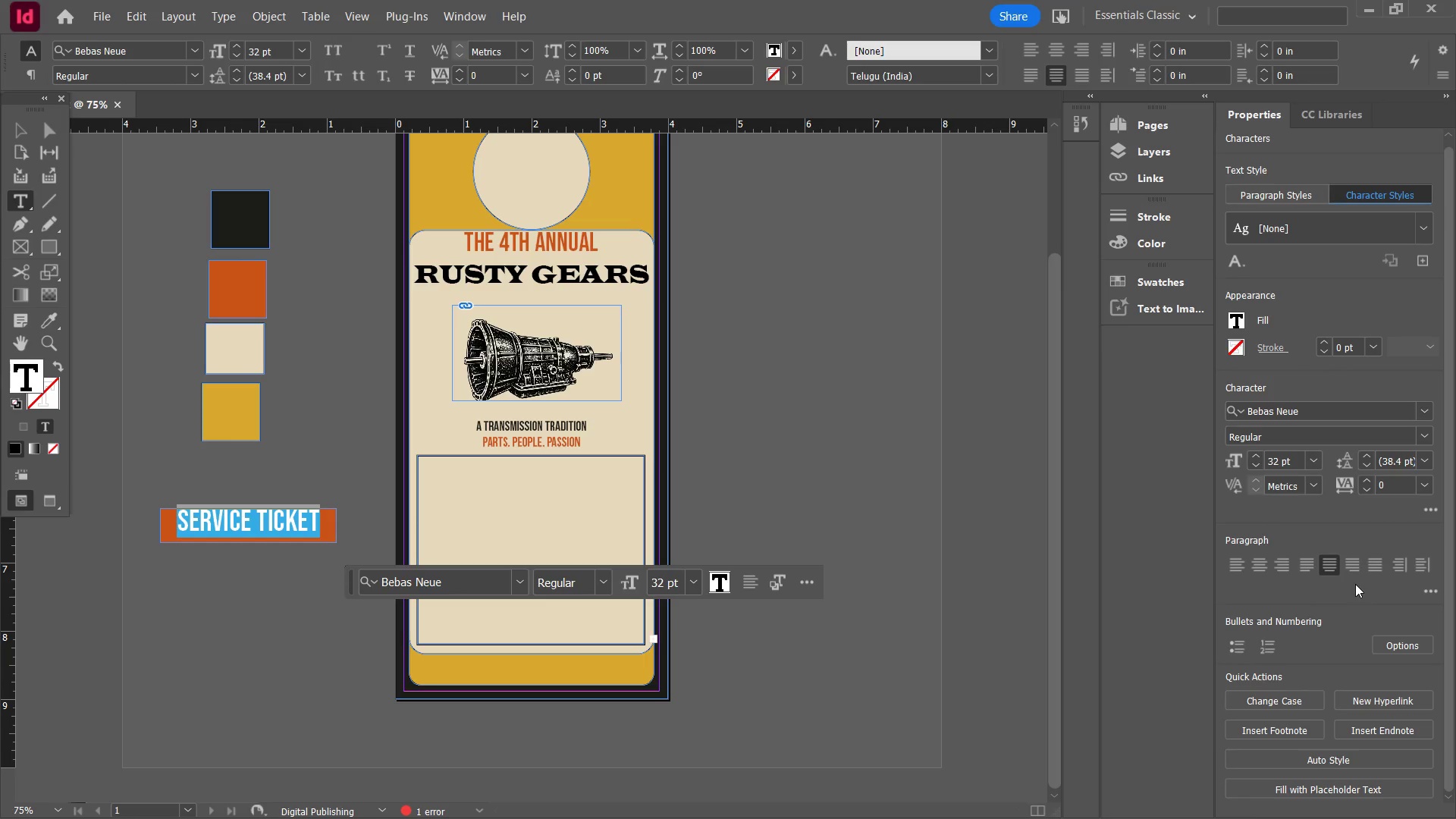 
wait(5.62)
 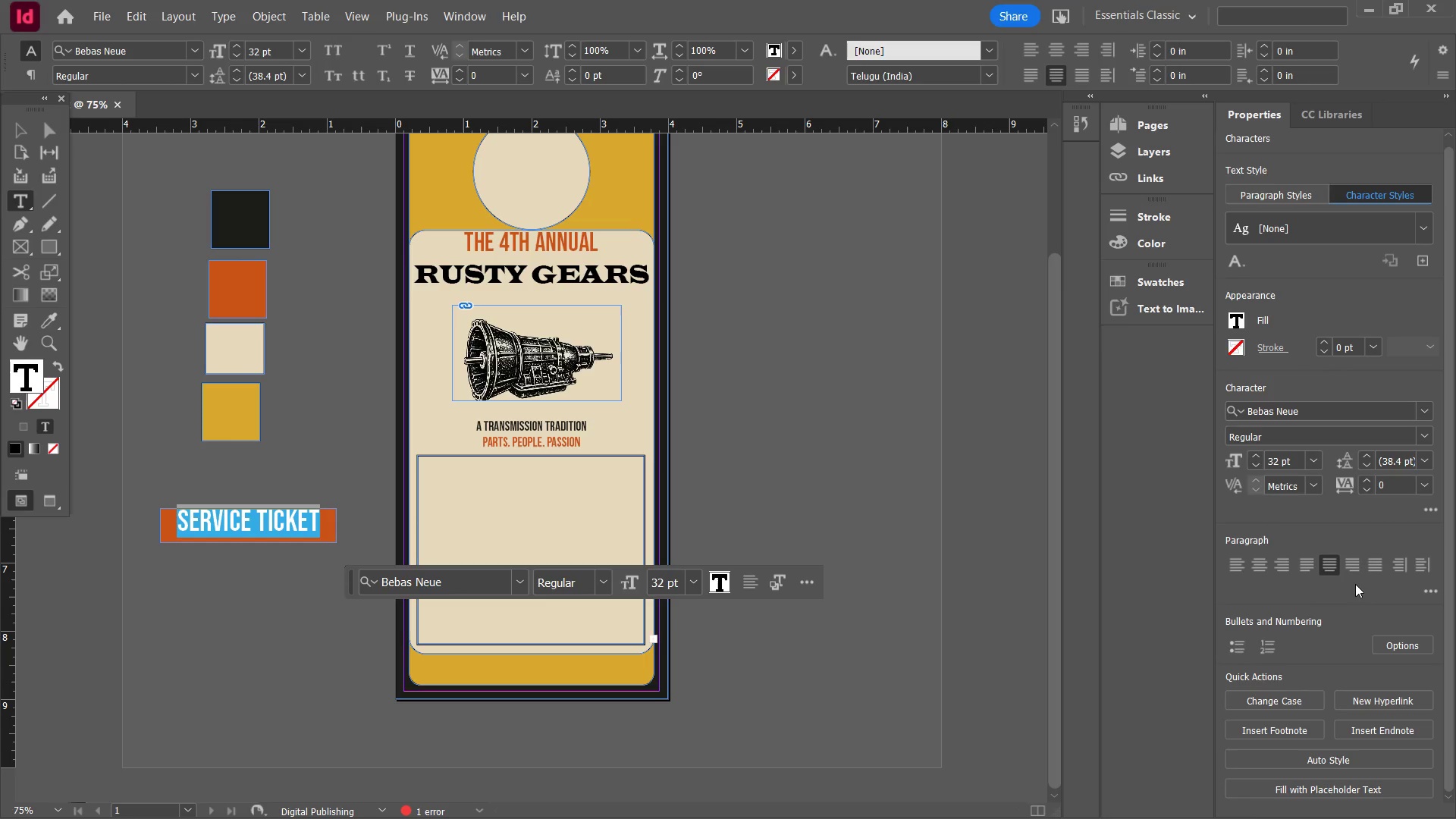 
left_click([1370, 762])
 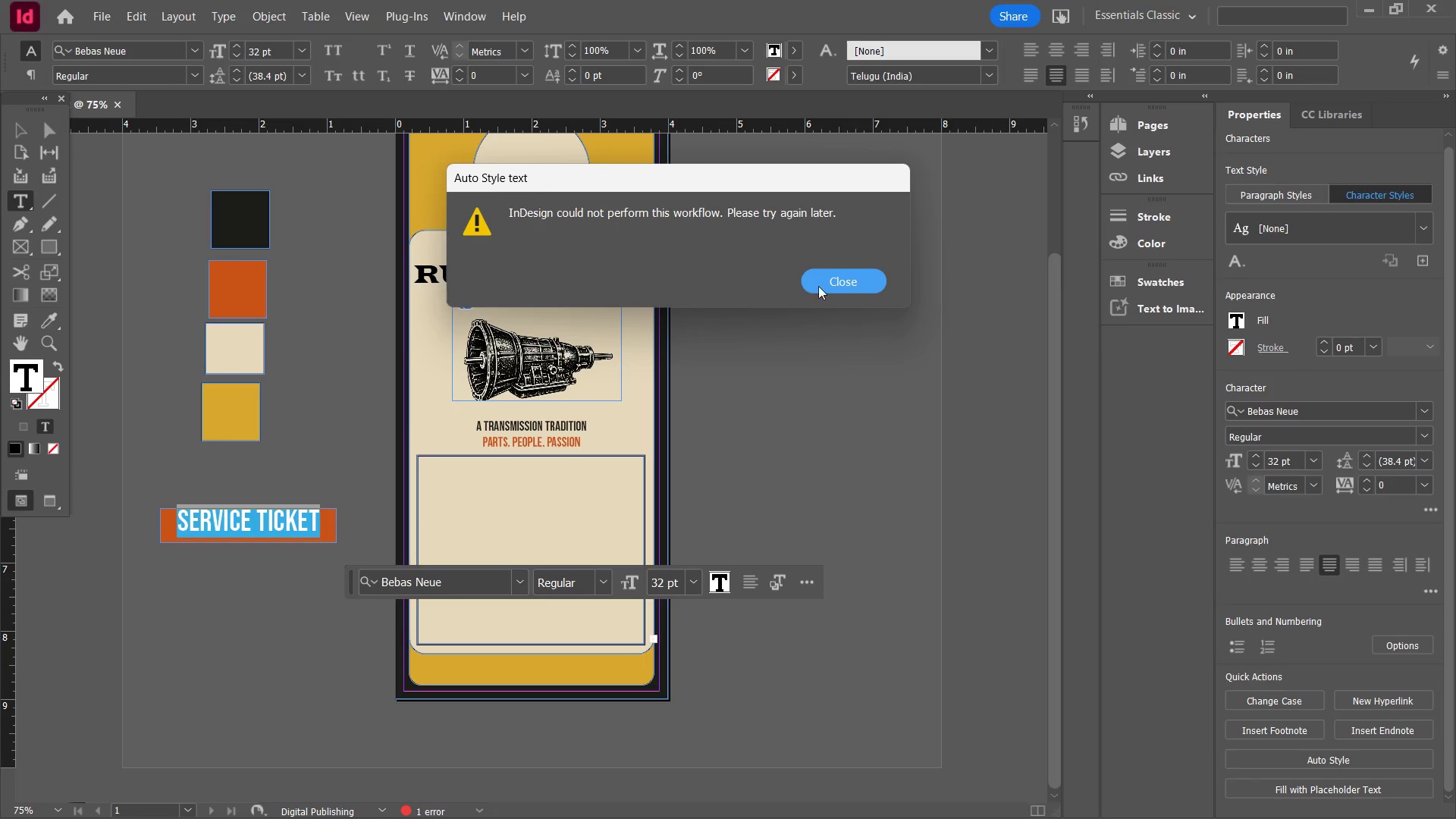 
left_click([817, 270])
 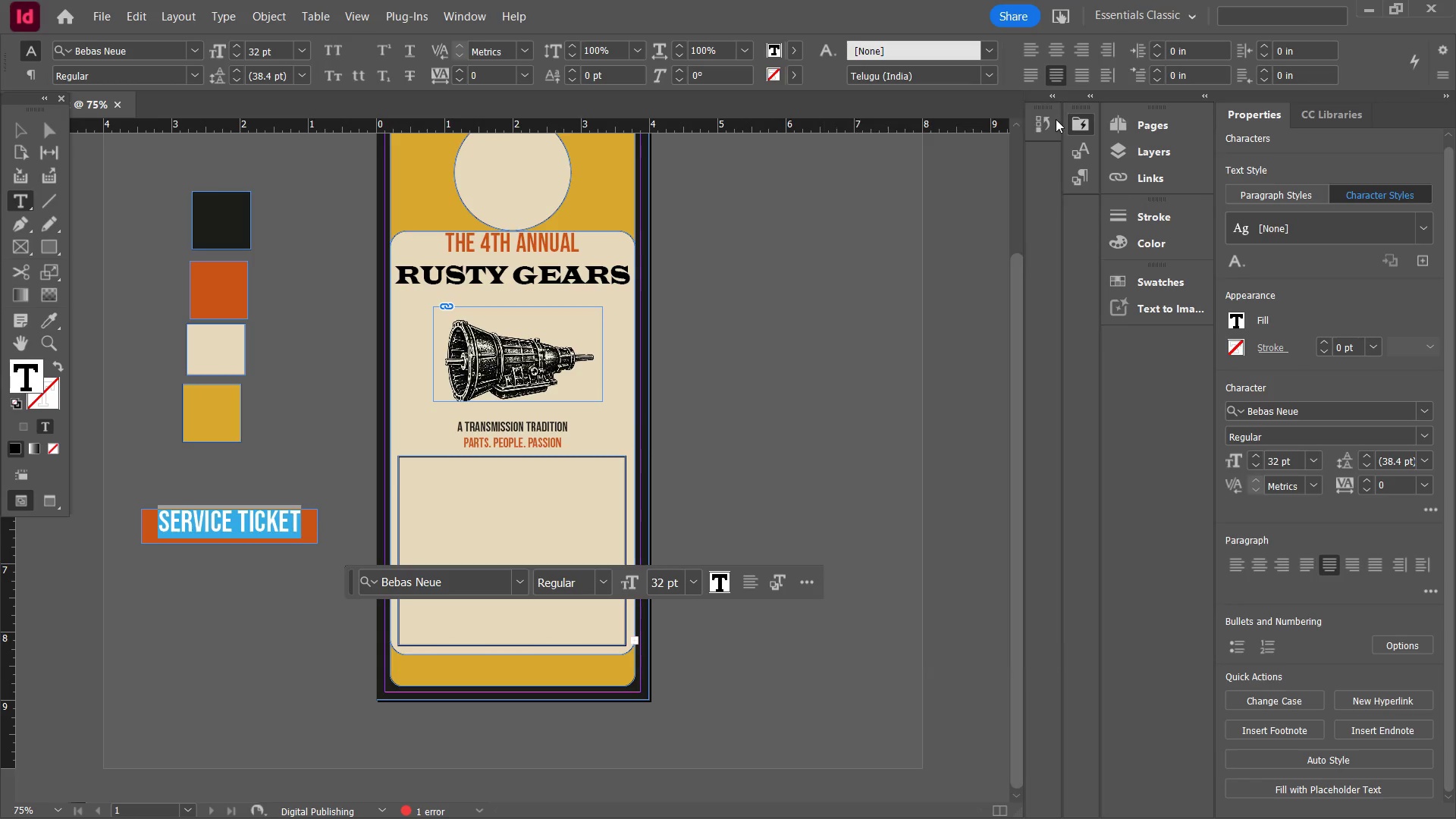 
wait(8.69)
 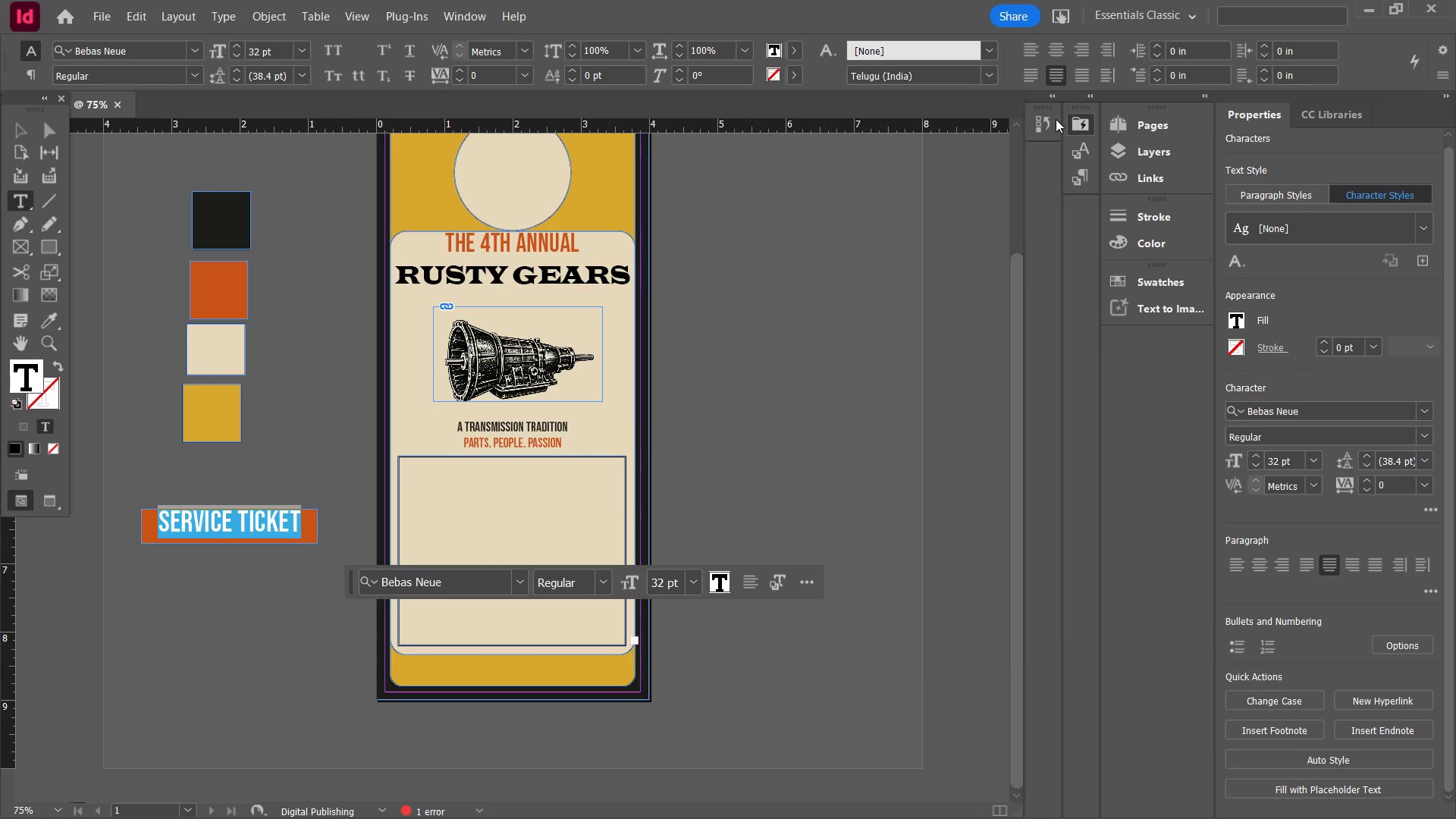 
left_click([988, 74])
 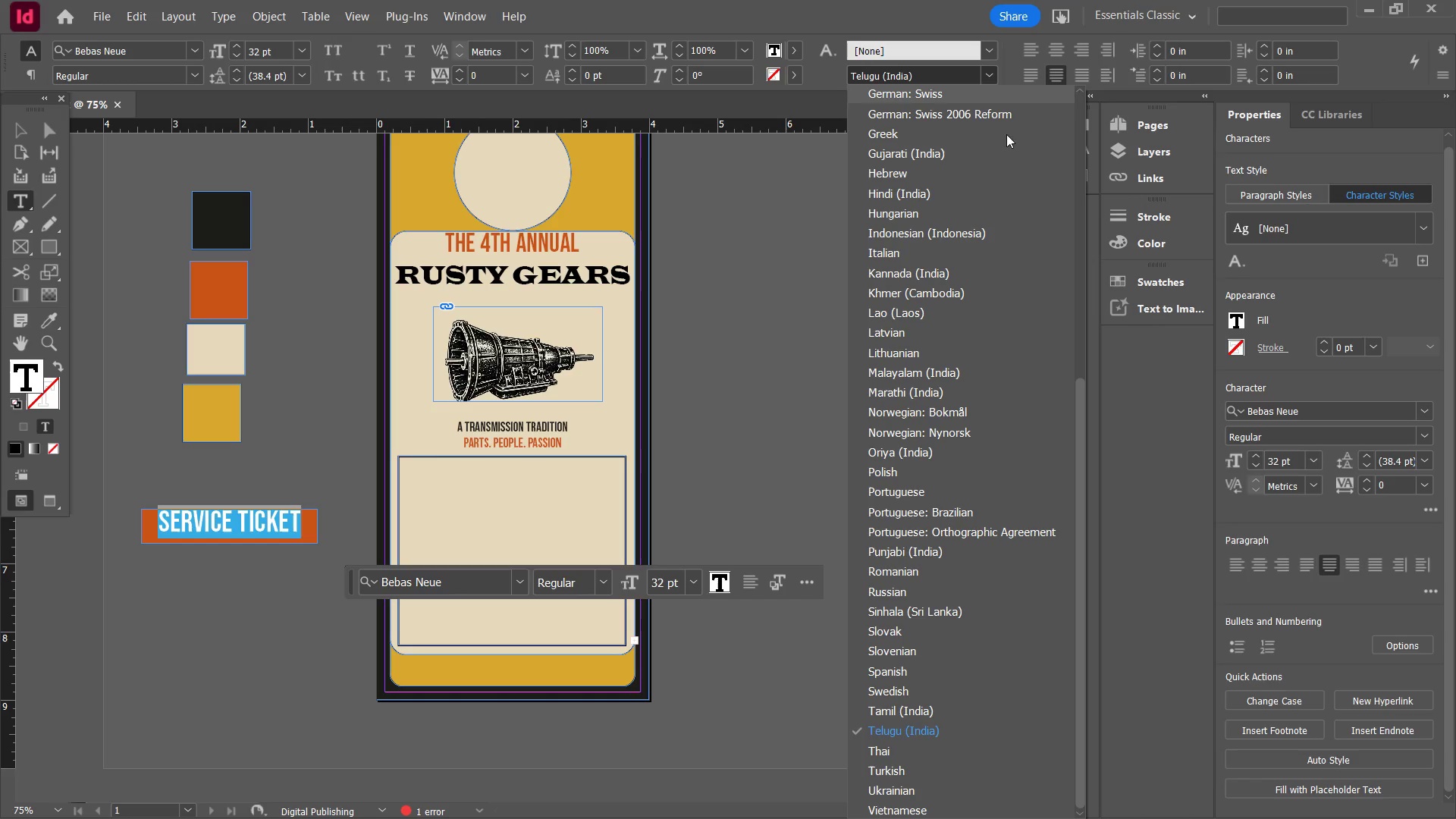 
scroll: coordinate [1006, 262], scroll_direction: up, amount: 9.0
 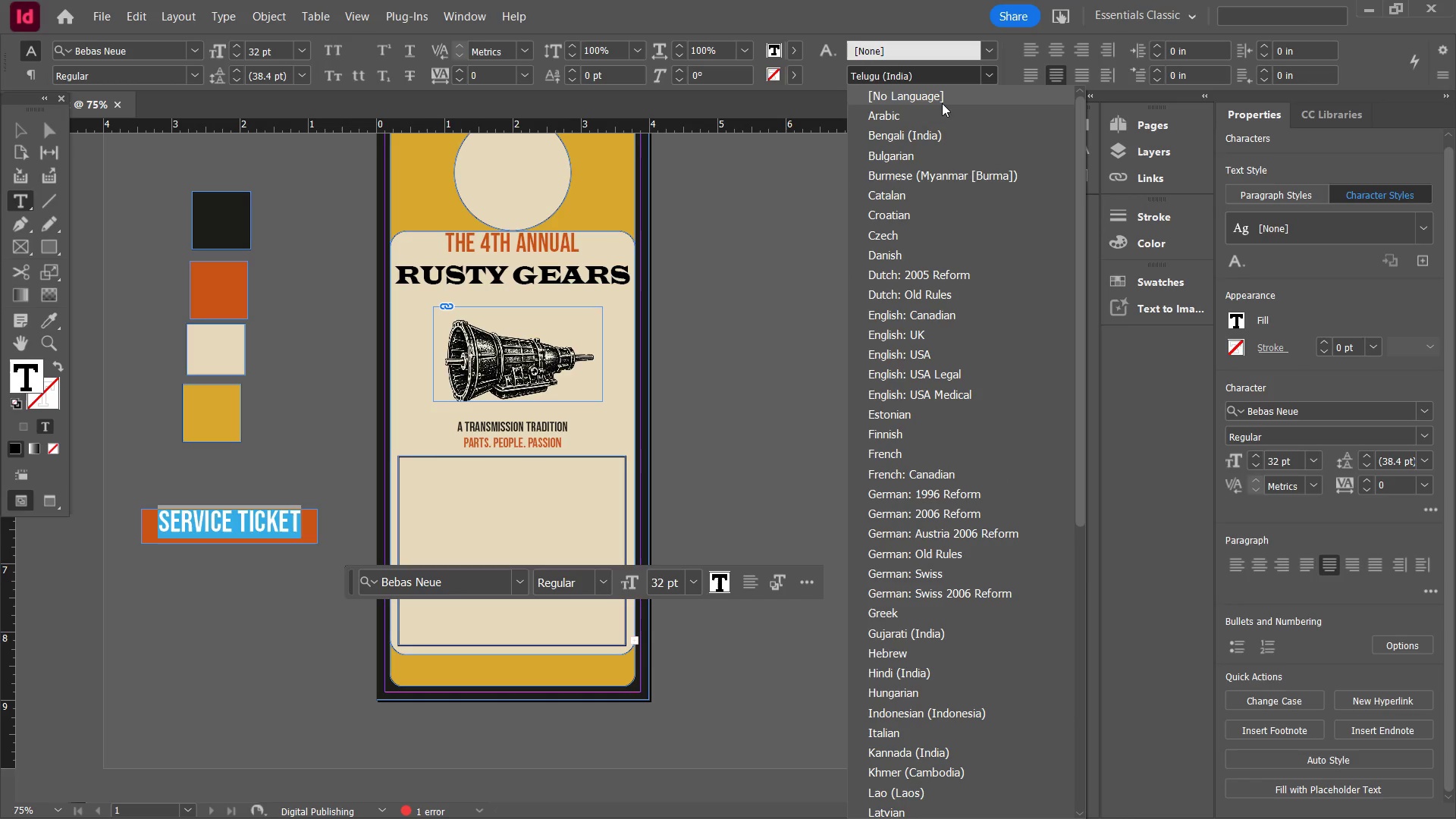 
left_click([942, 103])
 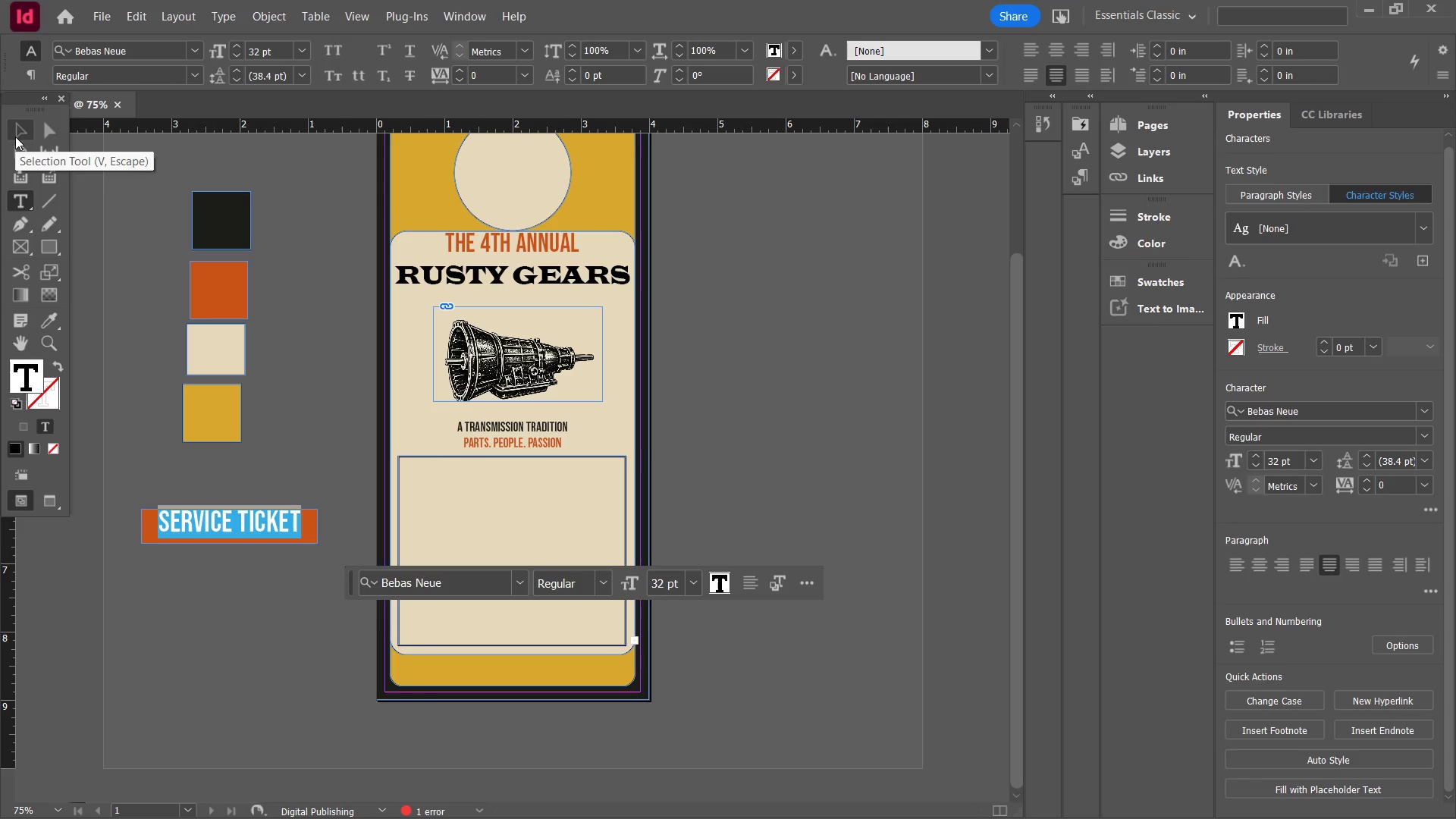 
left_click([19, 130])
 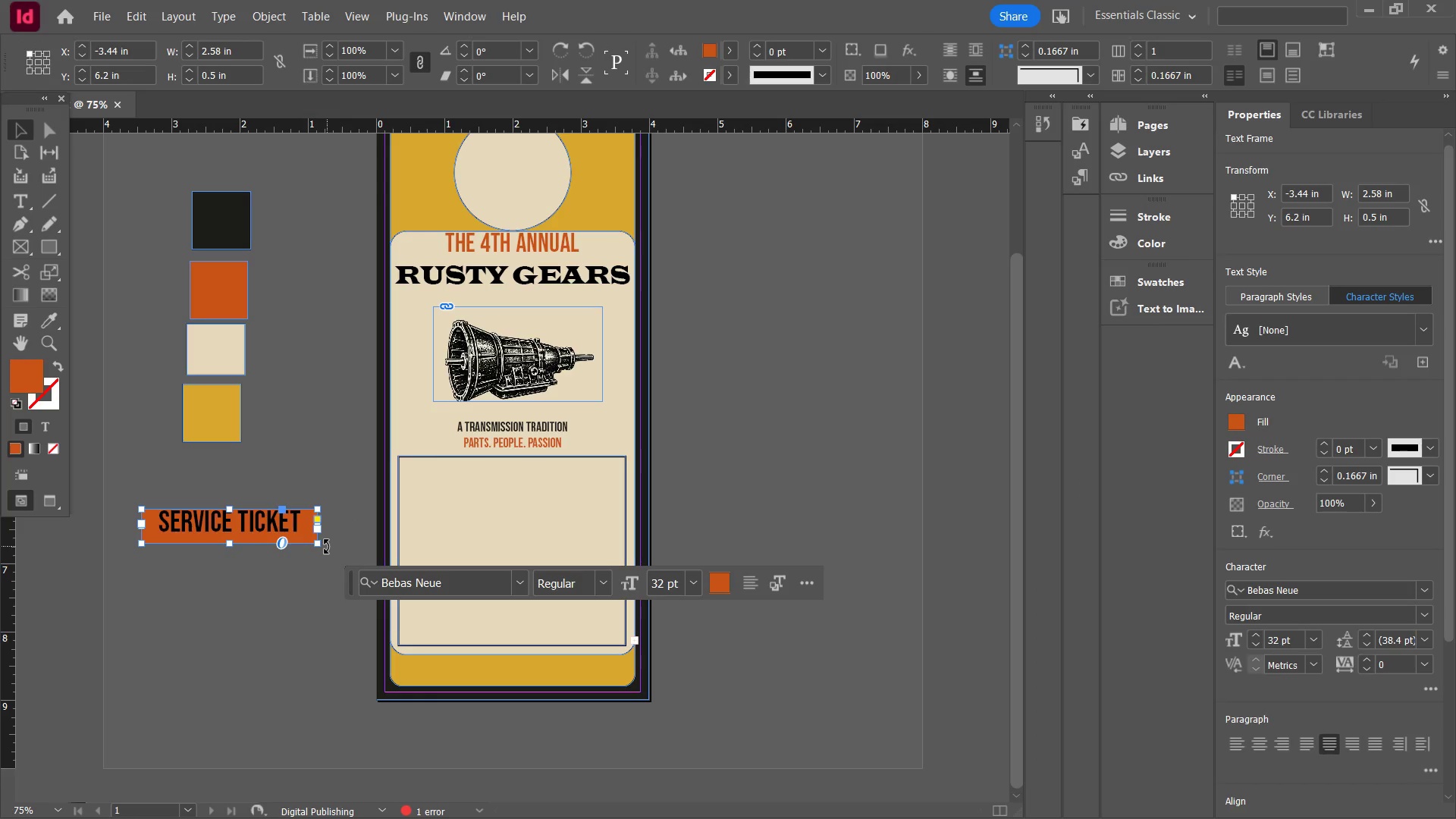 
left_click_drag(start_coordinate=[328, 549], to_coordinate=[237, 424])
 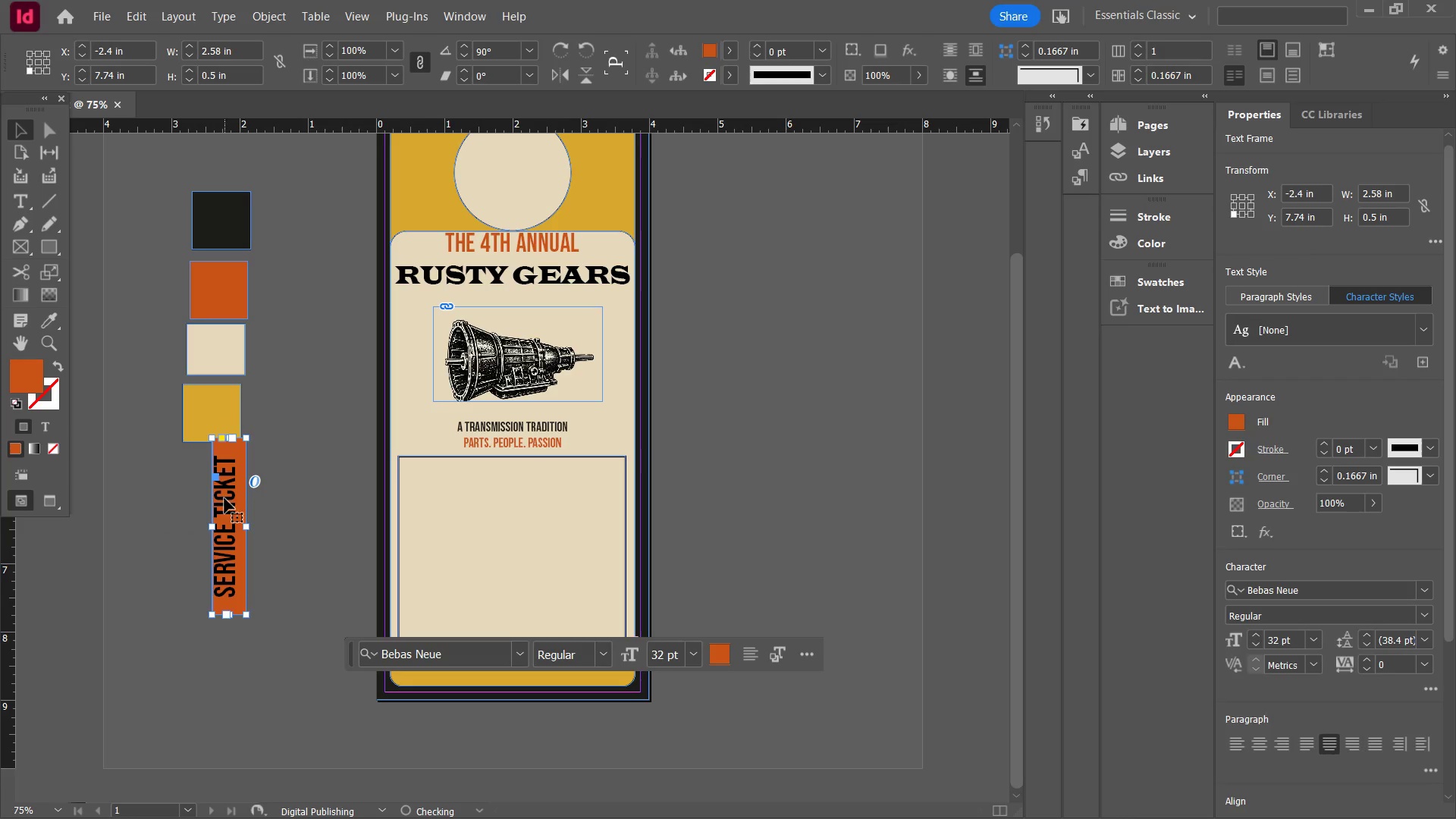 
hold_key(key=ShiftLeft, duration=1.03)
 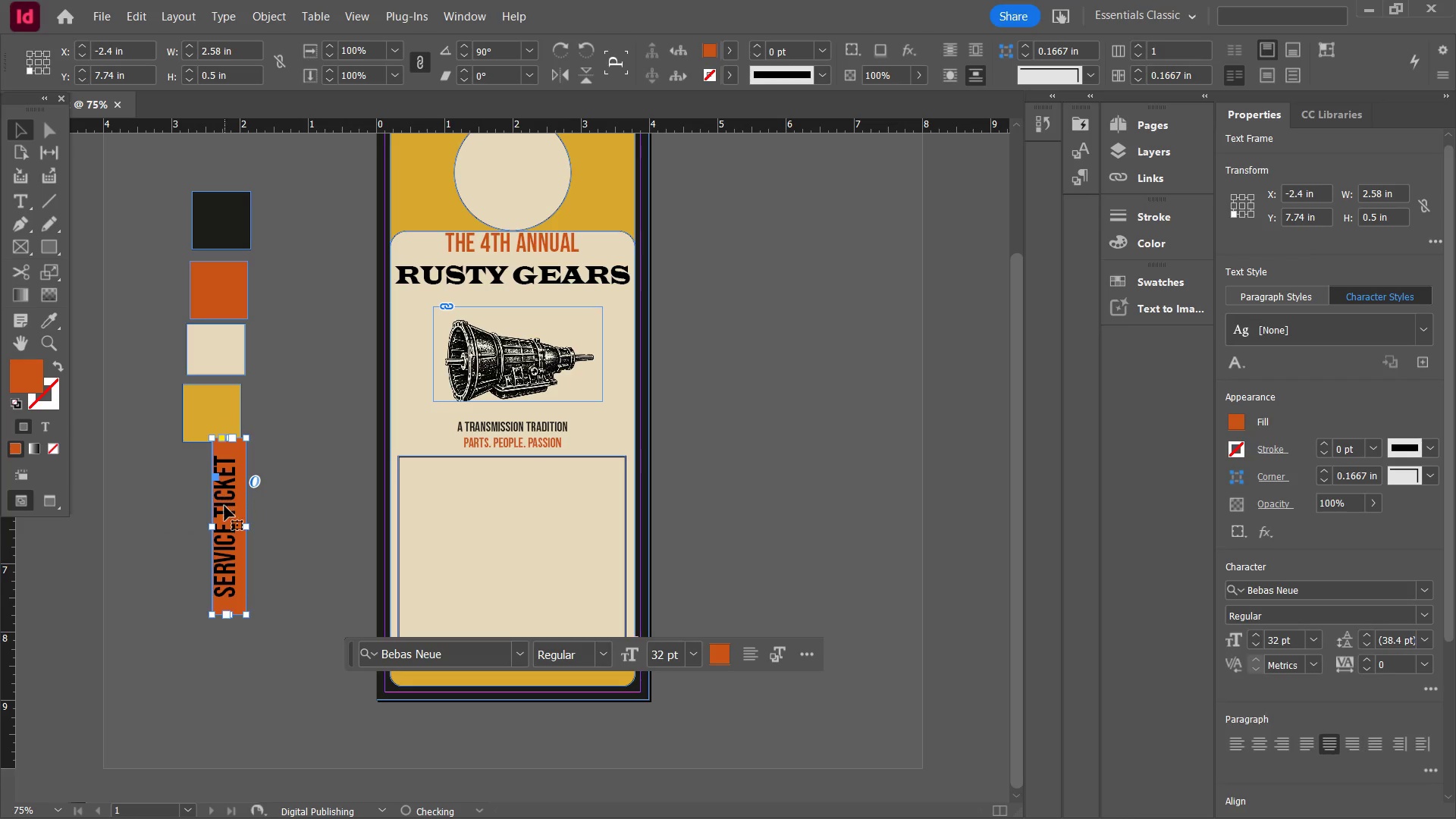 
left_click_drag(start_coordinate=[224, 506], to_coordinate=[421, 532])
 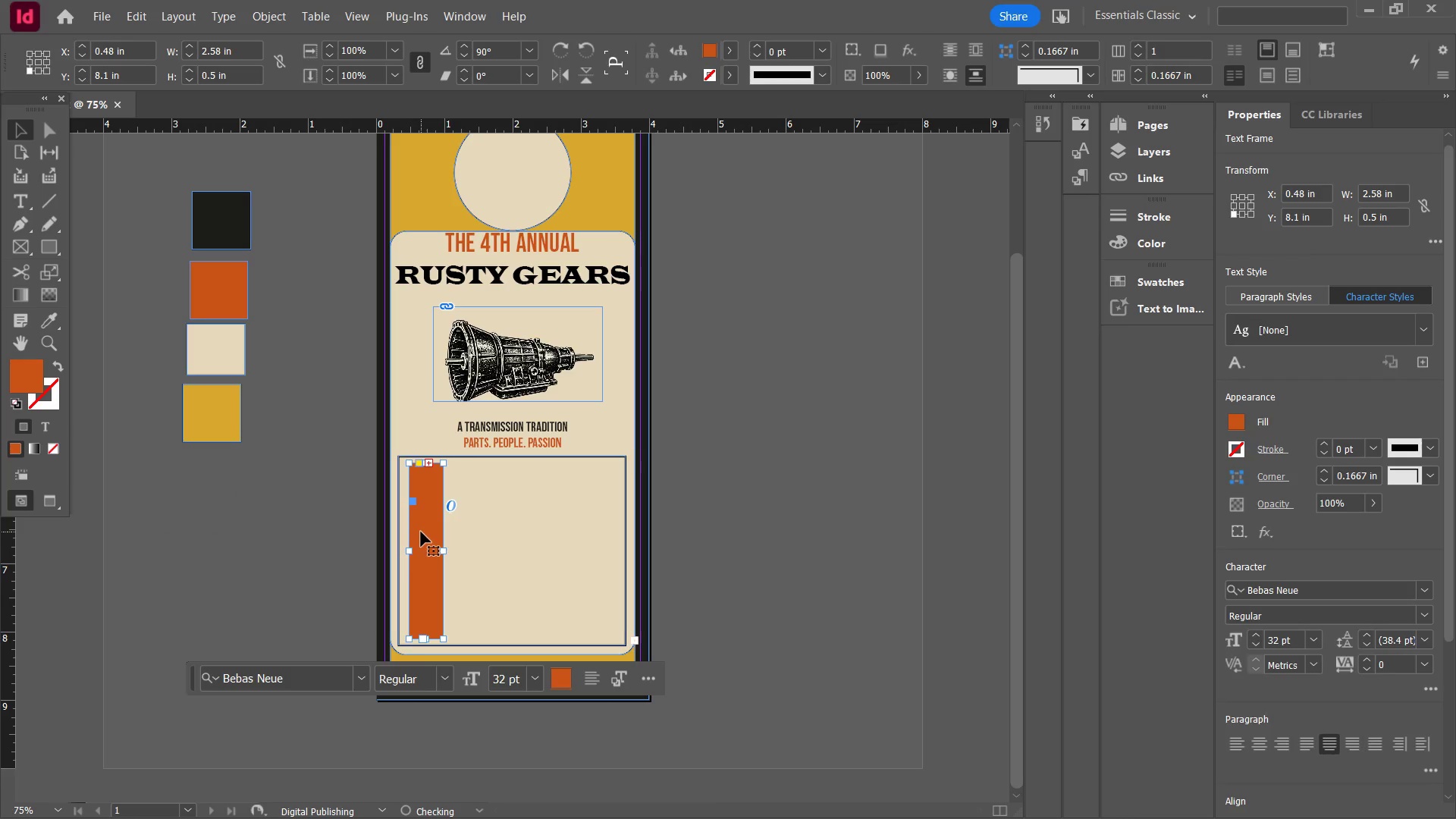 
right_click([421, 532])
 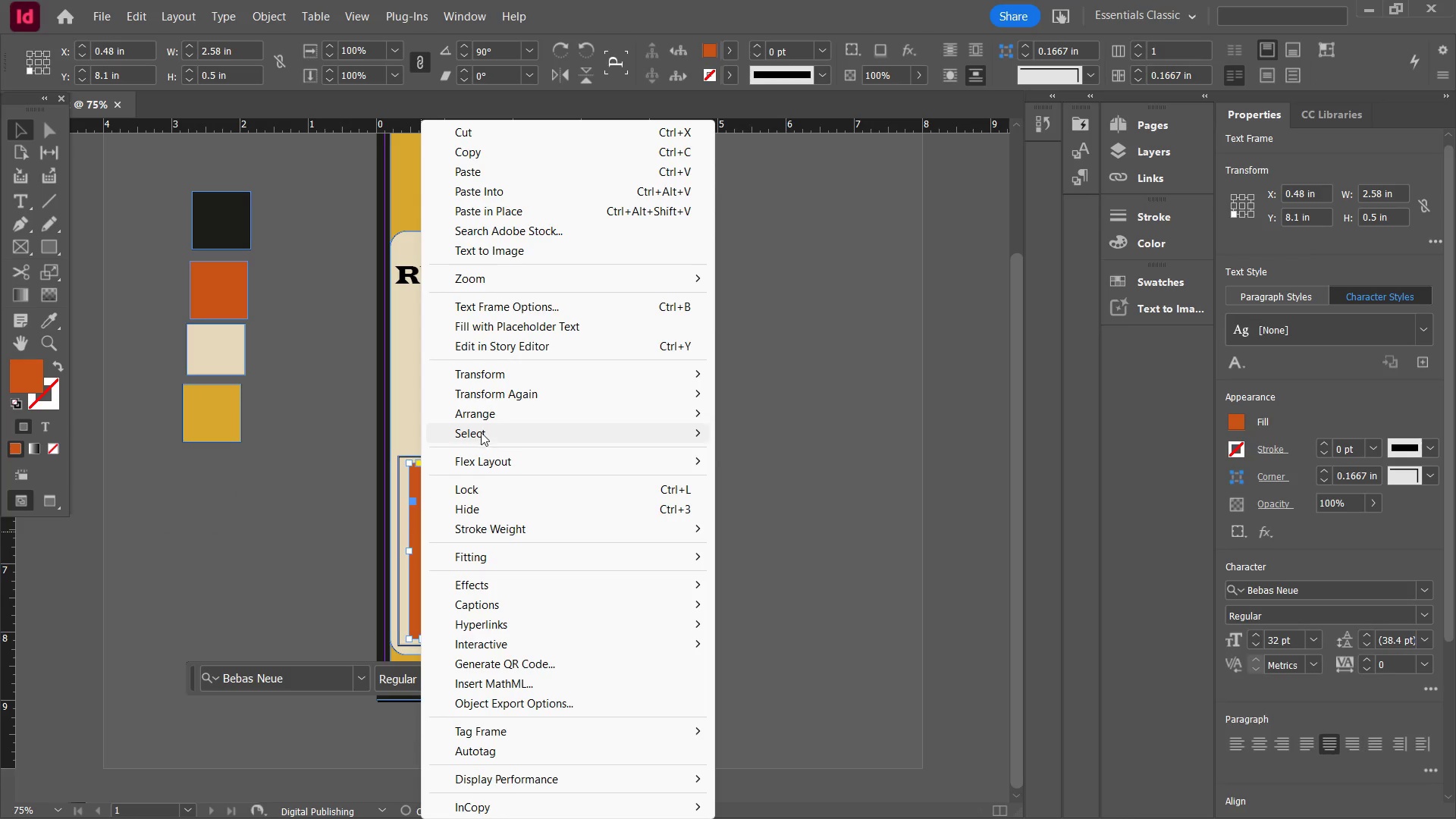 
left_click([474, 418])
 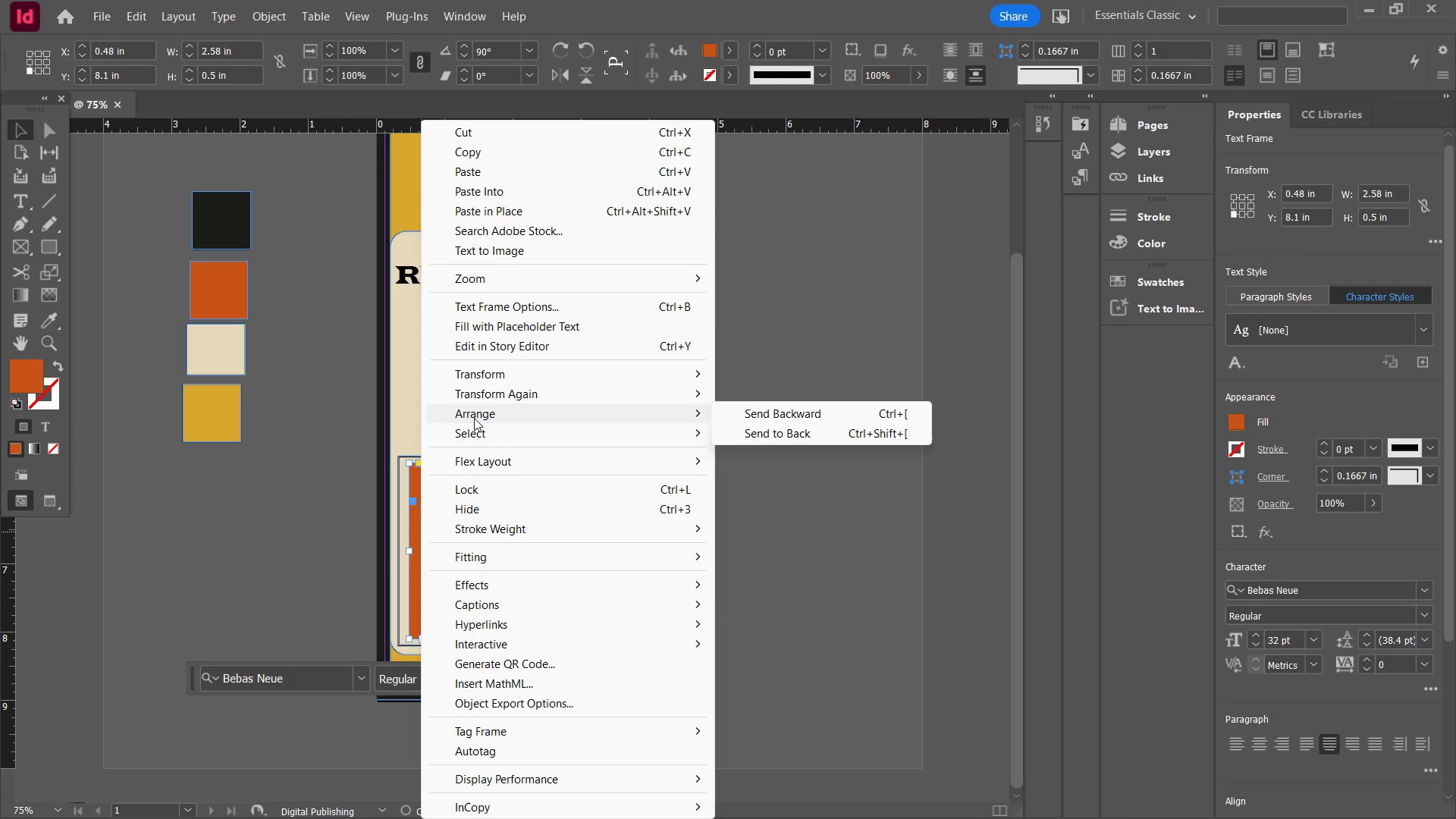 
left_click([474, 418])
 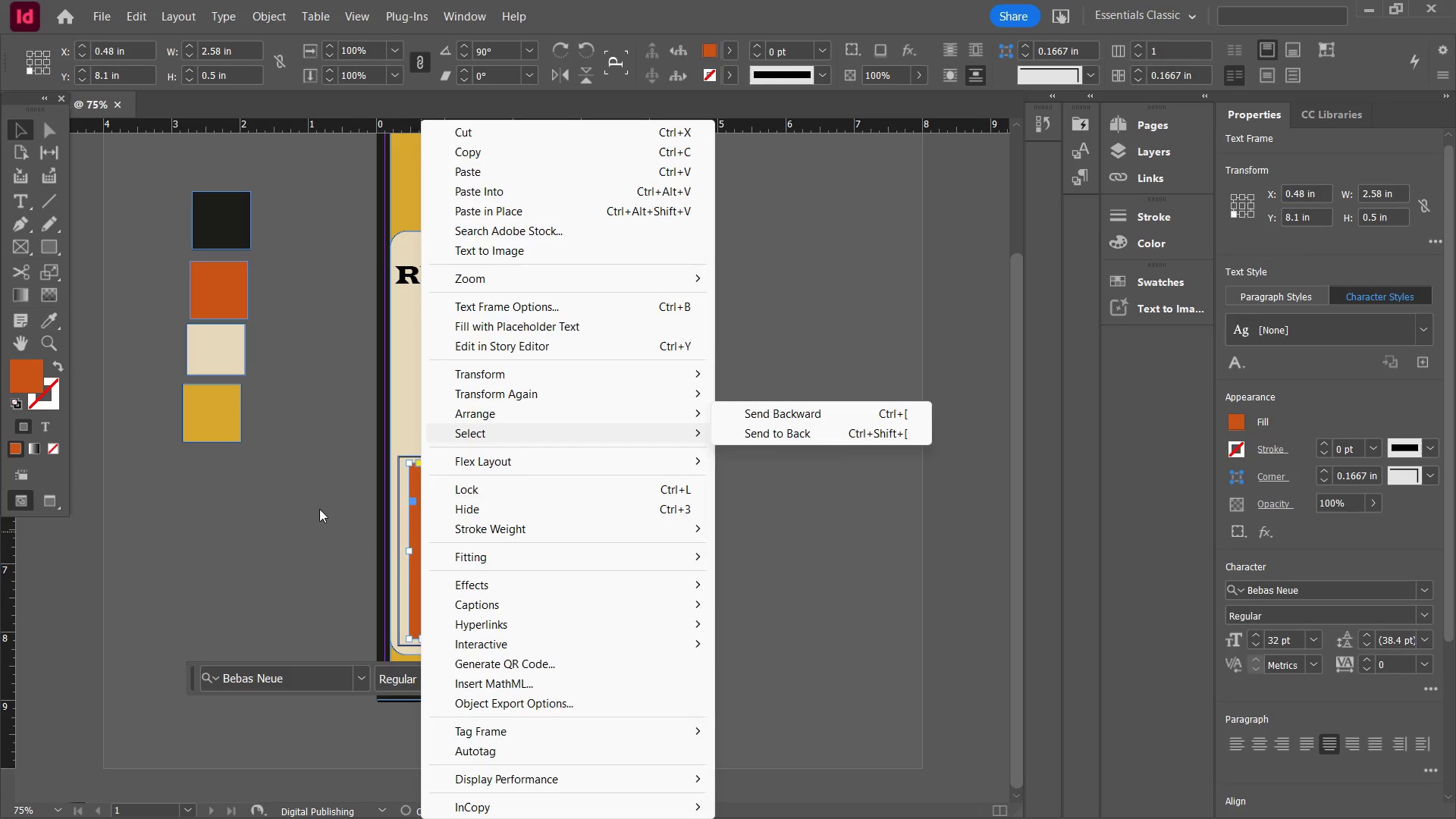 
left_click([319, 509])
 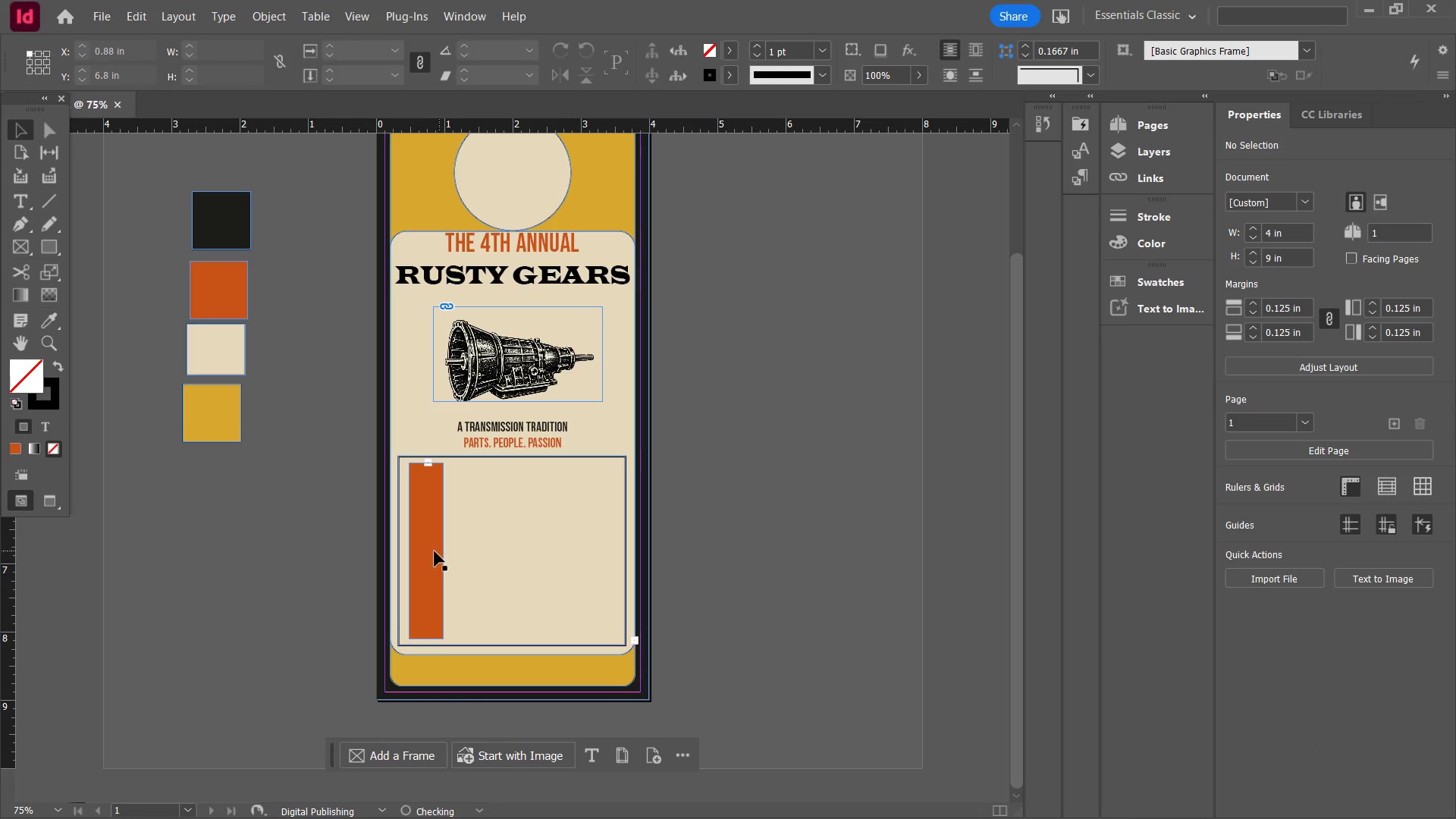 
left_click([434, 552])
 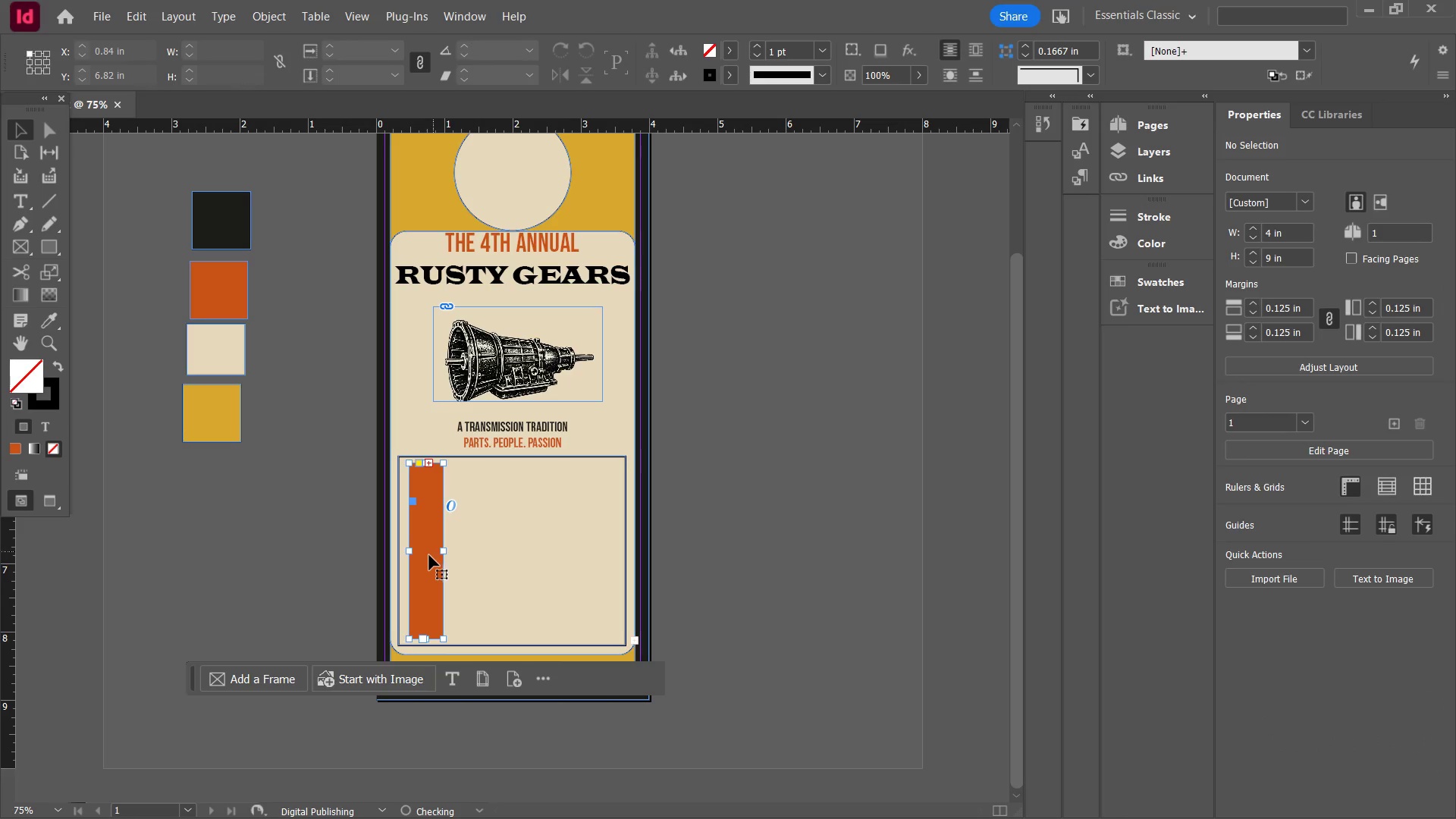 
left_click_drag(start_coordinate=[428, 556], to_coordinate=[340, 543])
 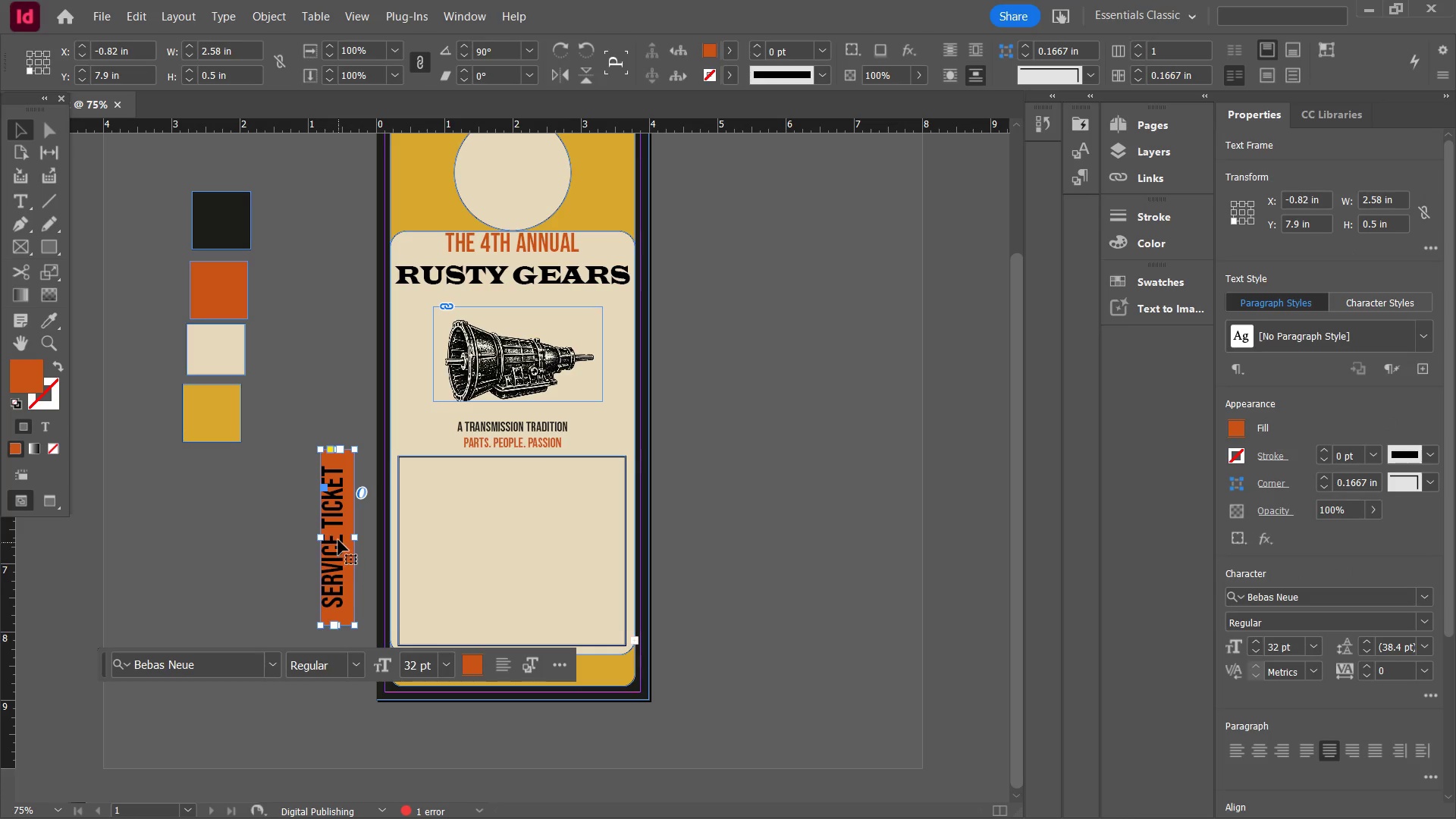 
left_click_drag(start_coordinate=[338, 540], to_coordinate=[419, 540])
 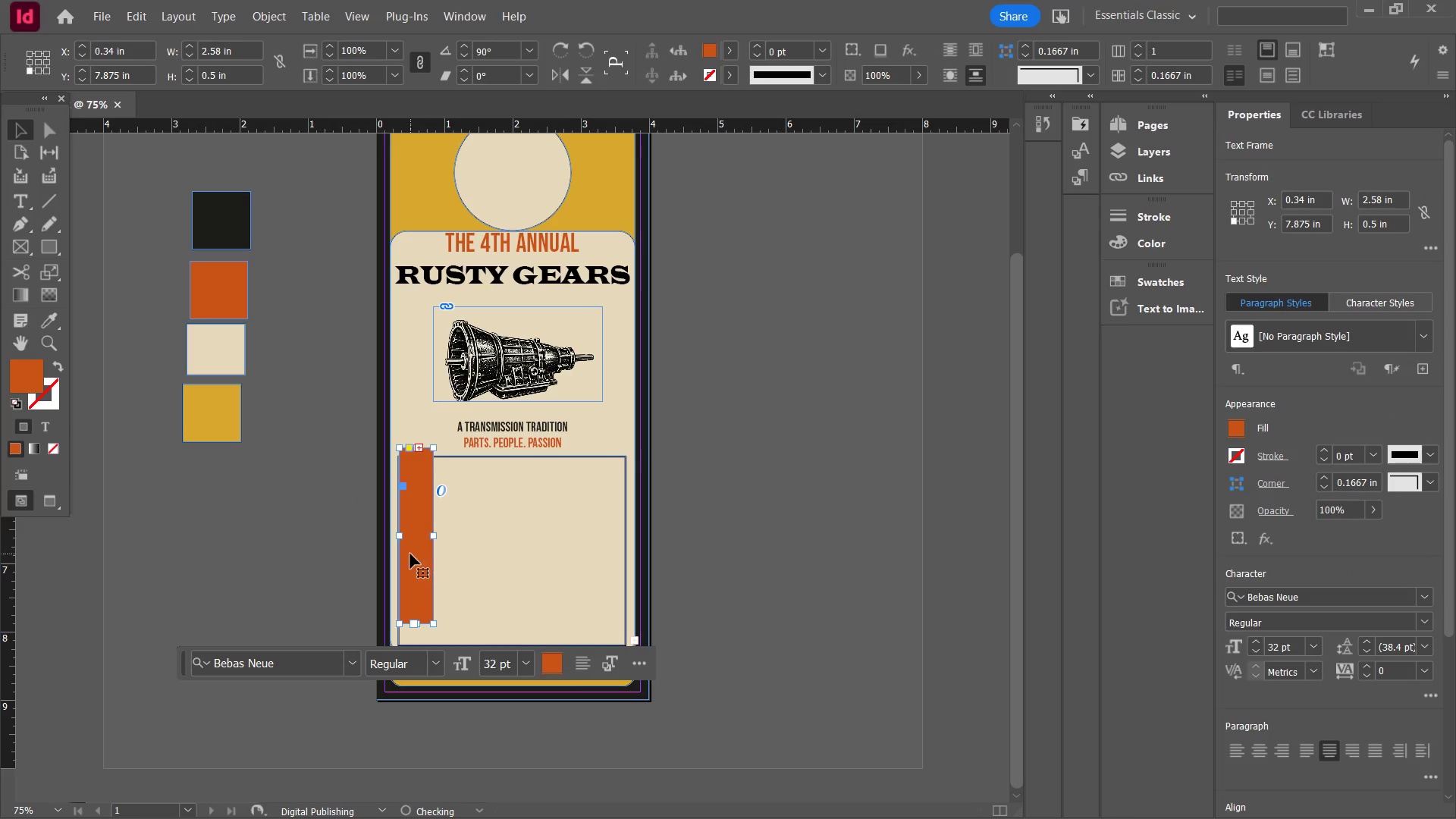 
left_click_drag(start_coordinate=[410, 554], to_coordinate=[417, 576])
 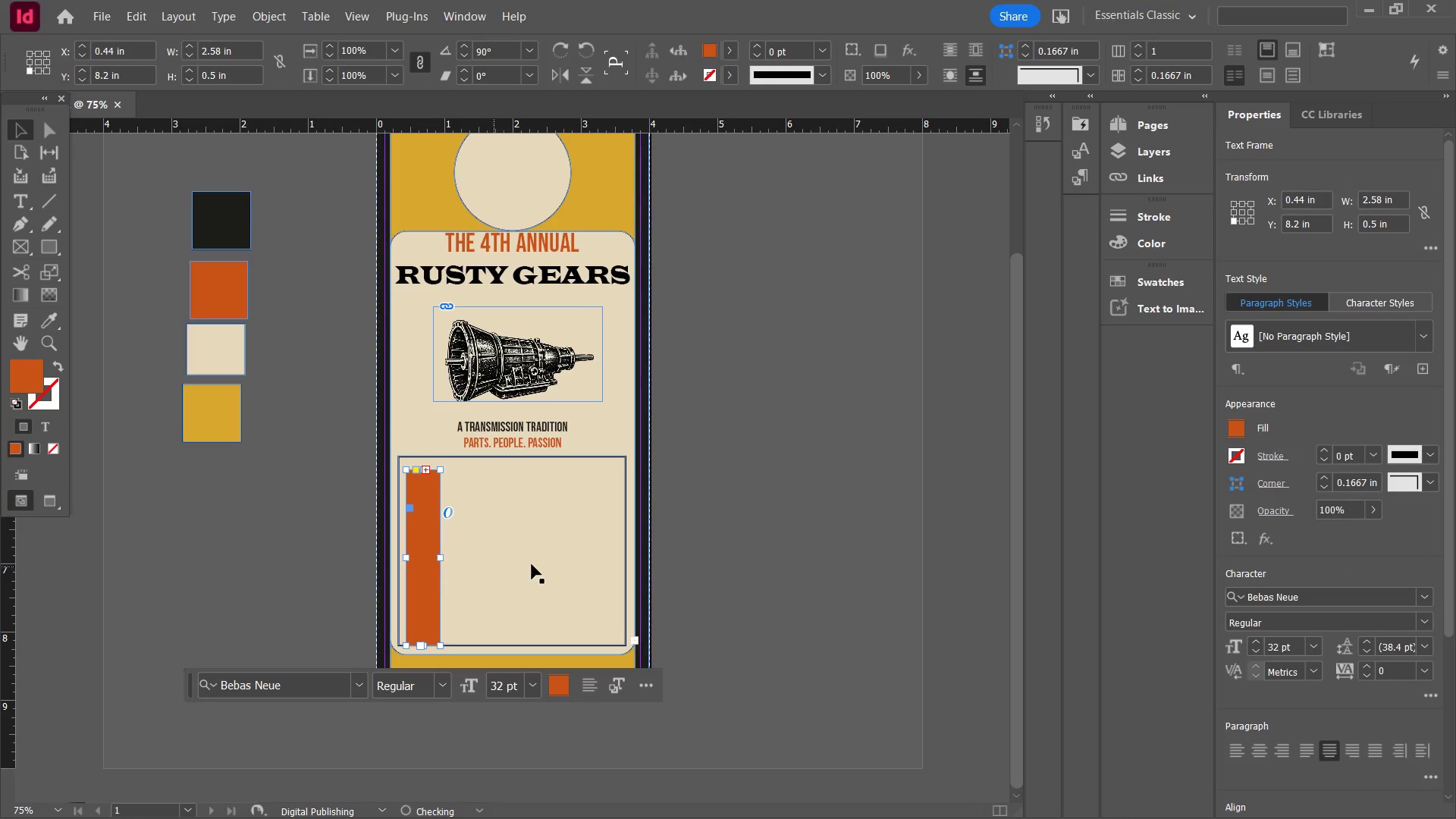 
left_click([532, 564])
 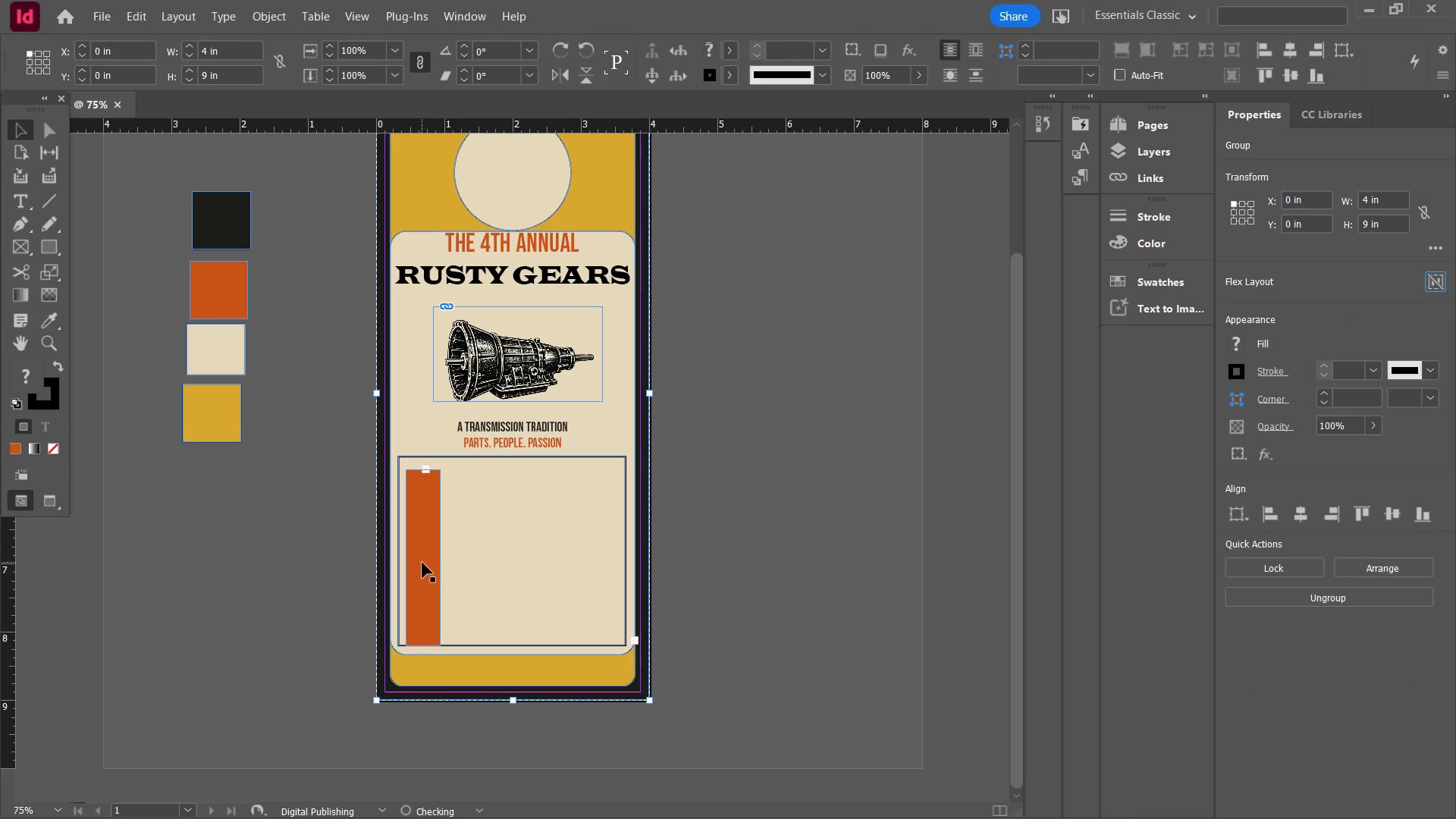 
left_click([422, 563])
 